 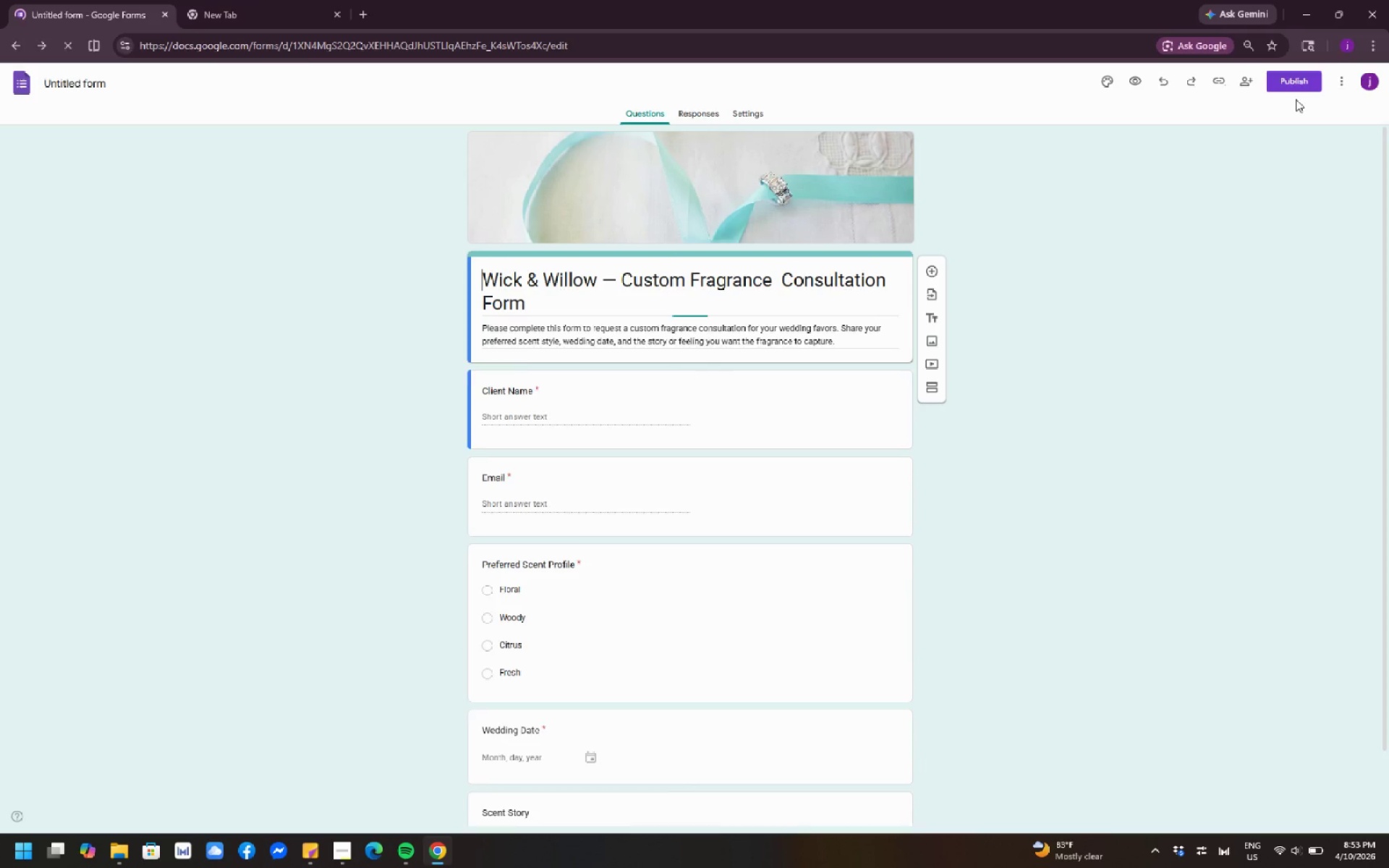 
left_click([1296, 90])
 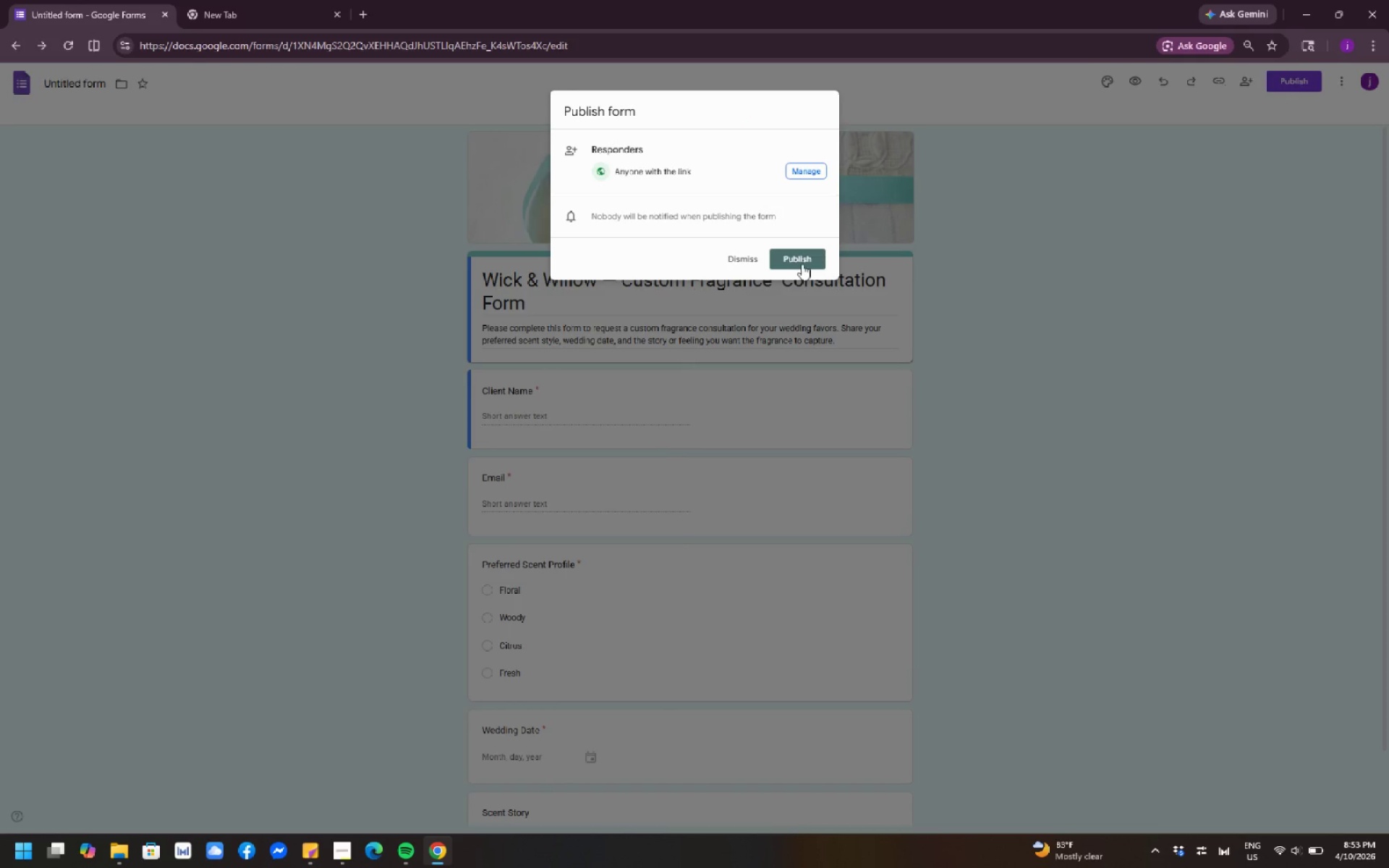 
left_click([802, 264])
 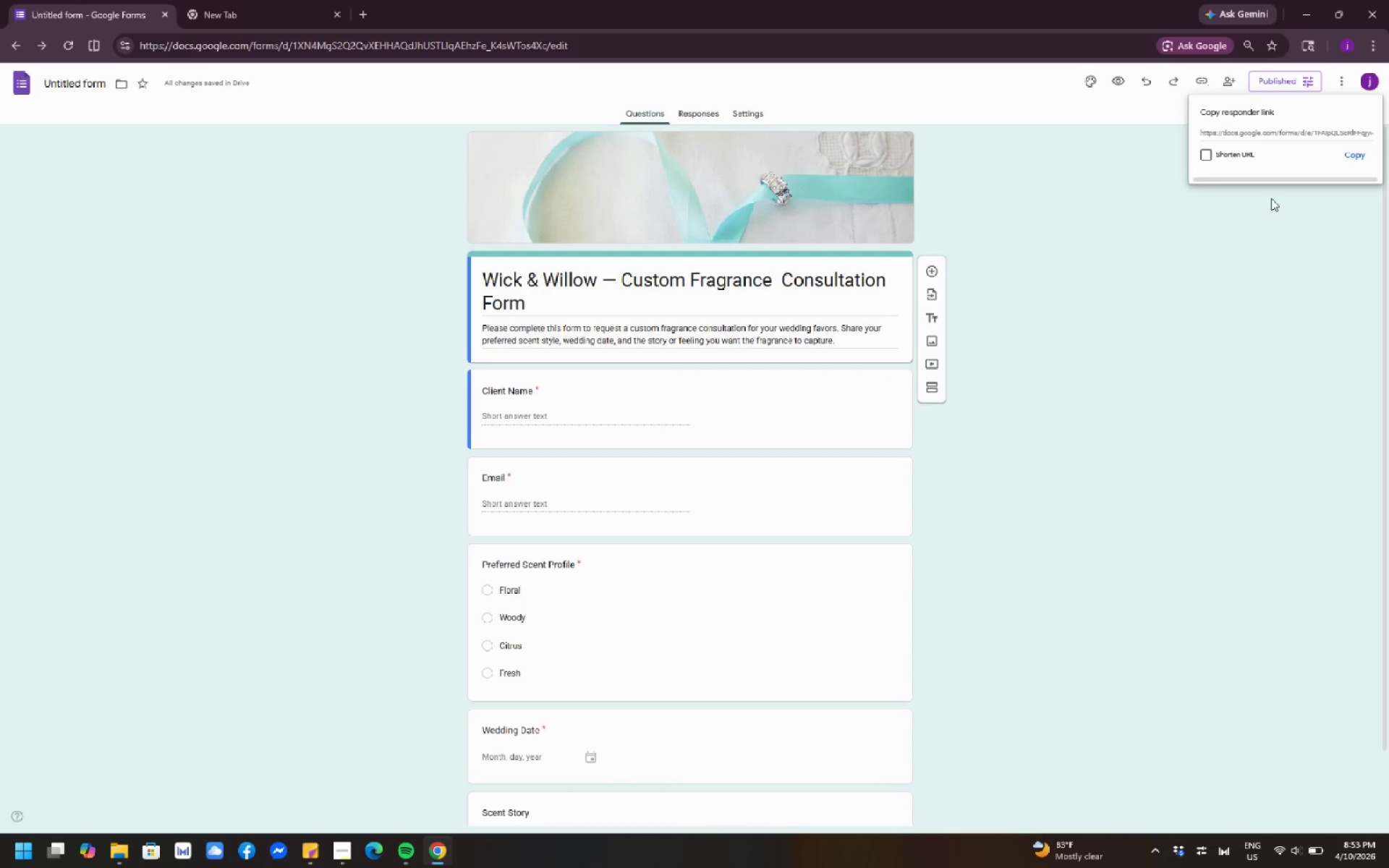 
left_click([1353, 155])
 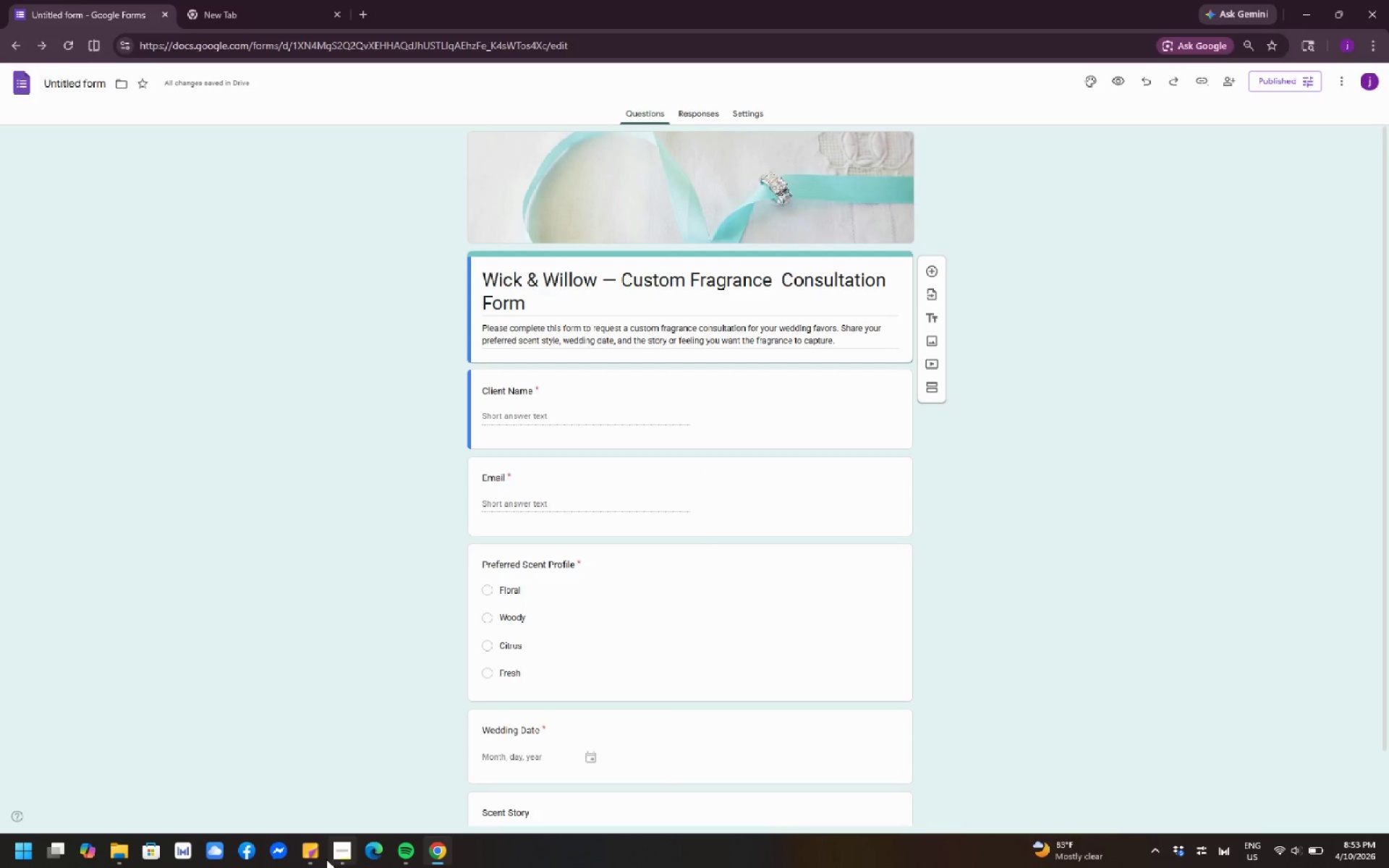 
left_click([296, 810])
 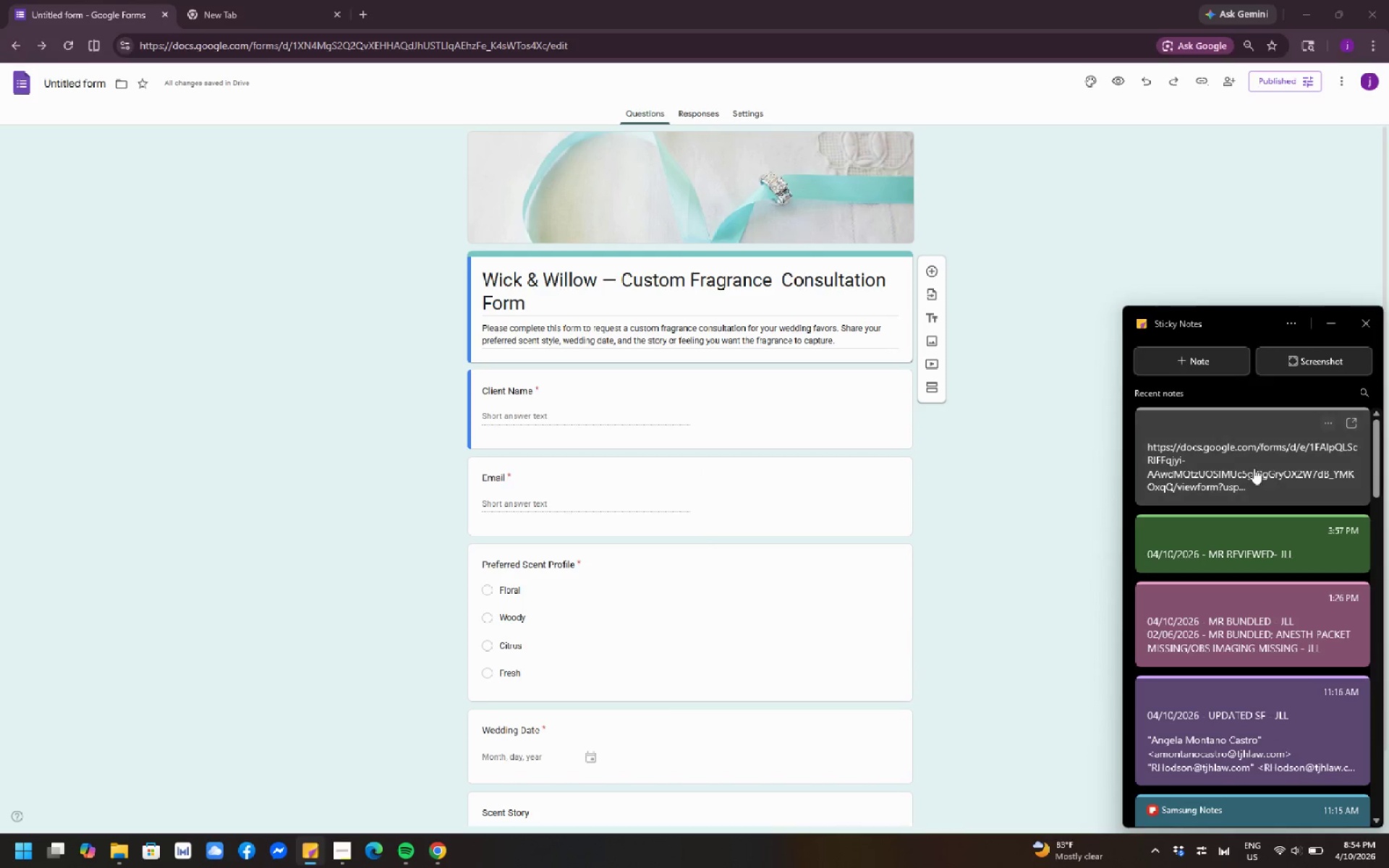 
double_click([1254, 468])
 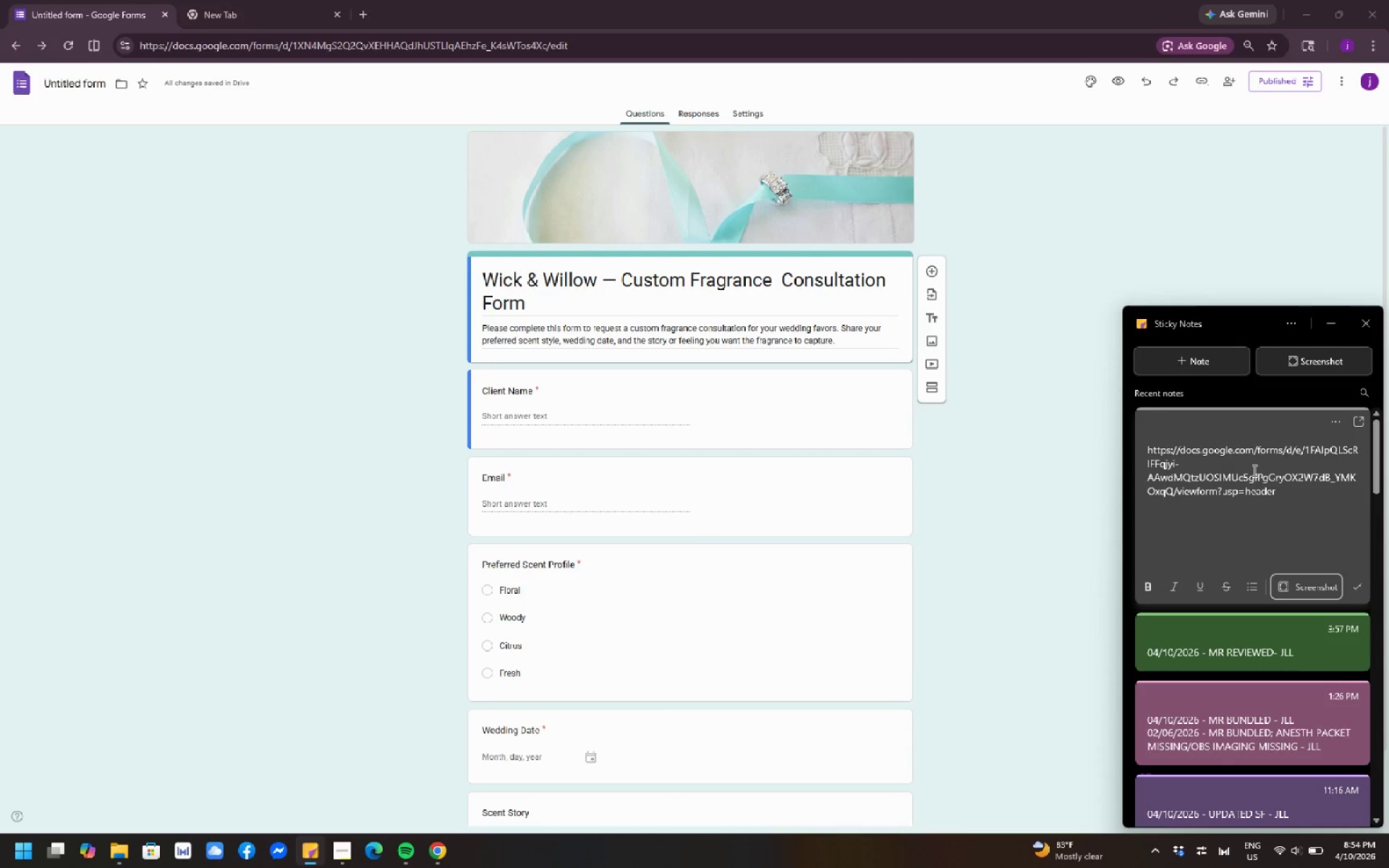 
key(Control+A)
 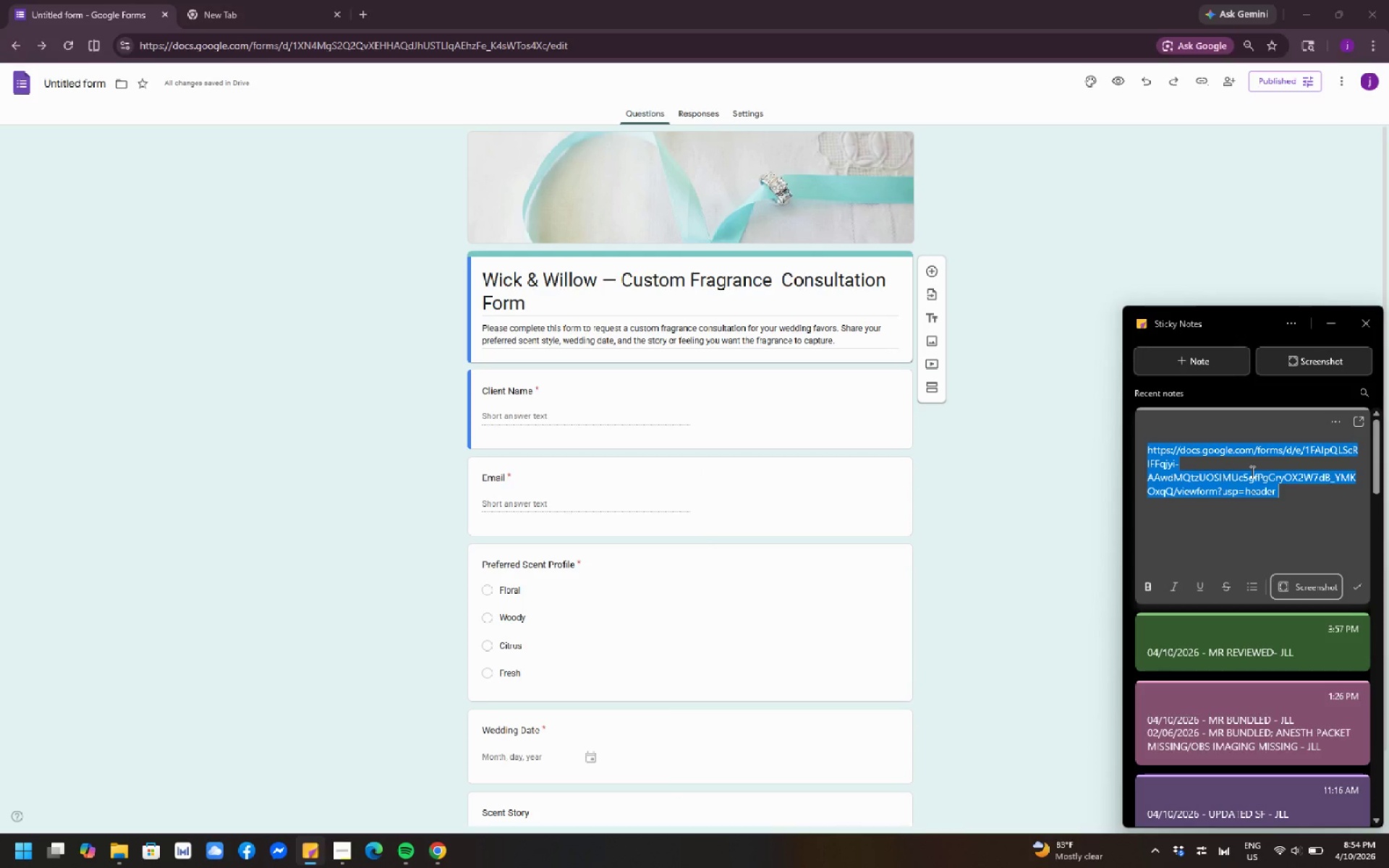 
key(Control+V)
 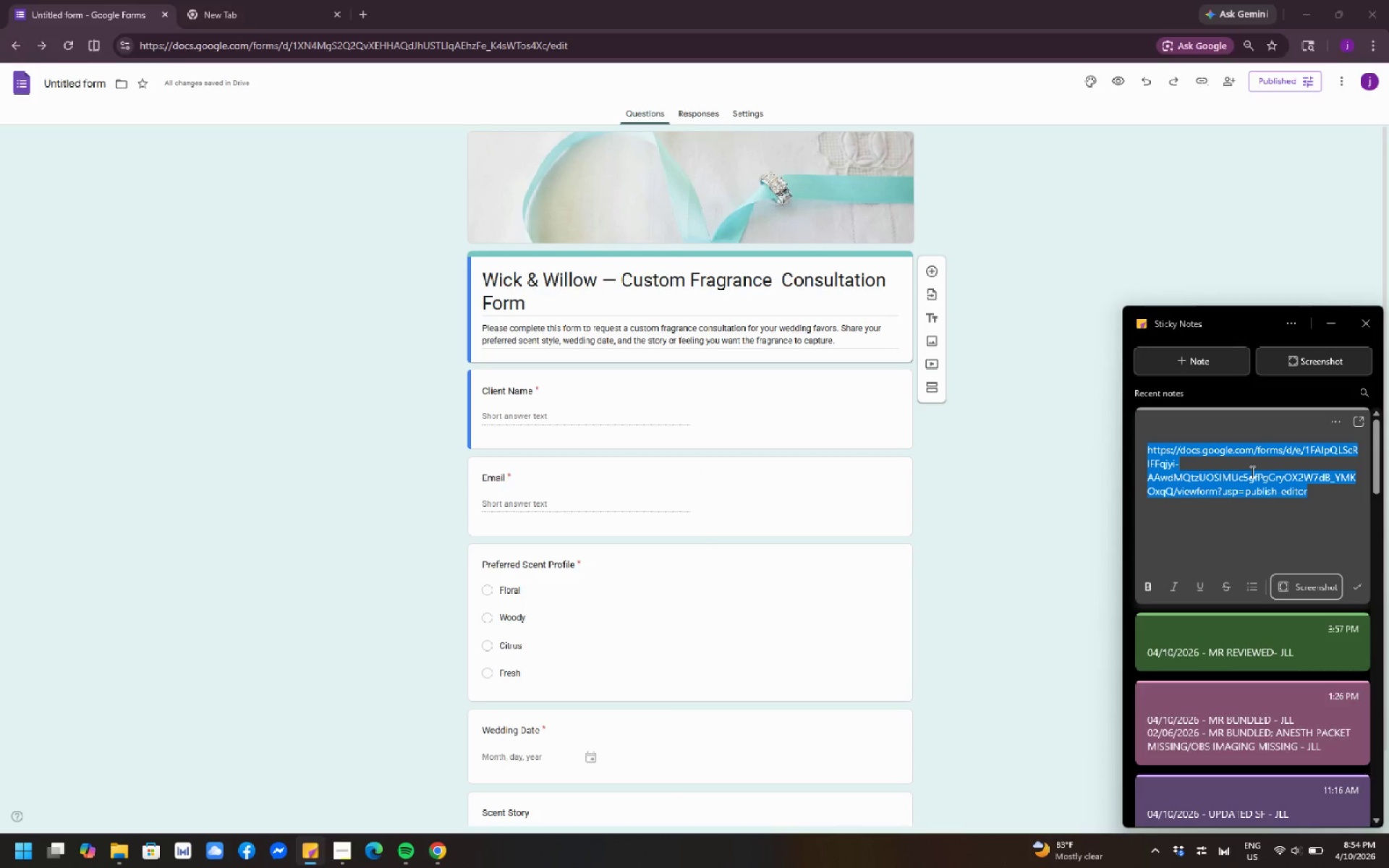 
key(Control+A)
 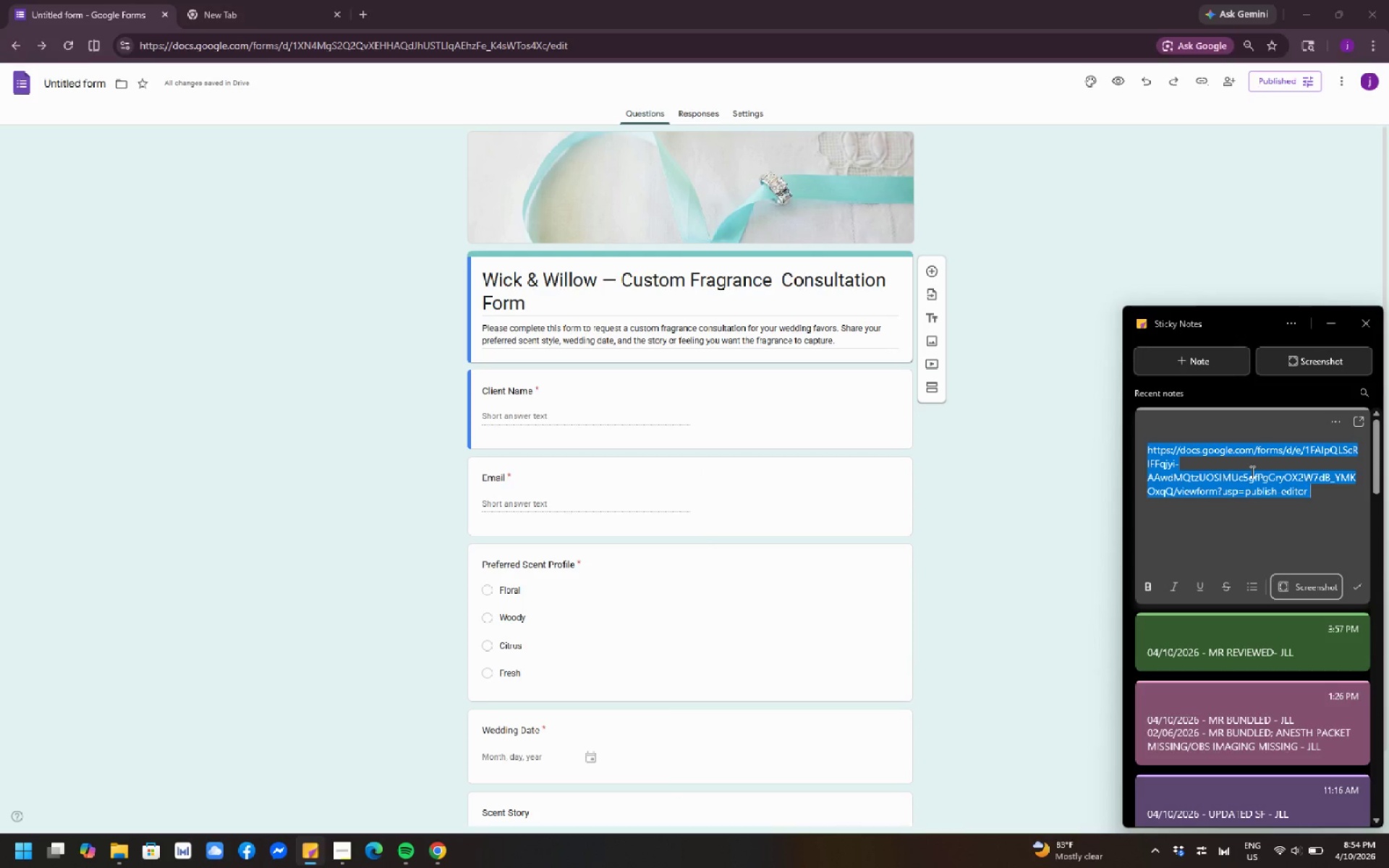 
key(Control+V)
 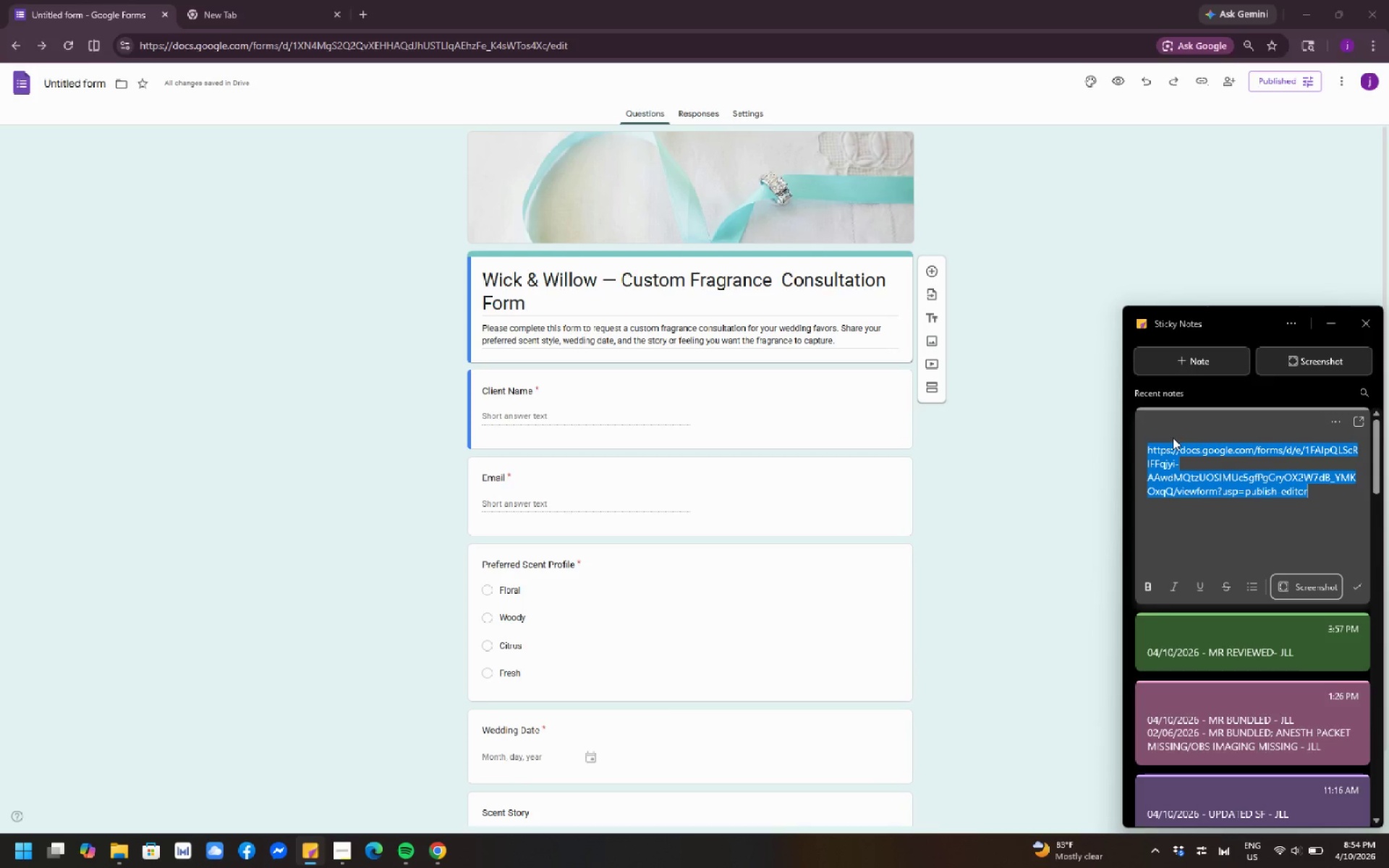 
double_click([1142, 436])
 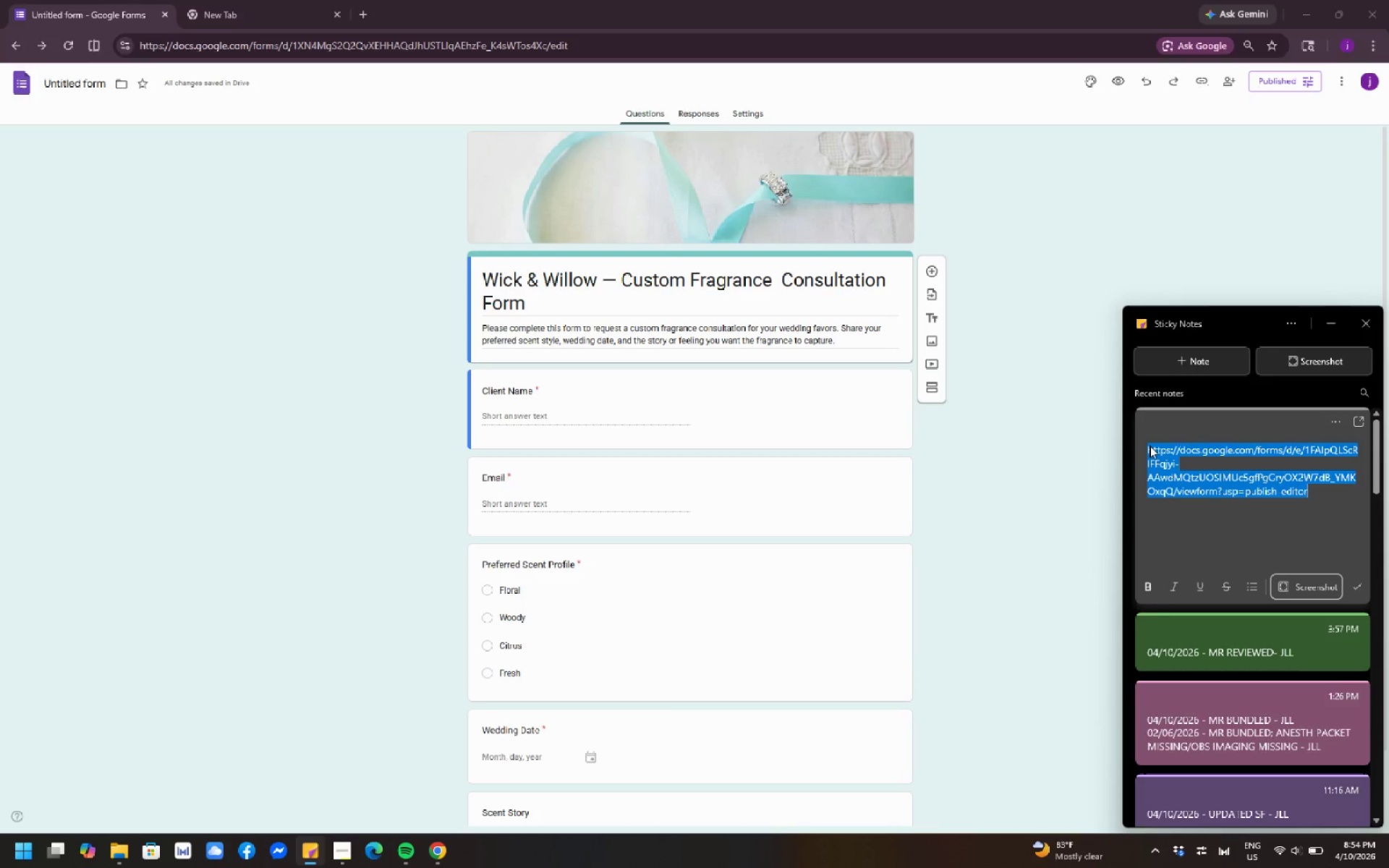 
triple_click([1150, 446])
 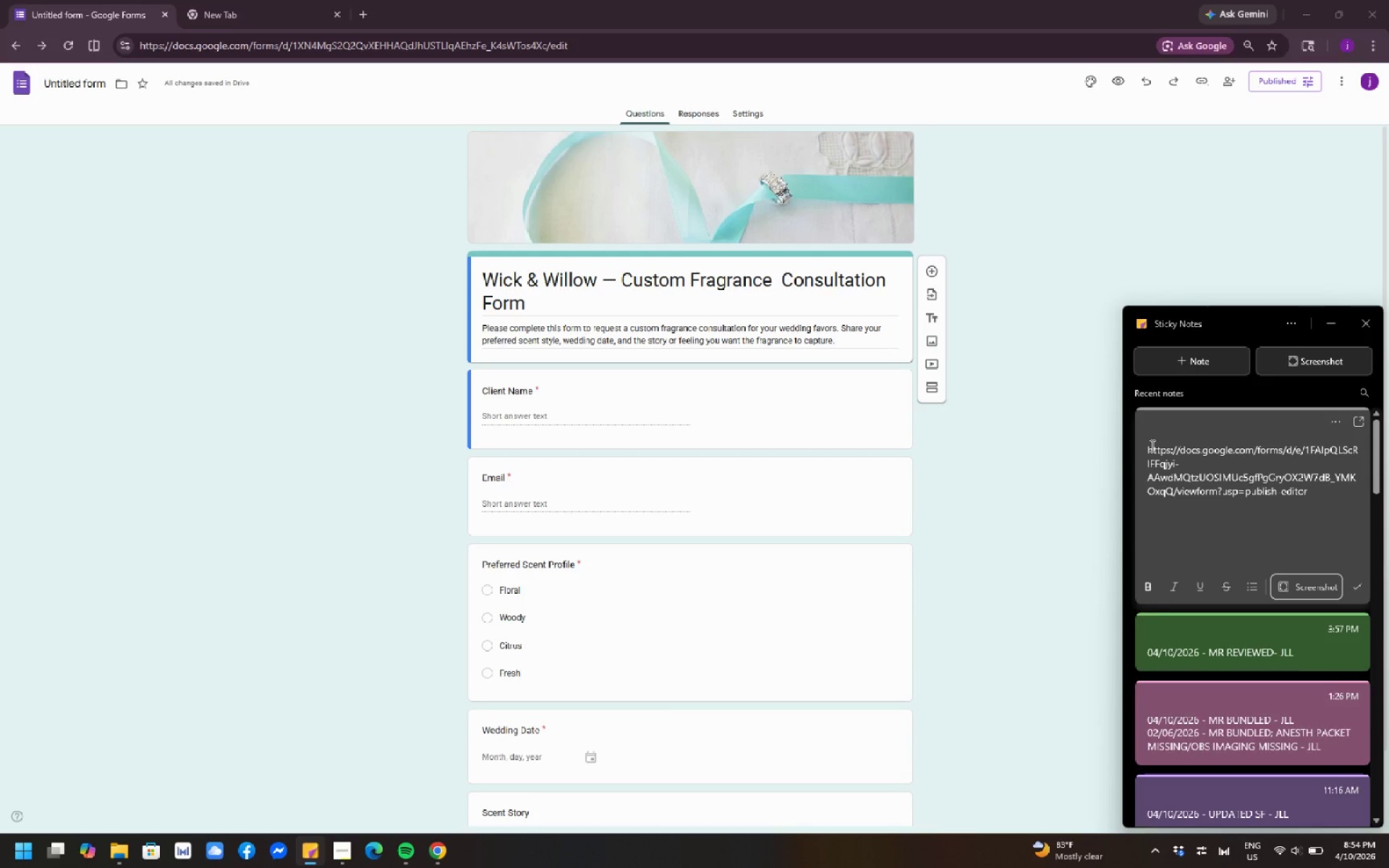 
key(Control+ControlLeft)
 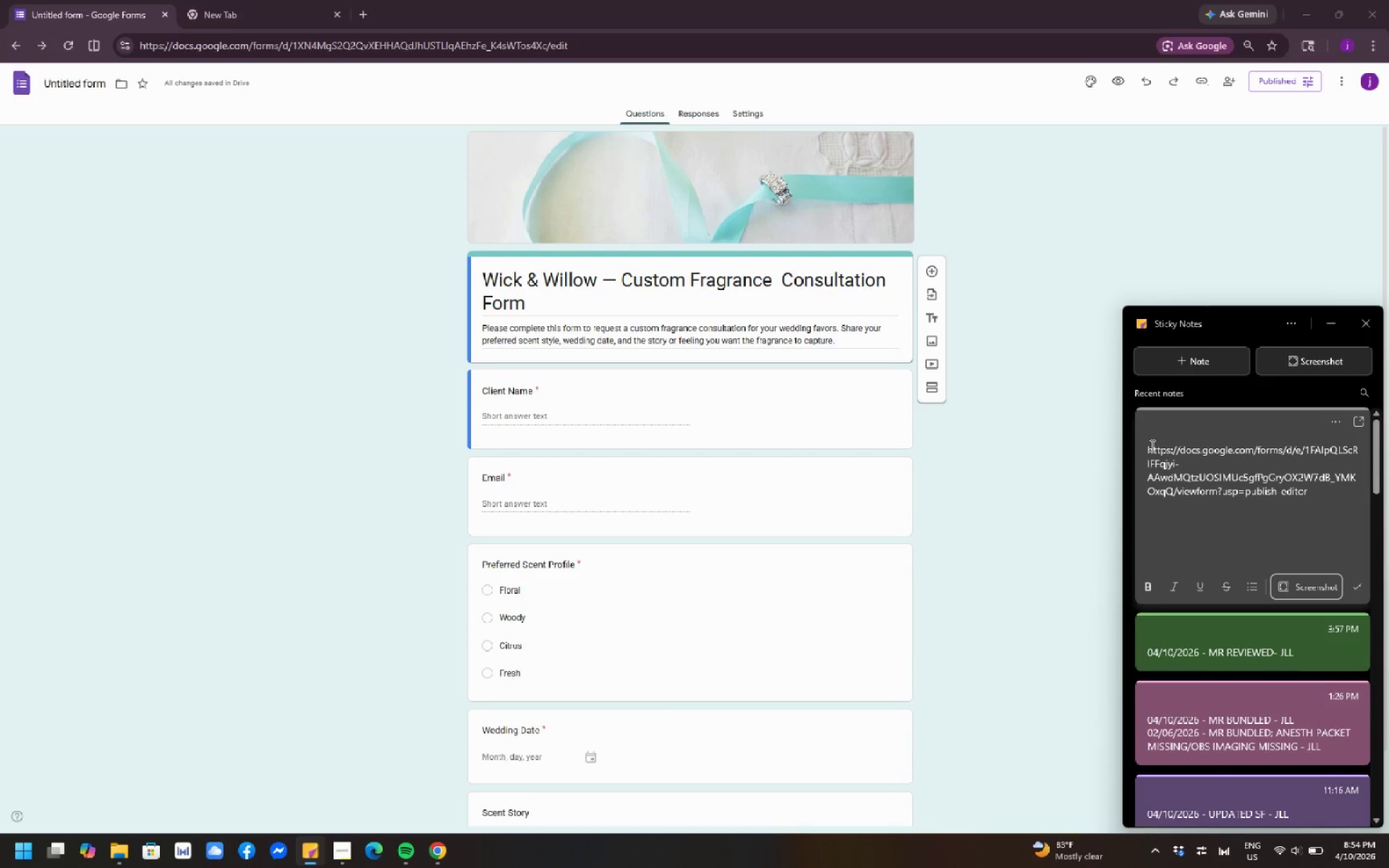 
key(Shift+Enter)
 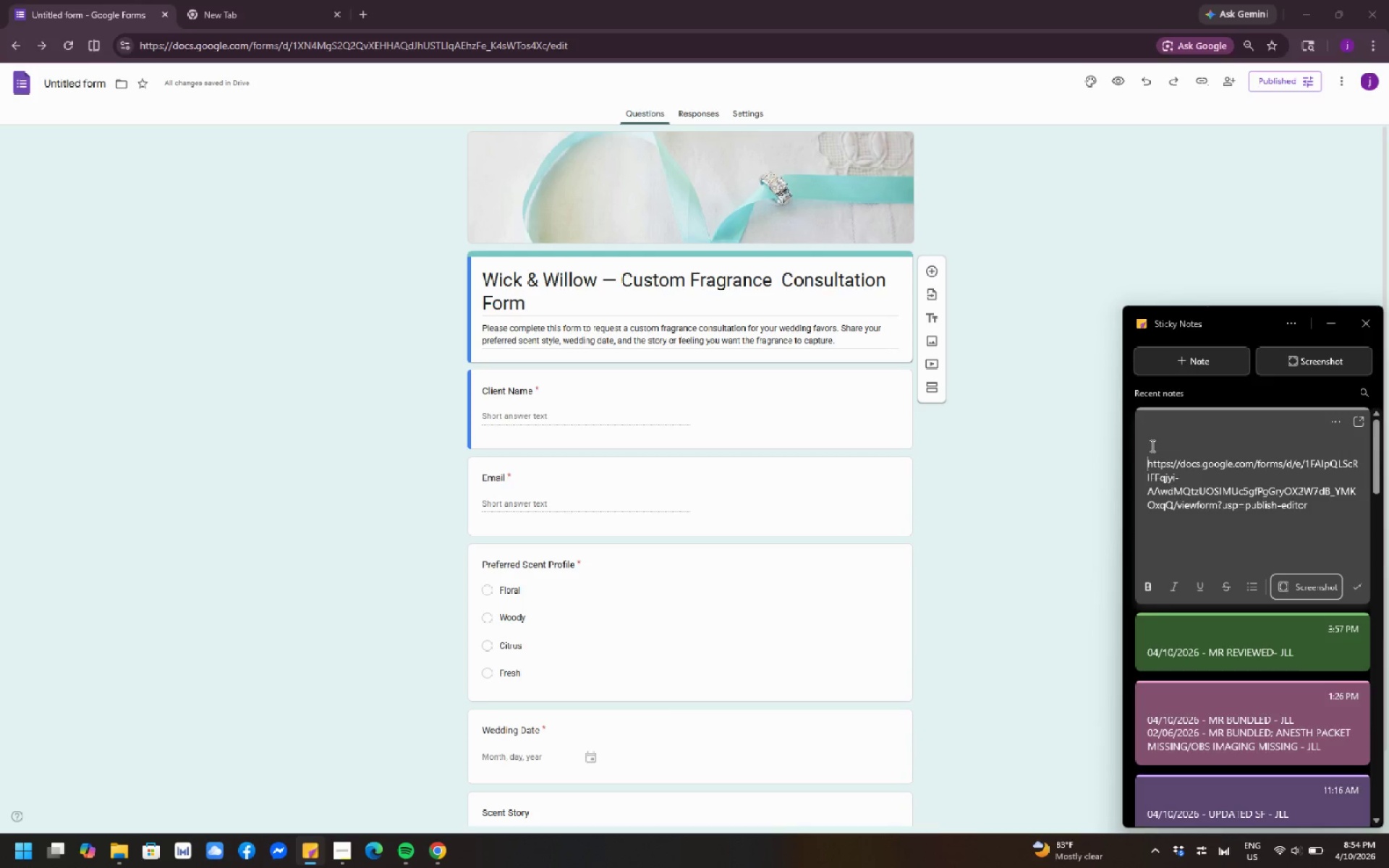 
key(Shift+Enter)
 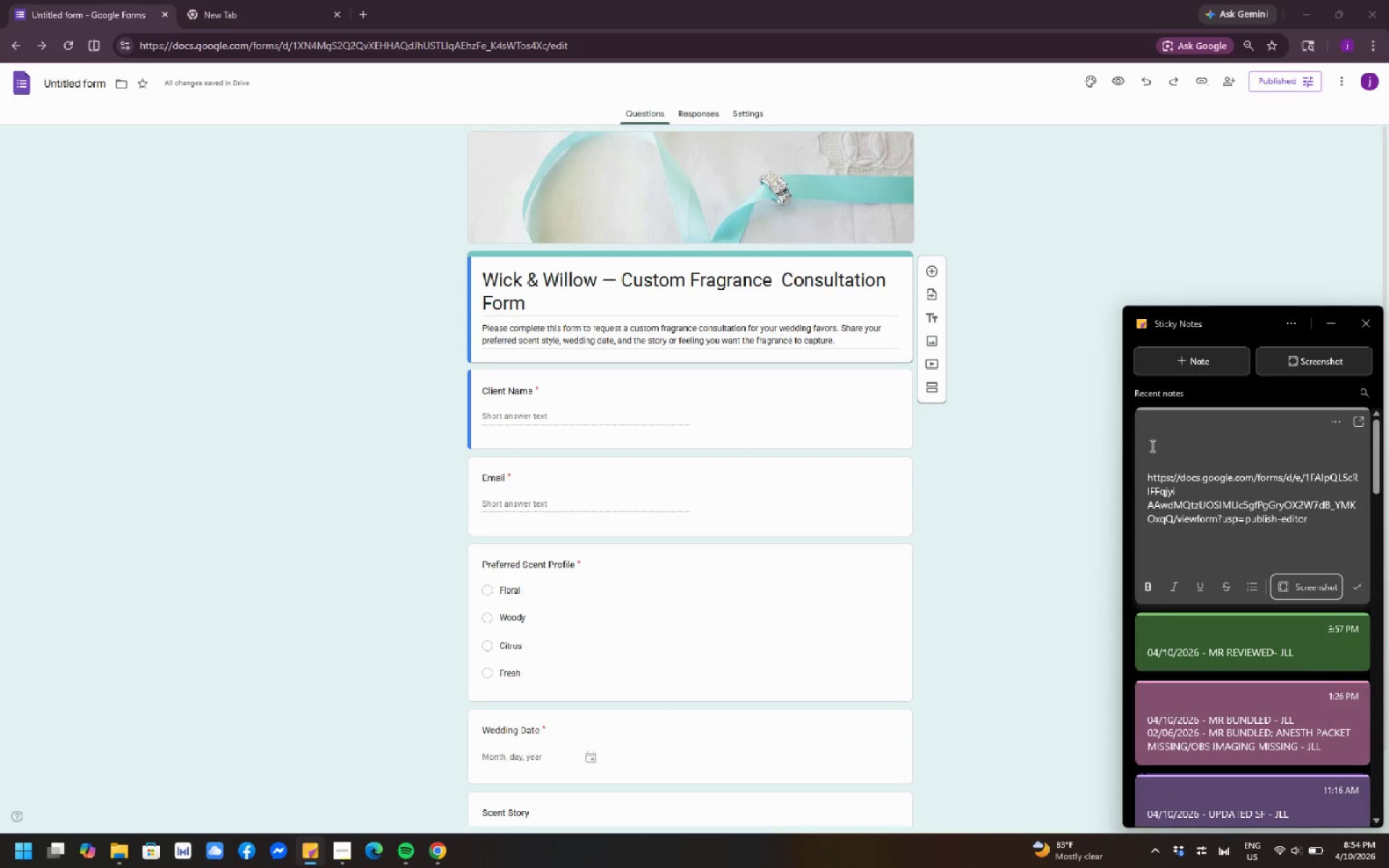 
left_click([1173, 441])
 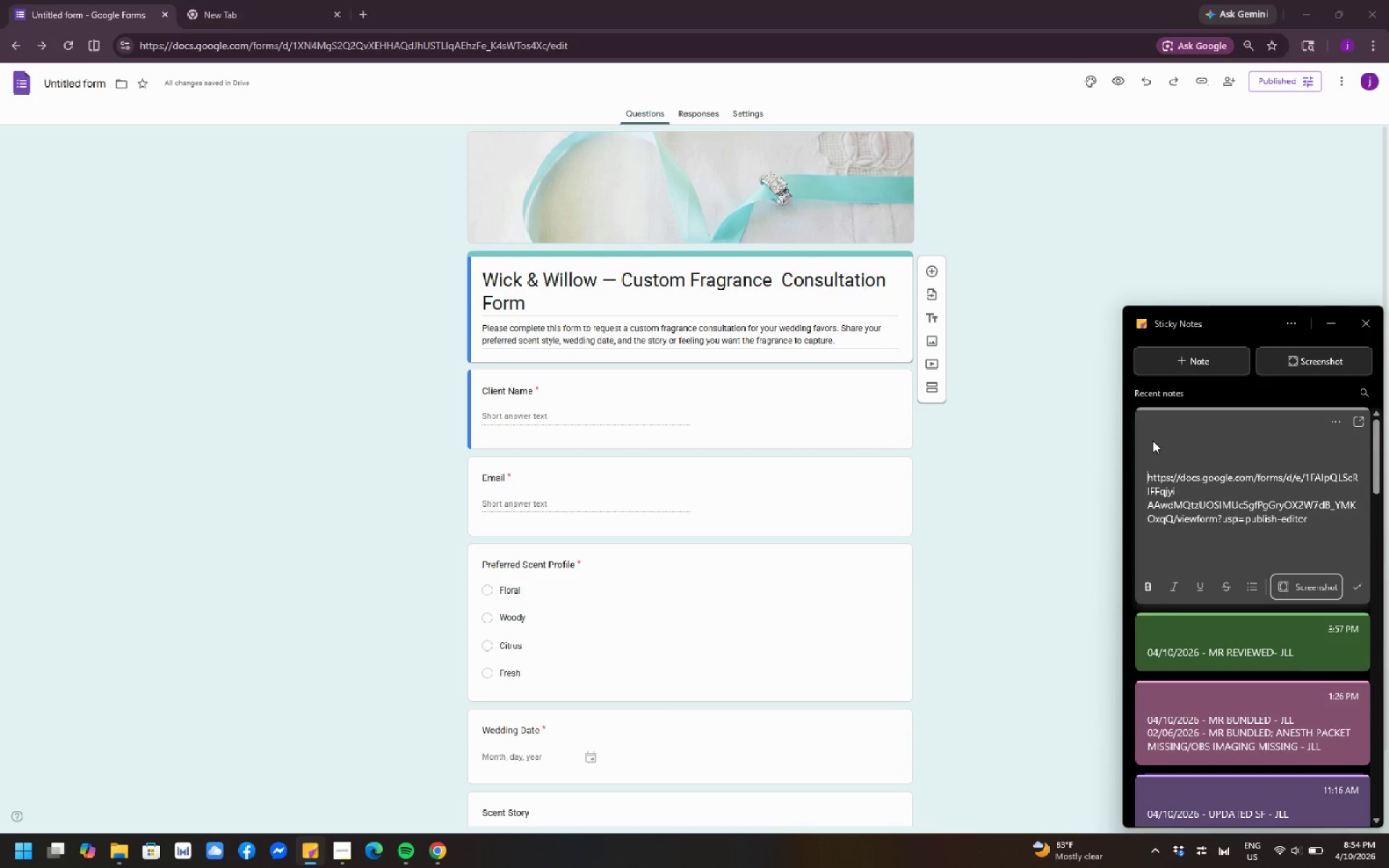 
left_click([1164, 452])
 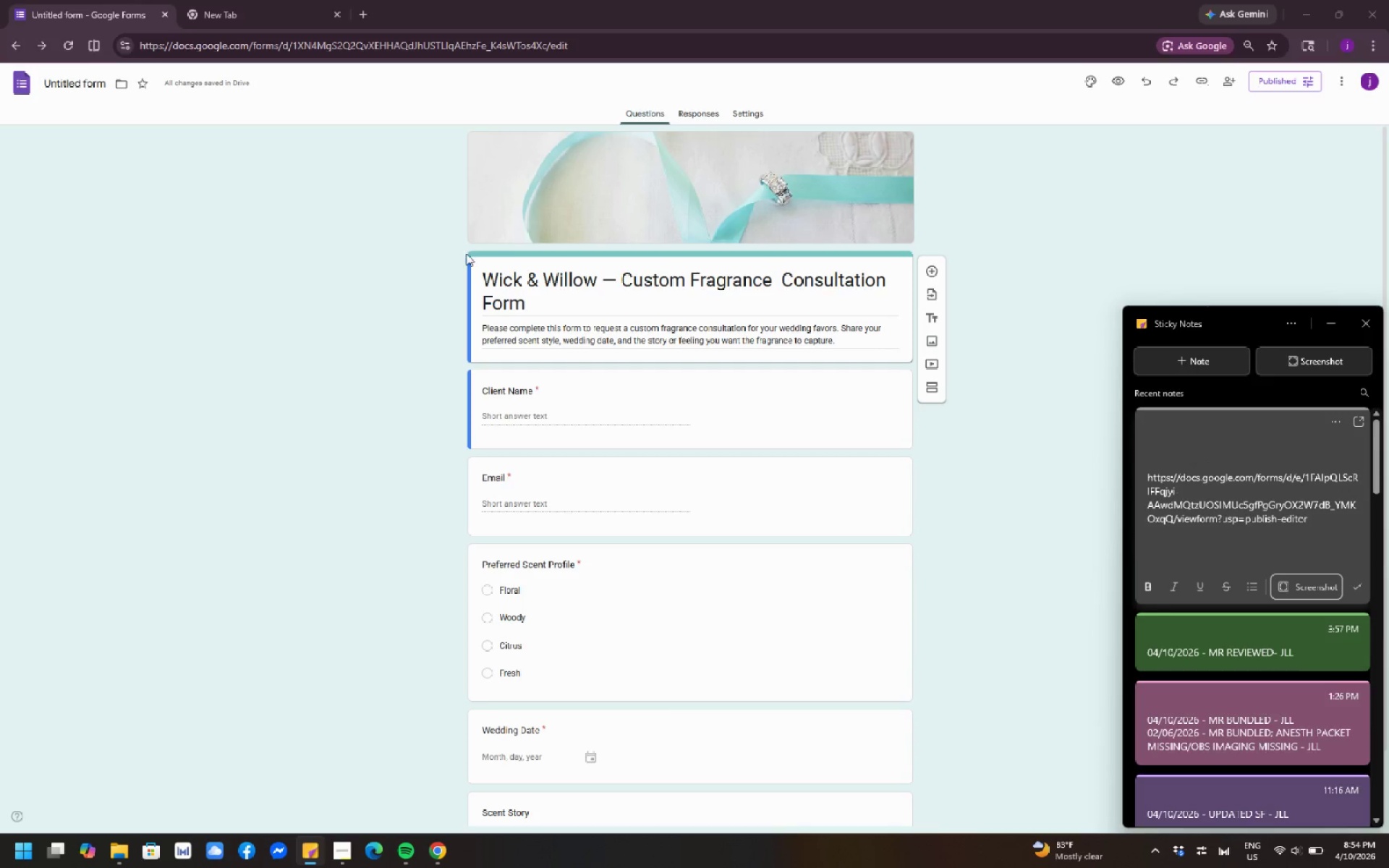 
left_click_drag(start_coordinate=[475, 261], to_coordinate=[488, 276])
 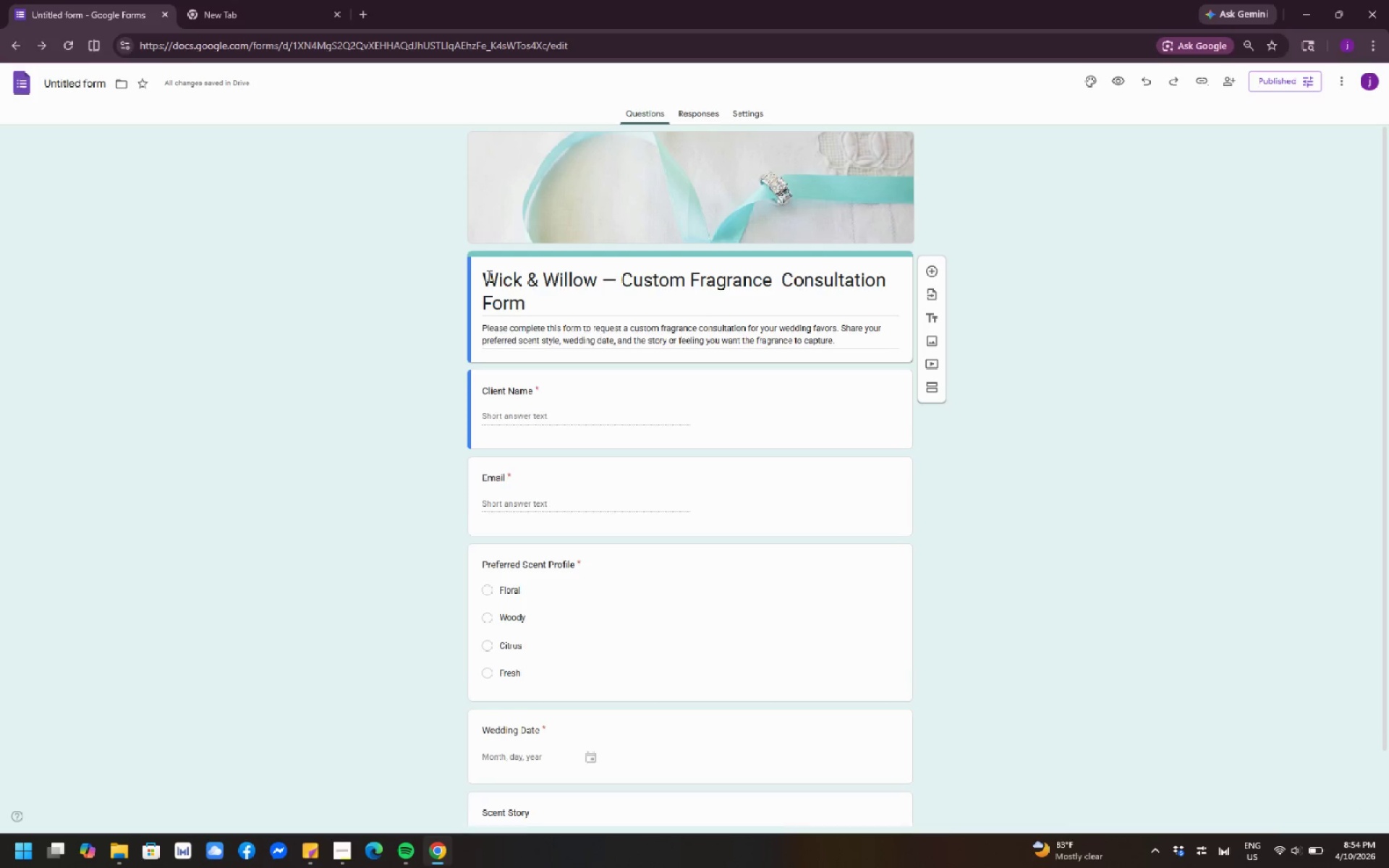 
left_click([506, 291])
 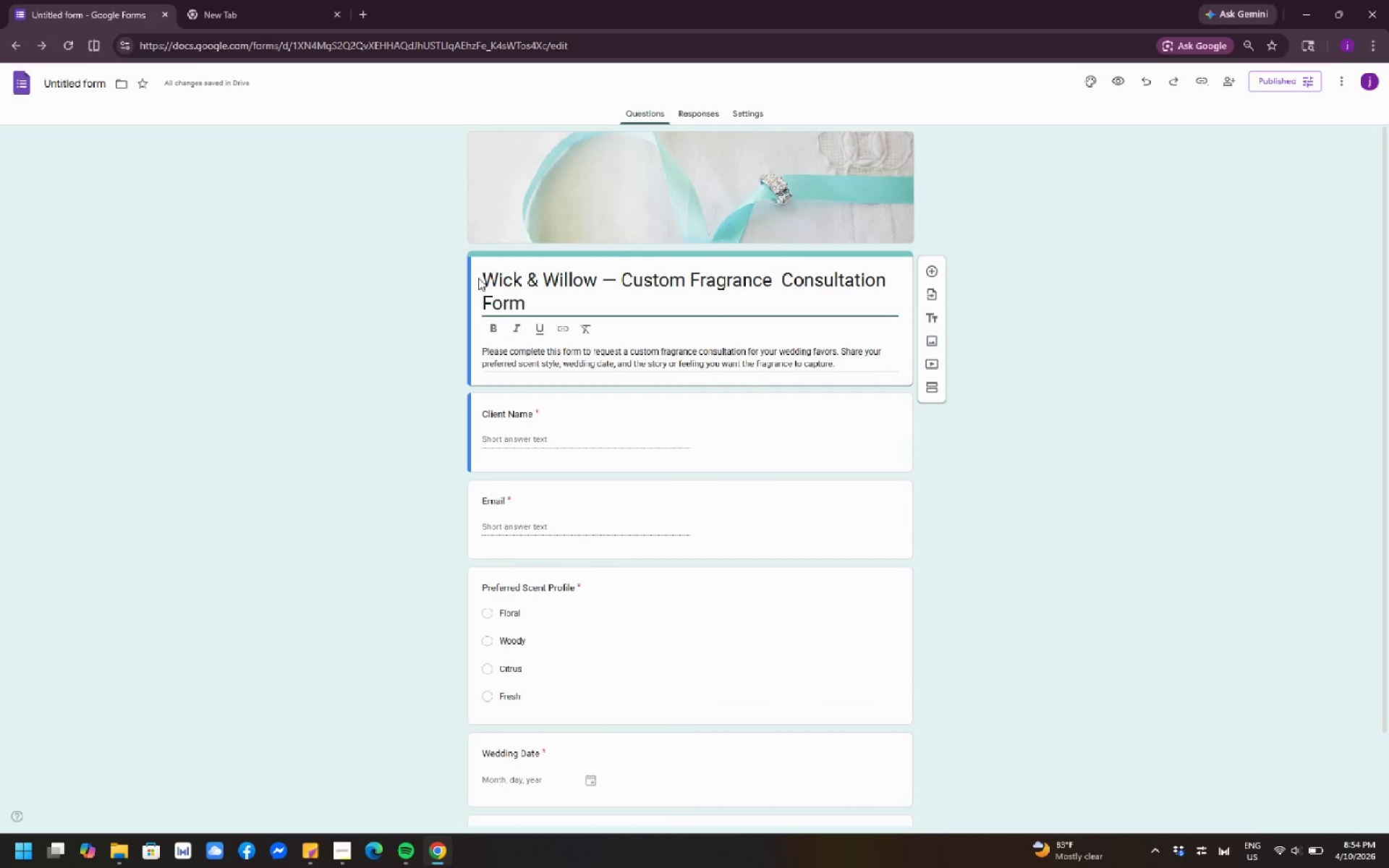 
left_click_drag(start_coordinate=[478, 276], to_coordinate=[541, 294])
 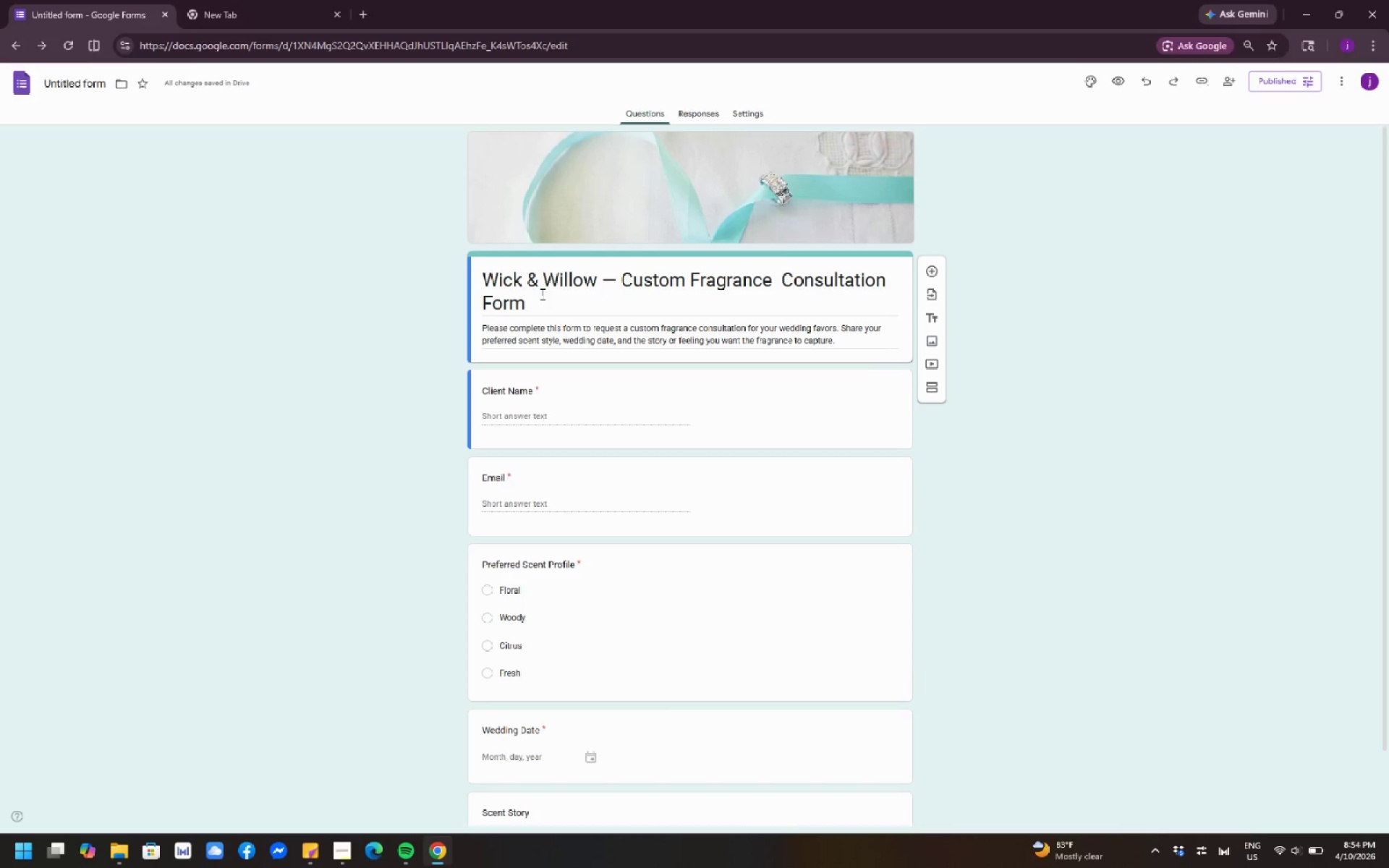 
left_click_drag(start_coordinate=[541, 294], to_coordinate=[486, 271])
 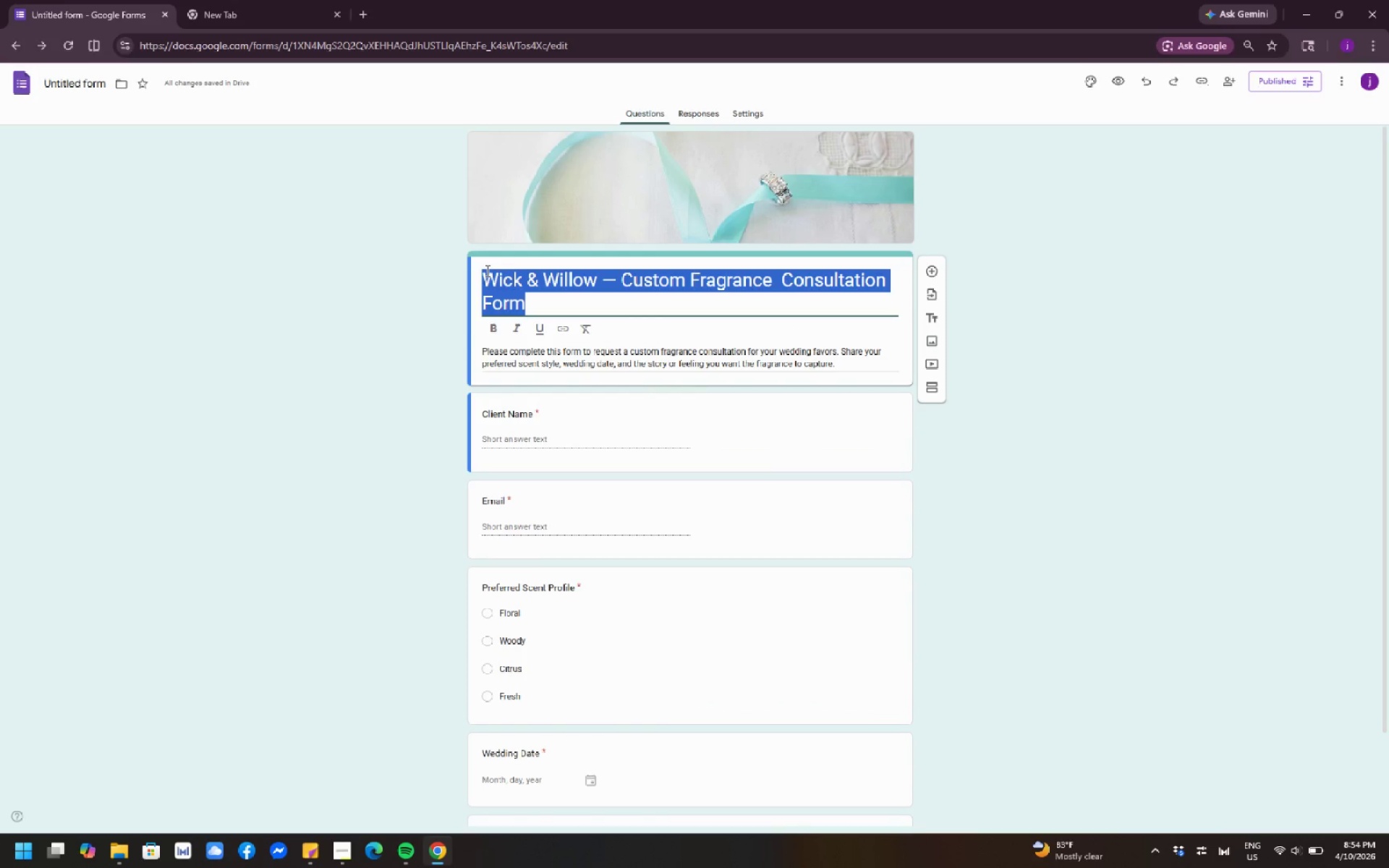 
key(Control+ControlLeft)
 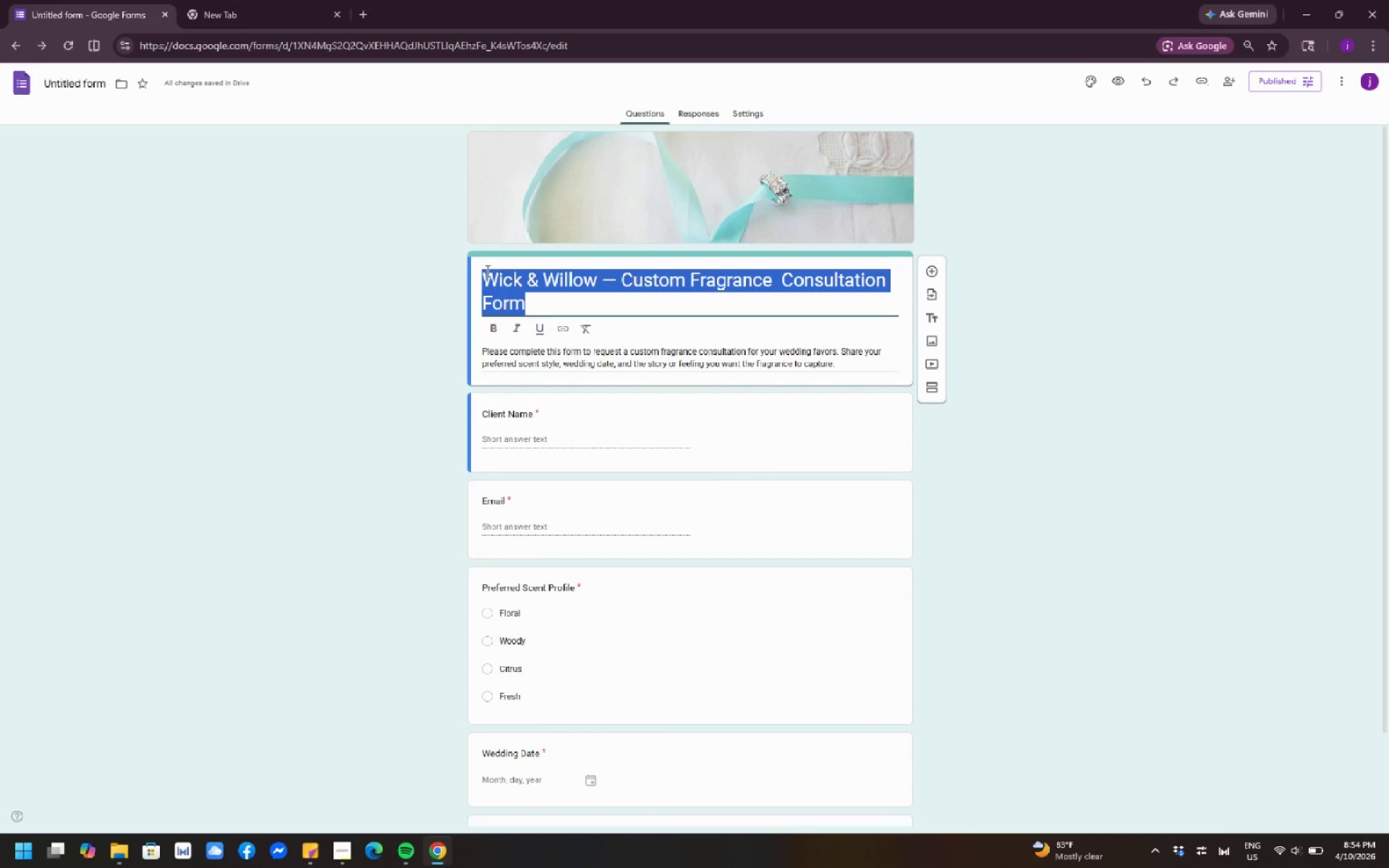 
key(Control+C)
 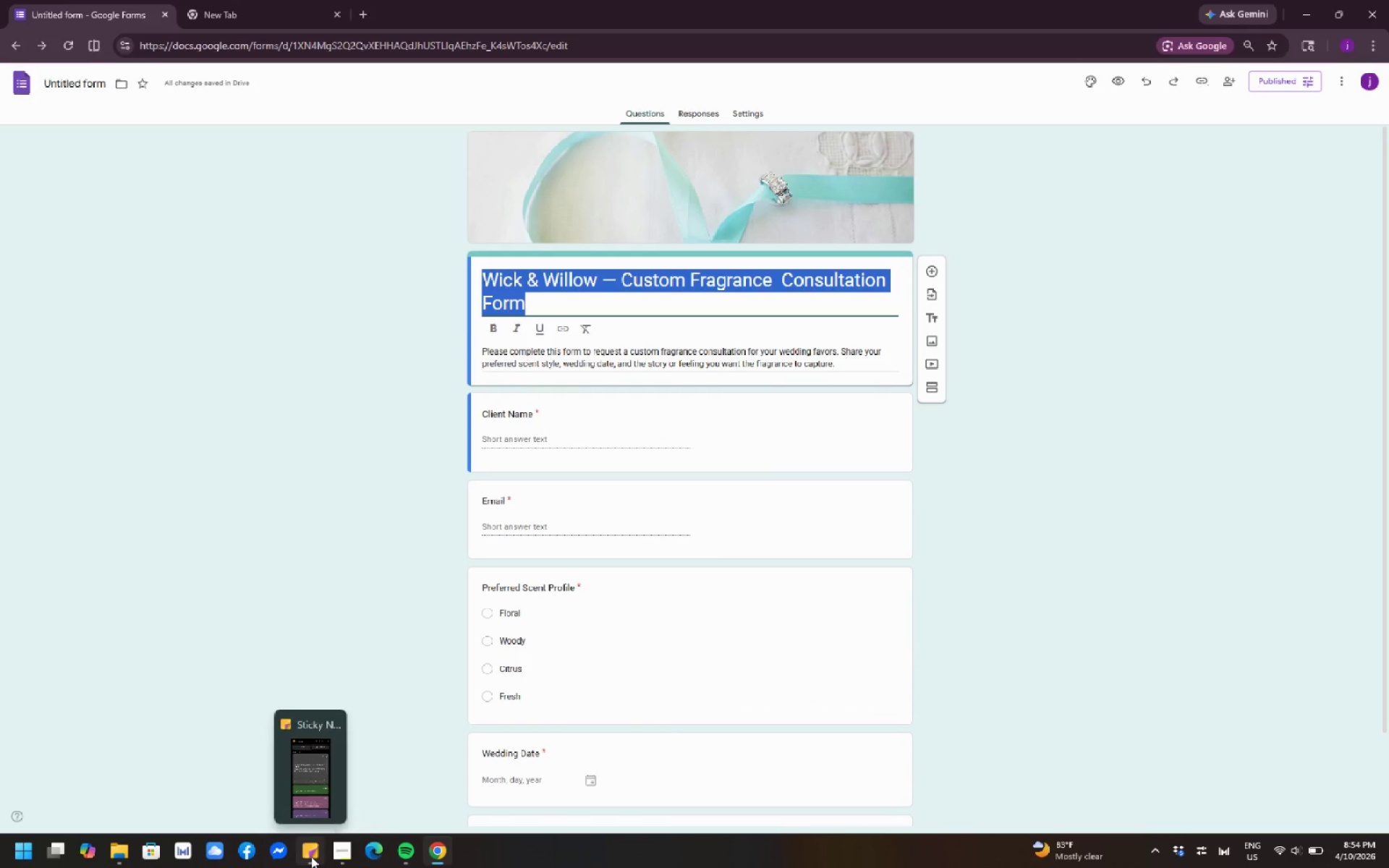 
left_click([306, 801])
 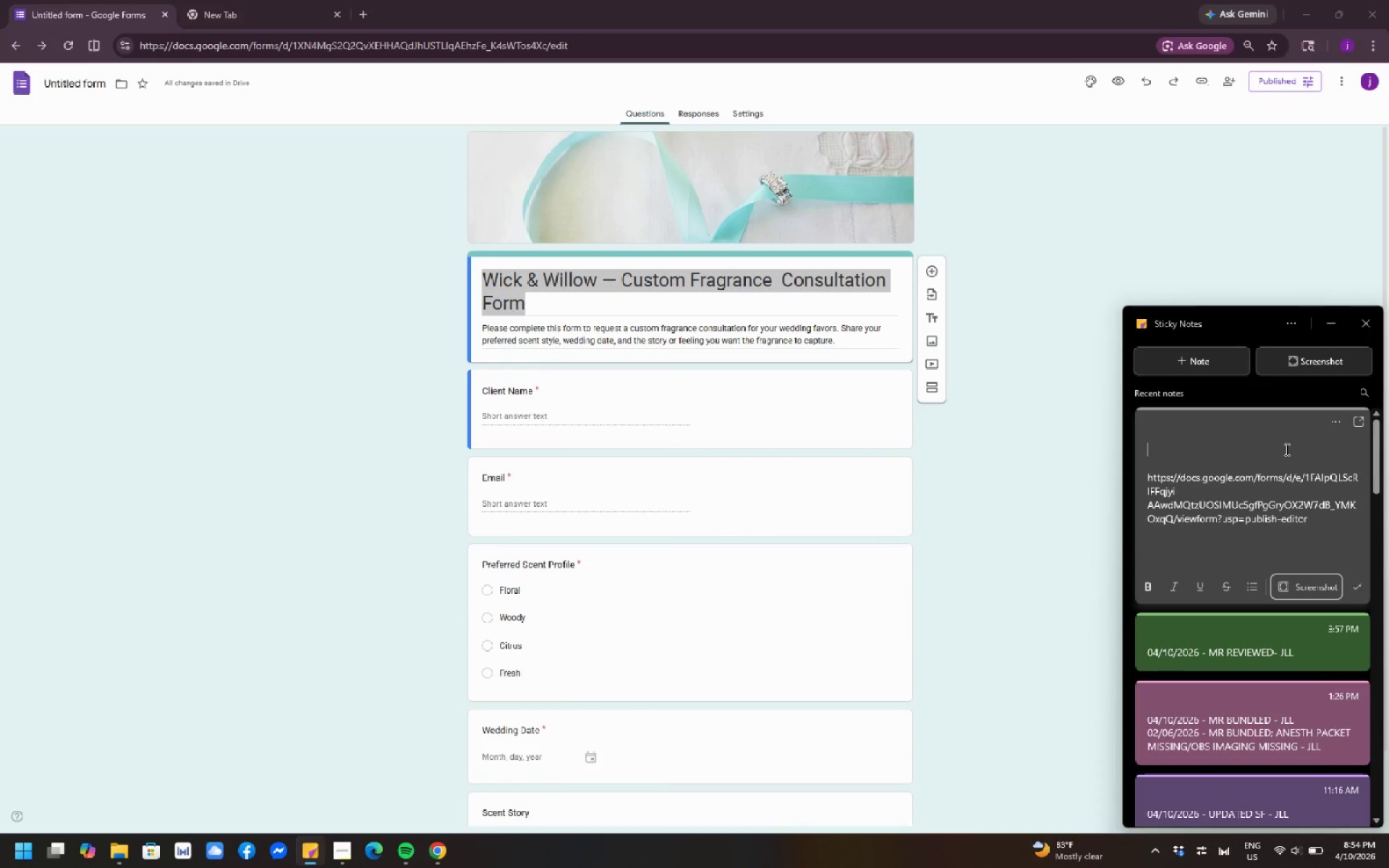 
left_click([1286, 447])
 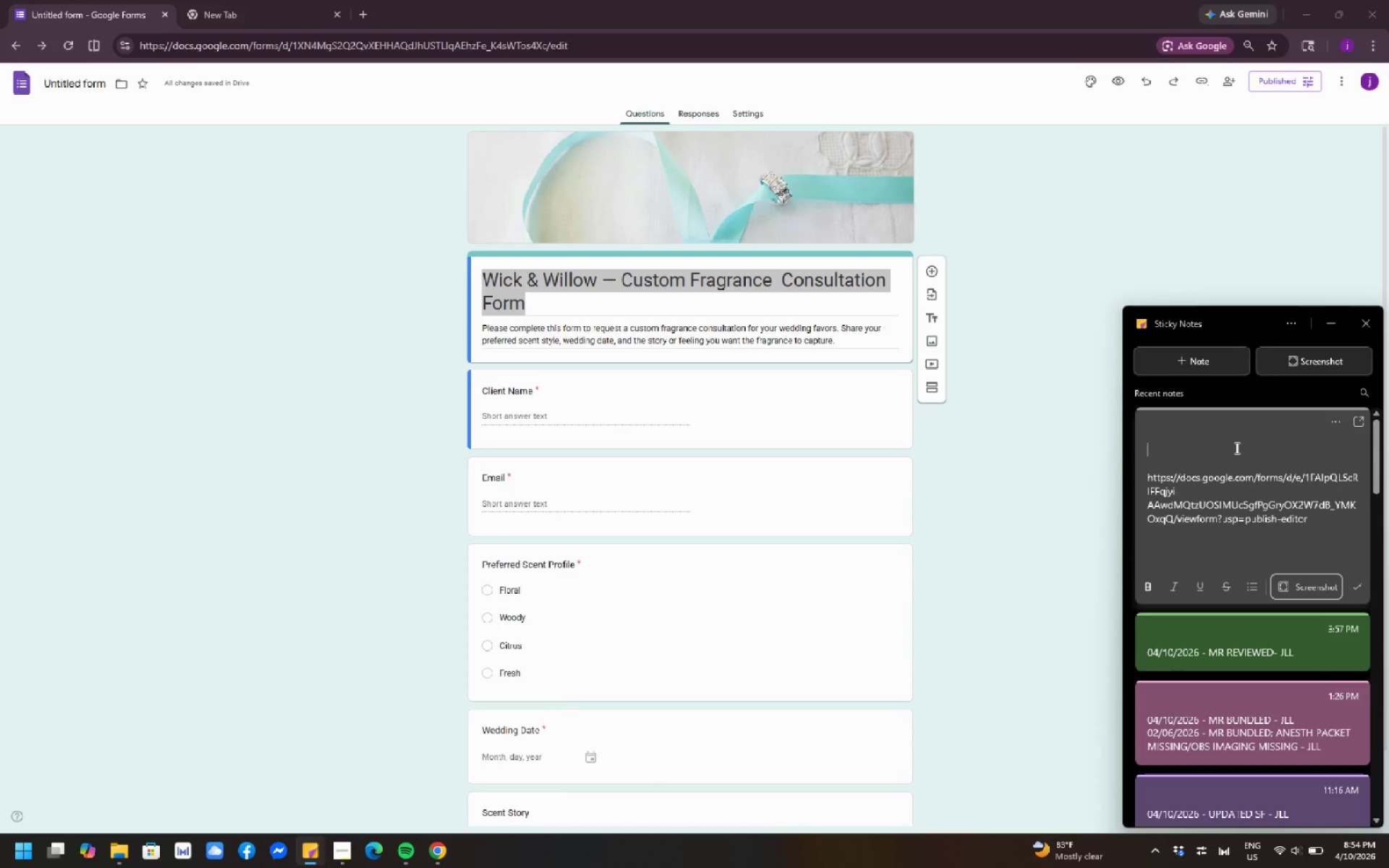 
key(Control+V)
 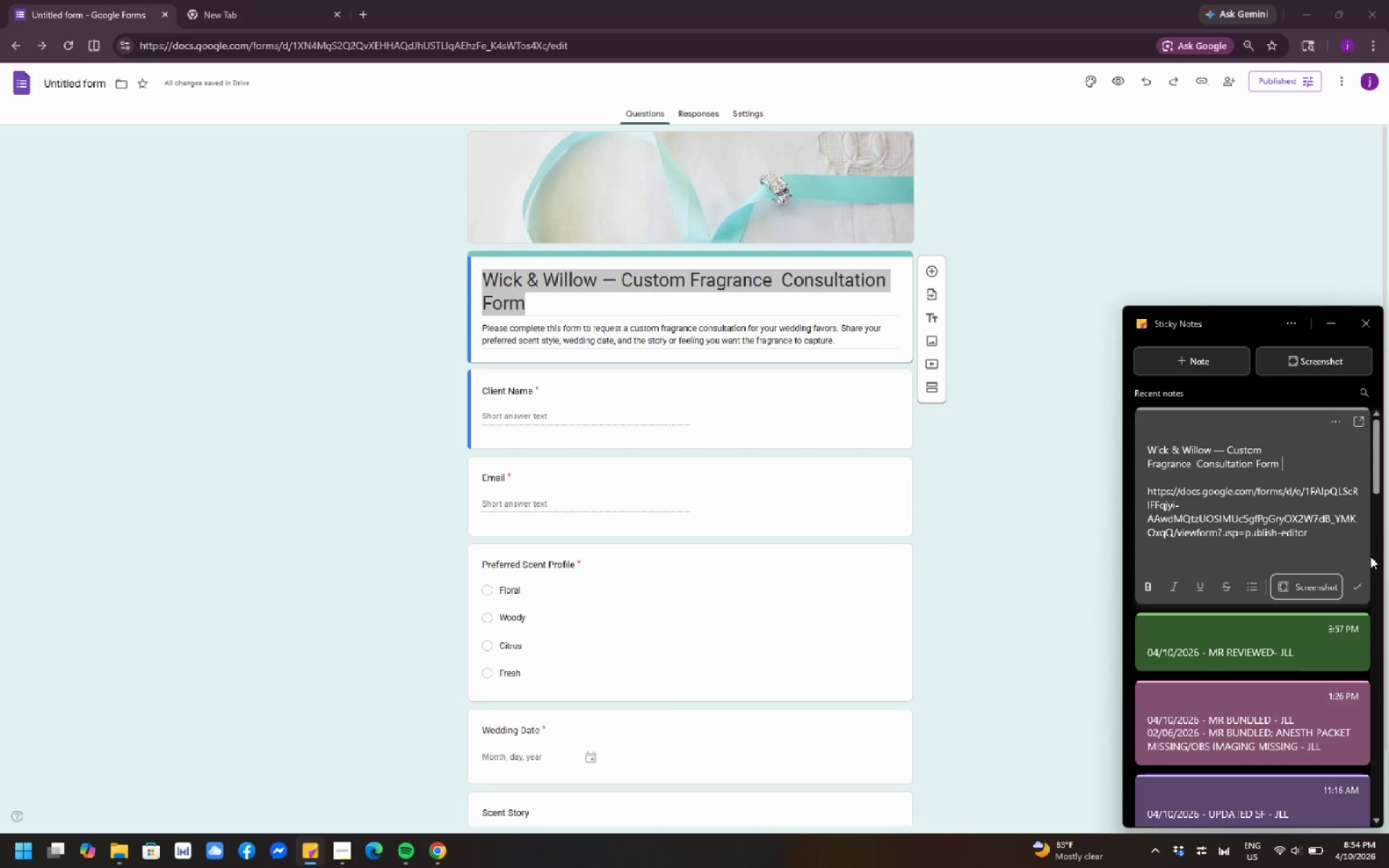 
left_click([1364, 582])
 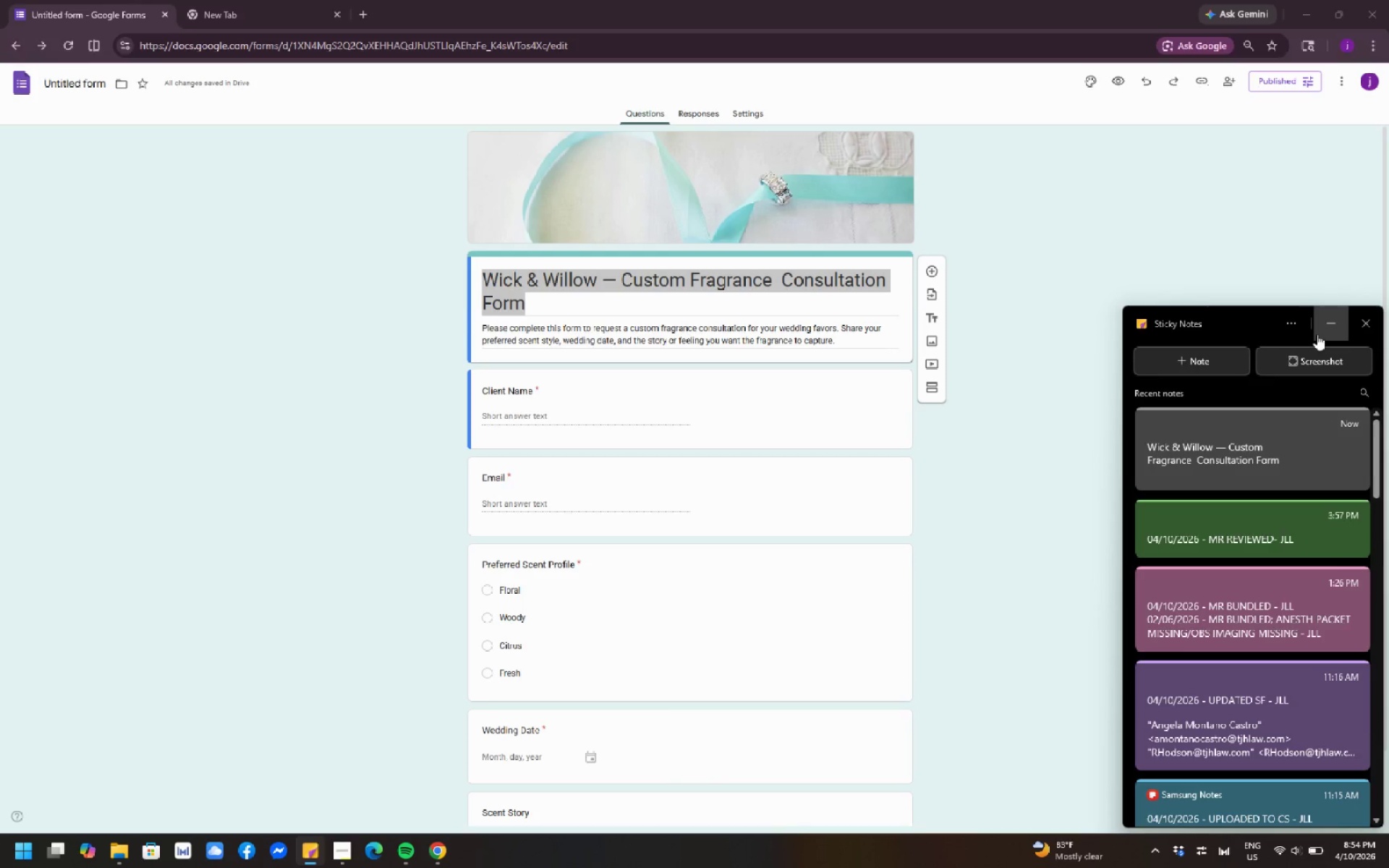 
left_click([1322, 332])
 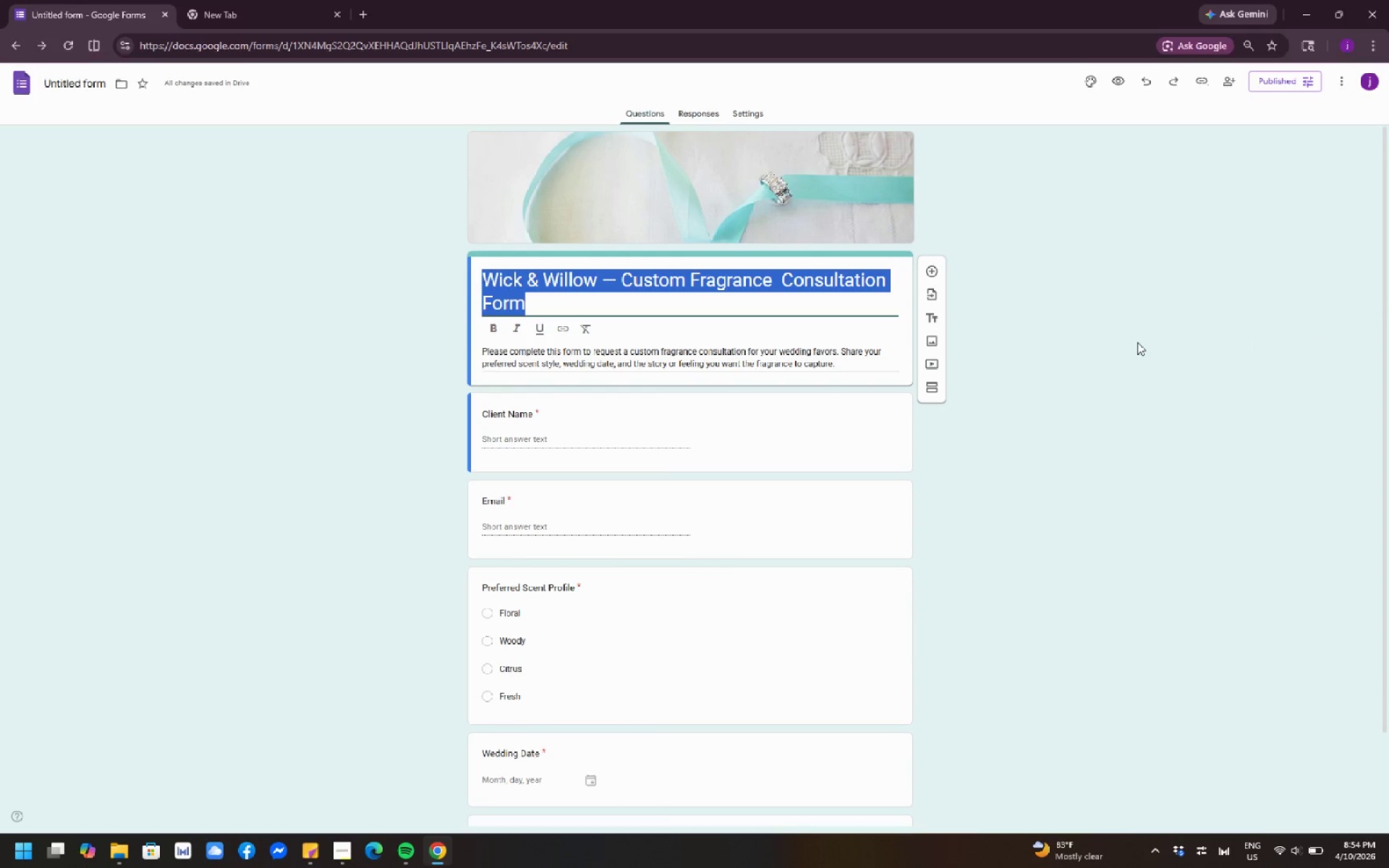 
wait(10.92)
 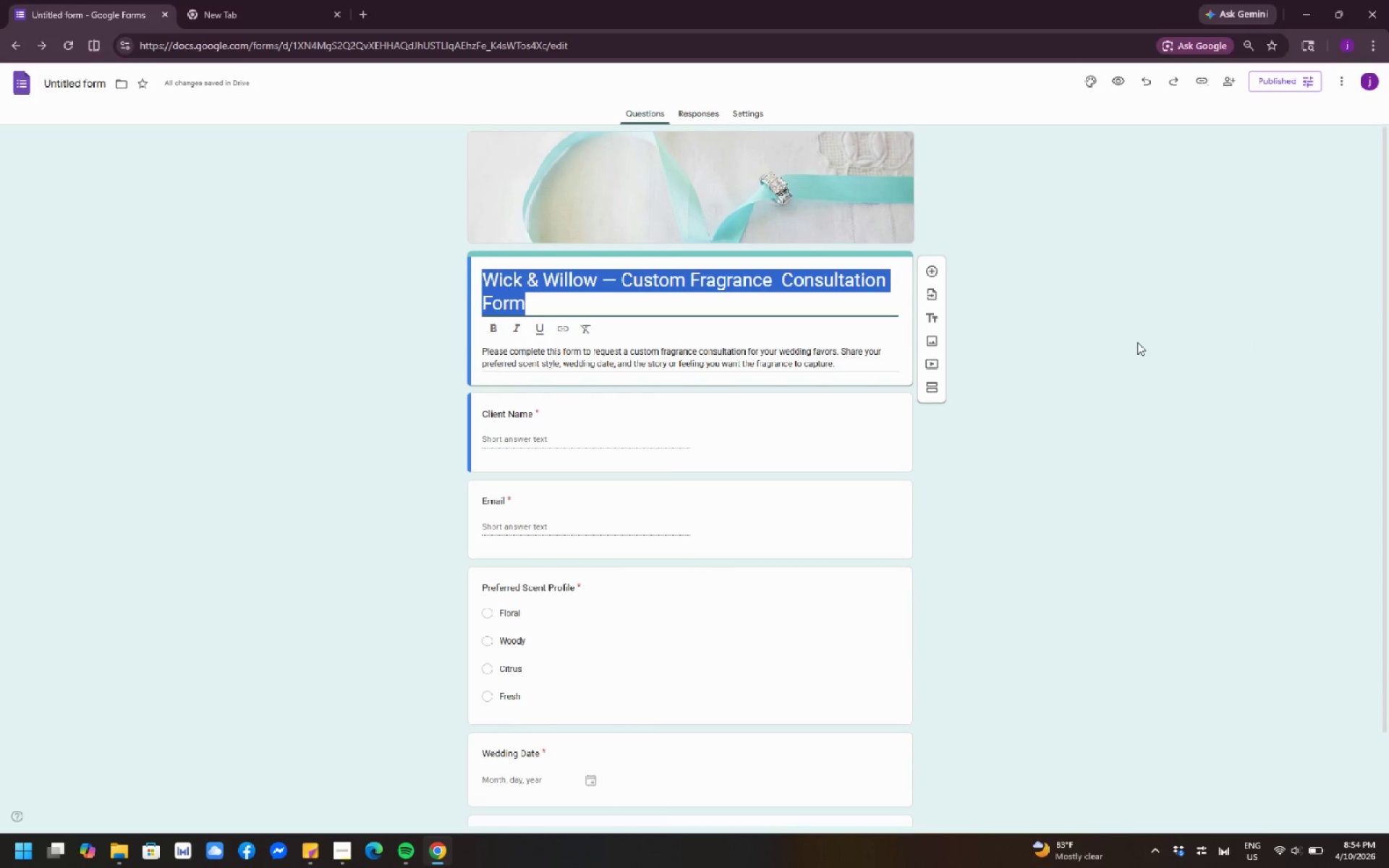 
left_click([1311, 471])
 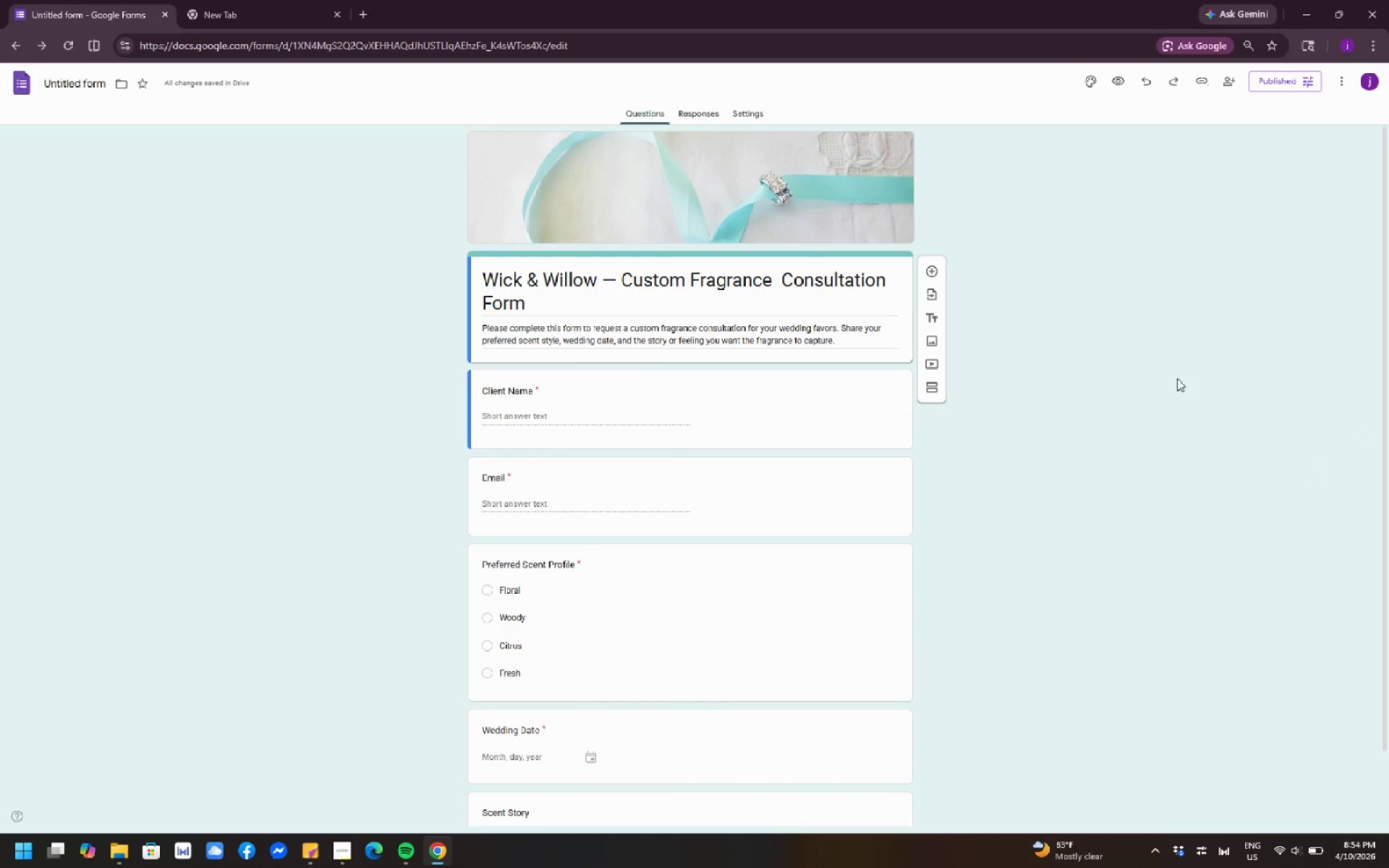 
left_click([1183, 373])
 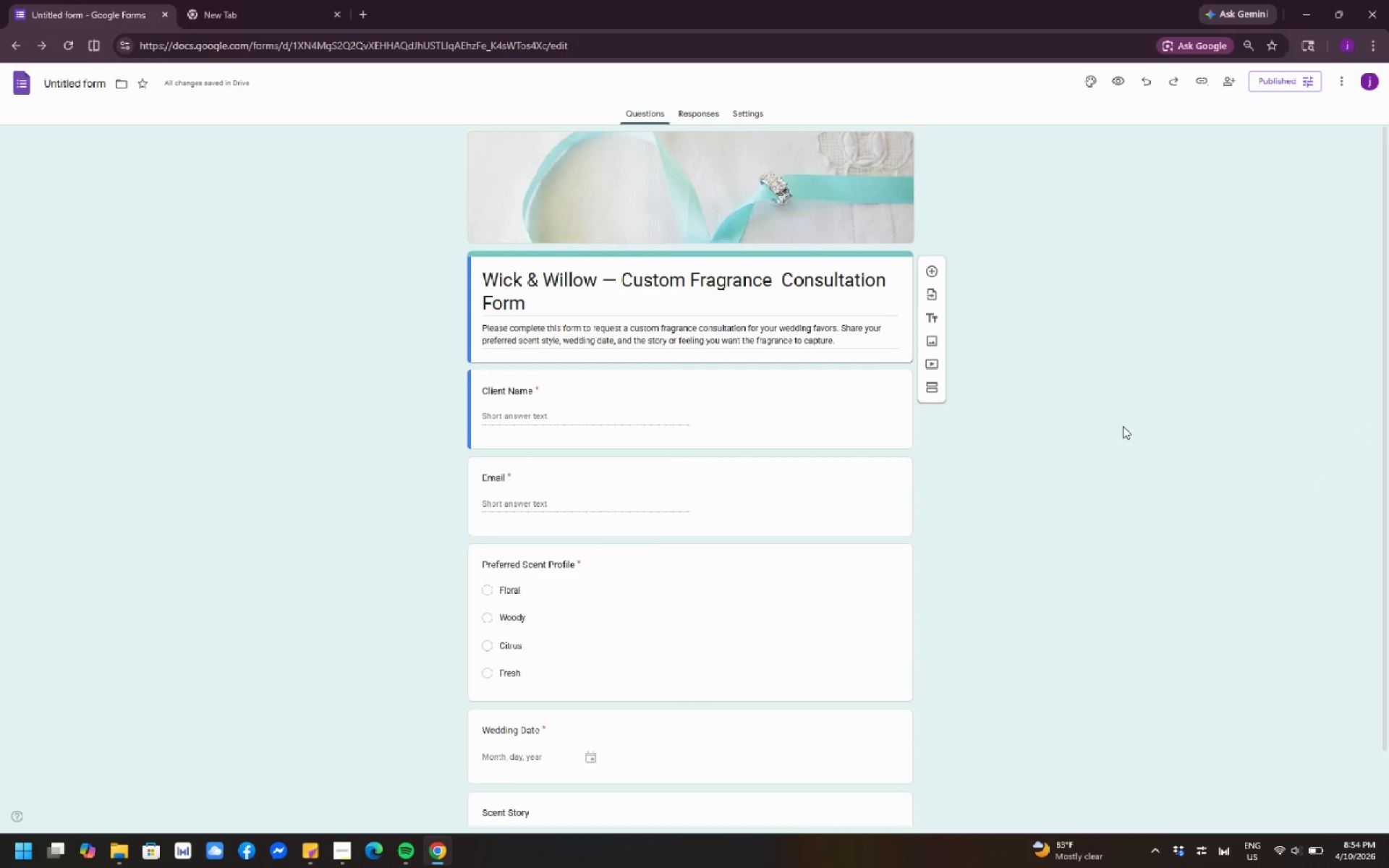 
scroll: coordinate [1035, 478], scroll_direction: down, amount: 3.0
 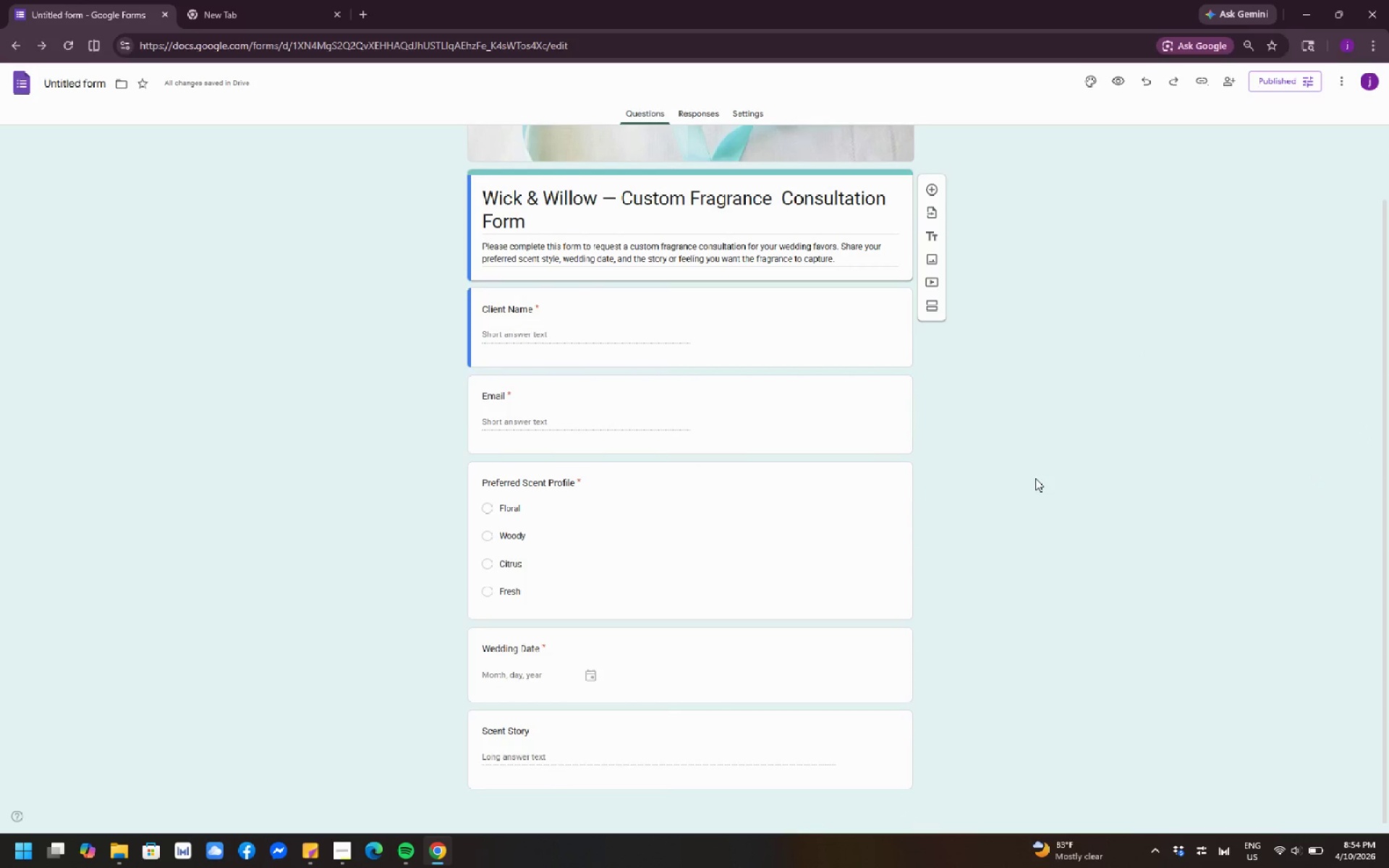 
scroll: coordinate [1035, 478], scroll_direction: none, amount: 0.0
 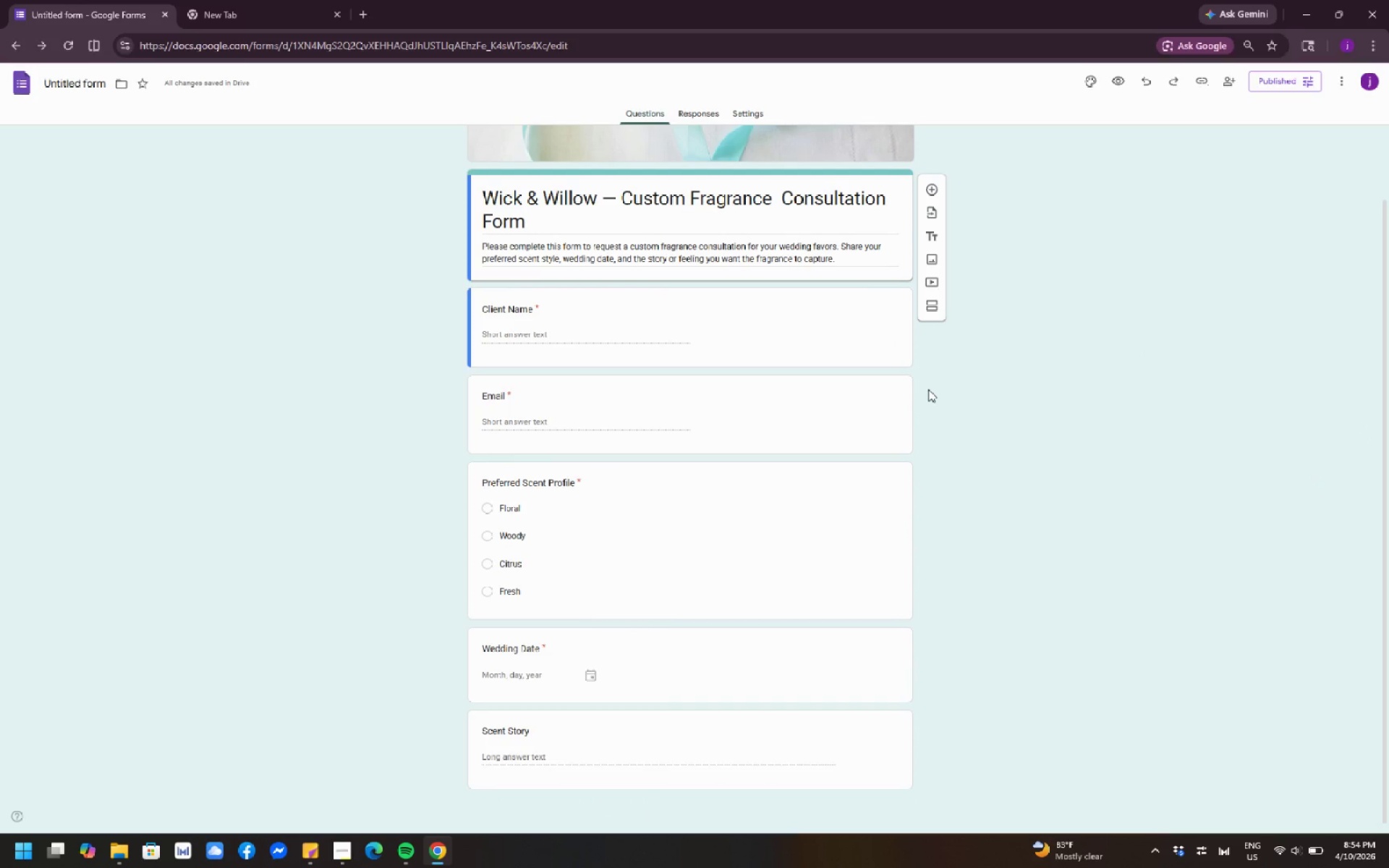 
key(Meta+Shift+S)
 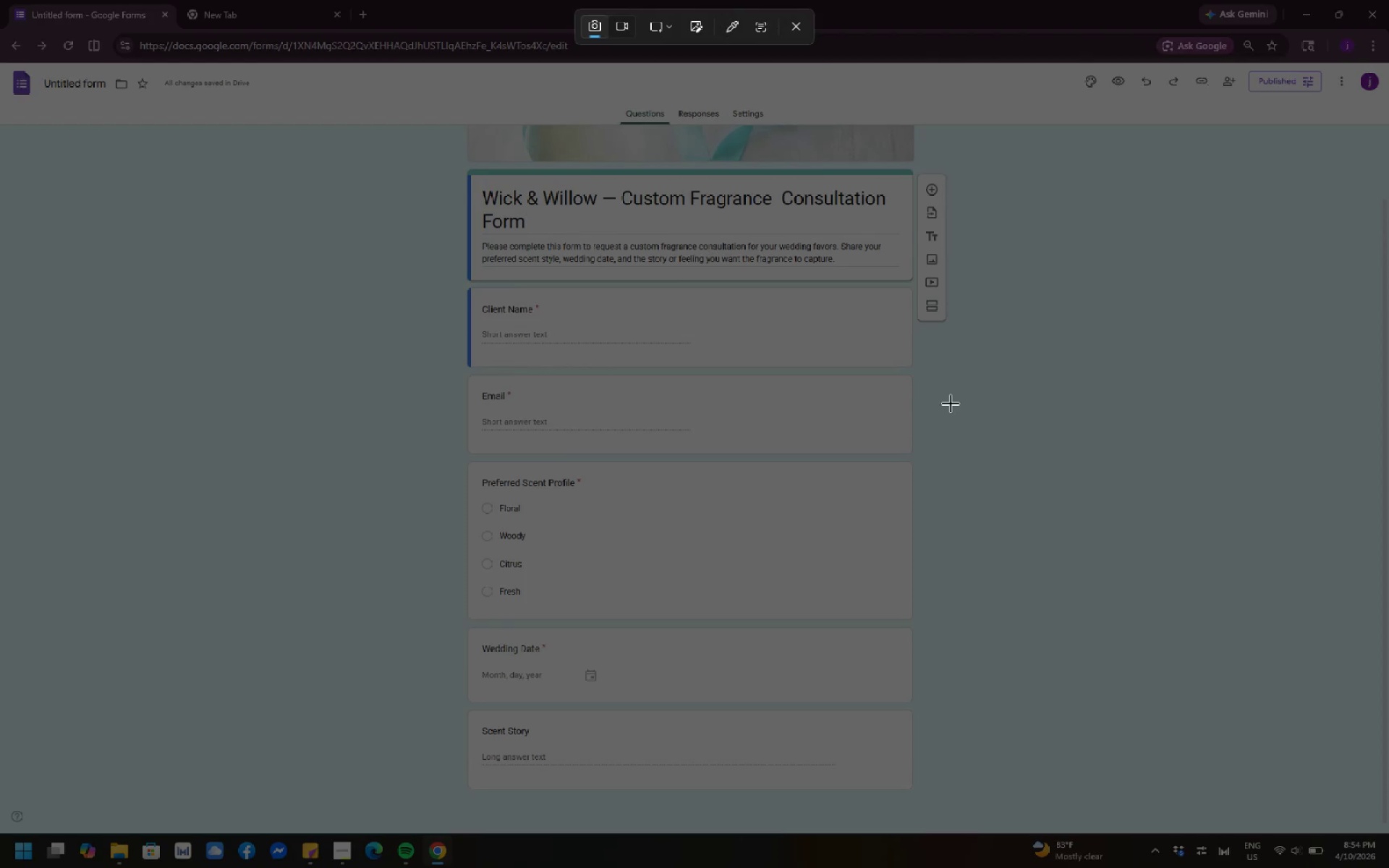 
left_click([1031, 422])
 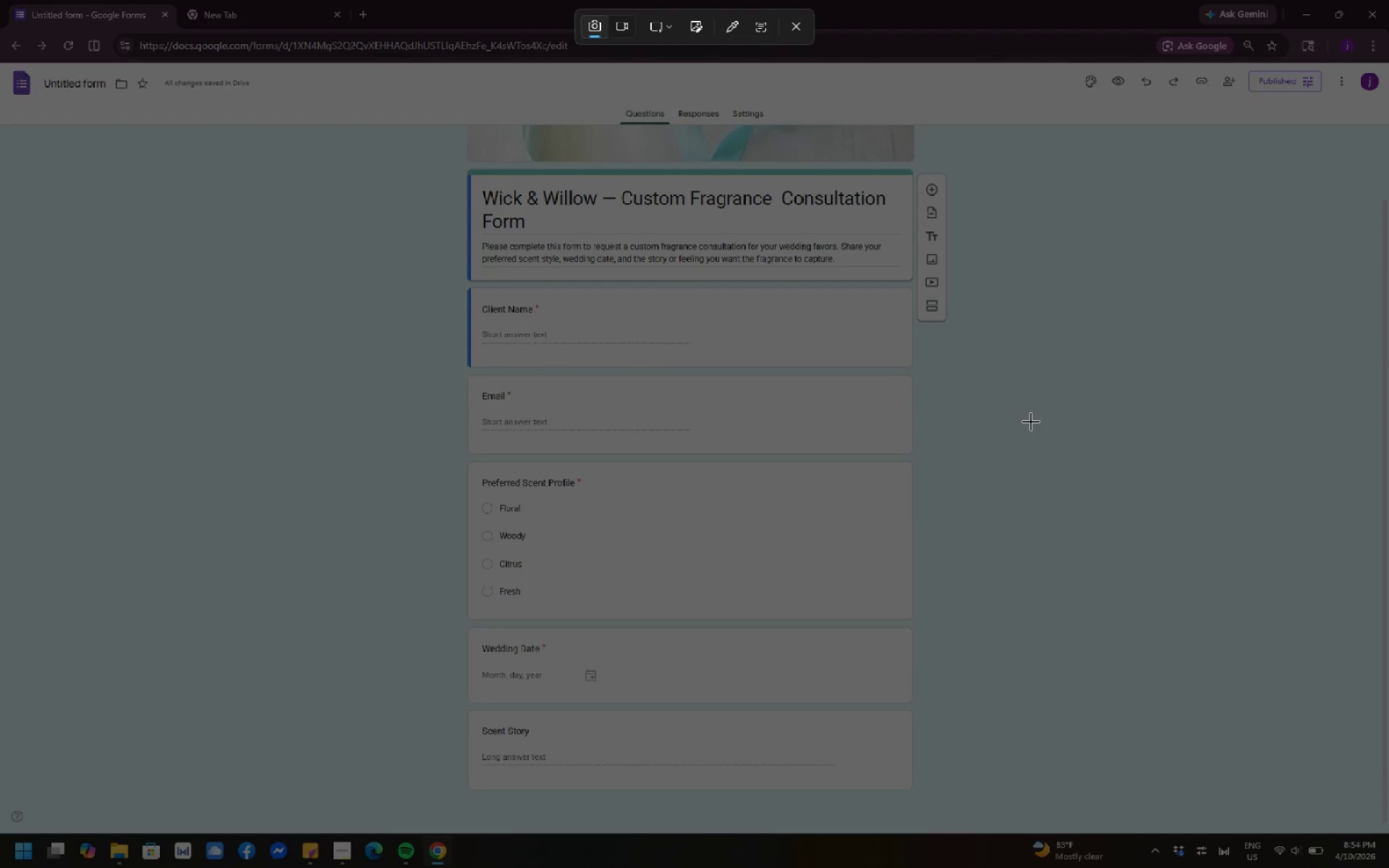 
key(Escape)
 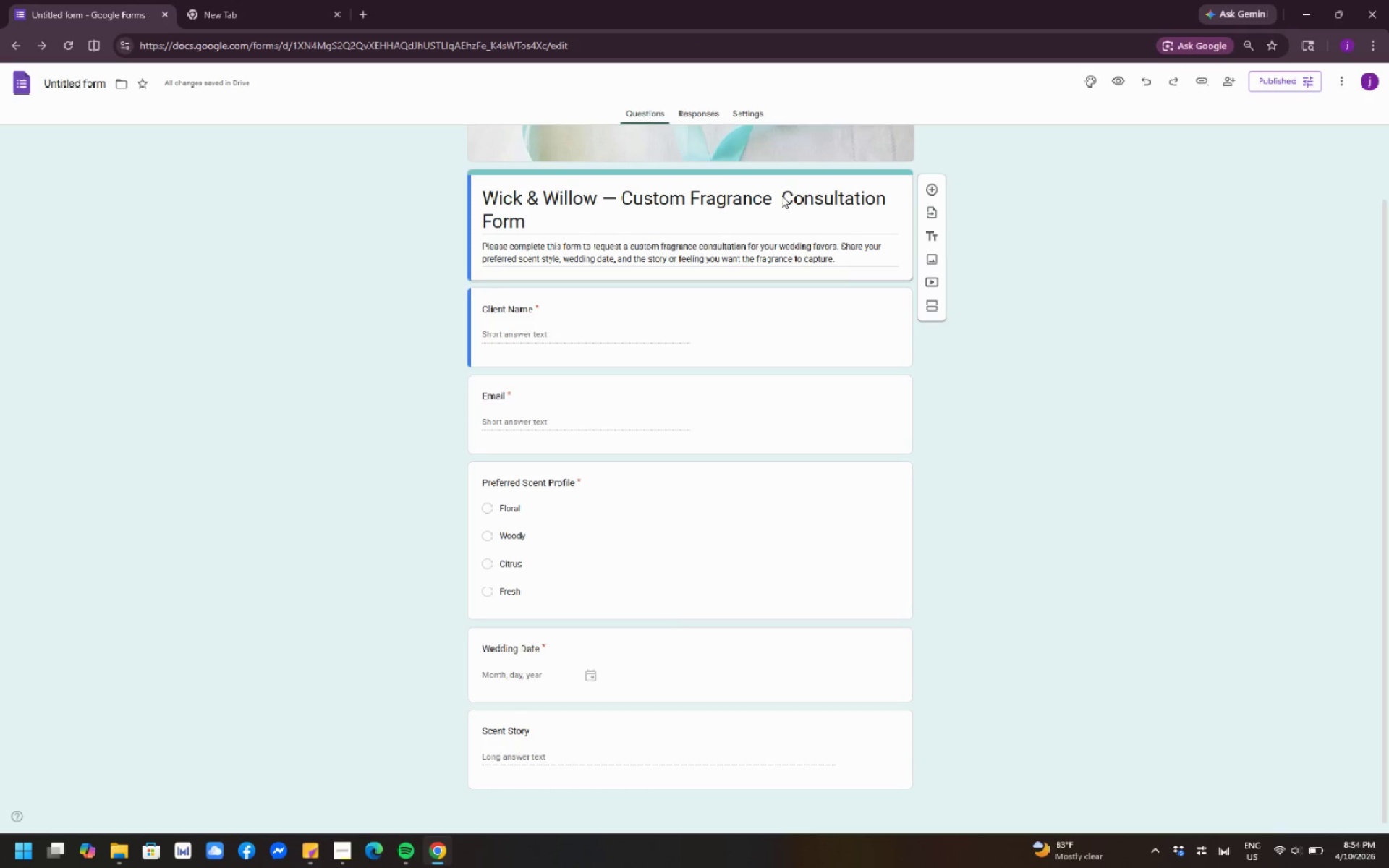 
left_click([1001, 359])
 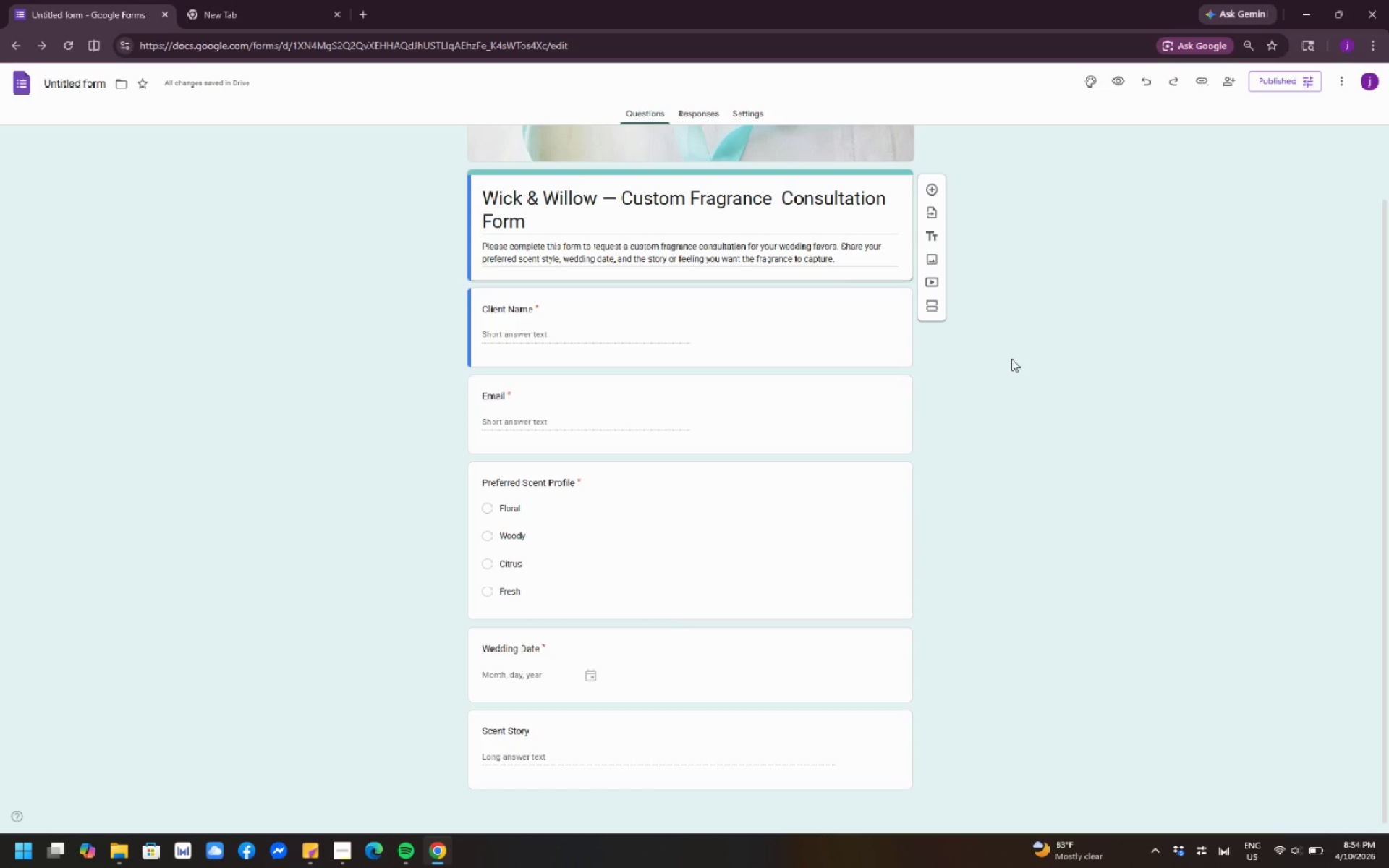 
left_click([1020, 357])
 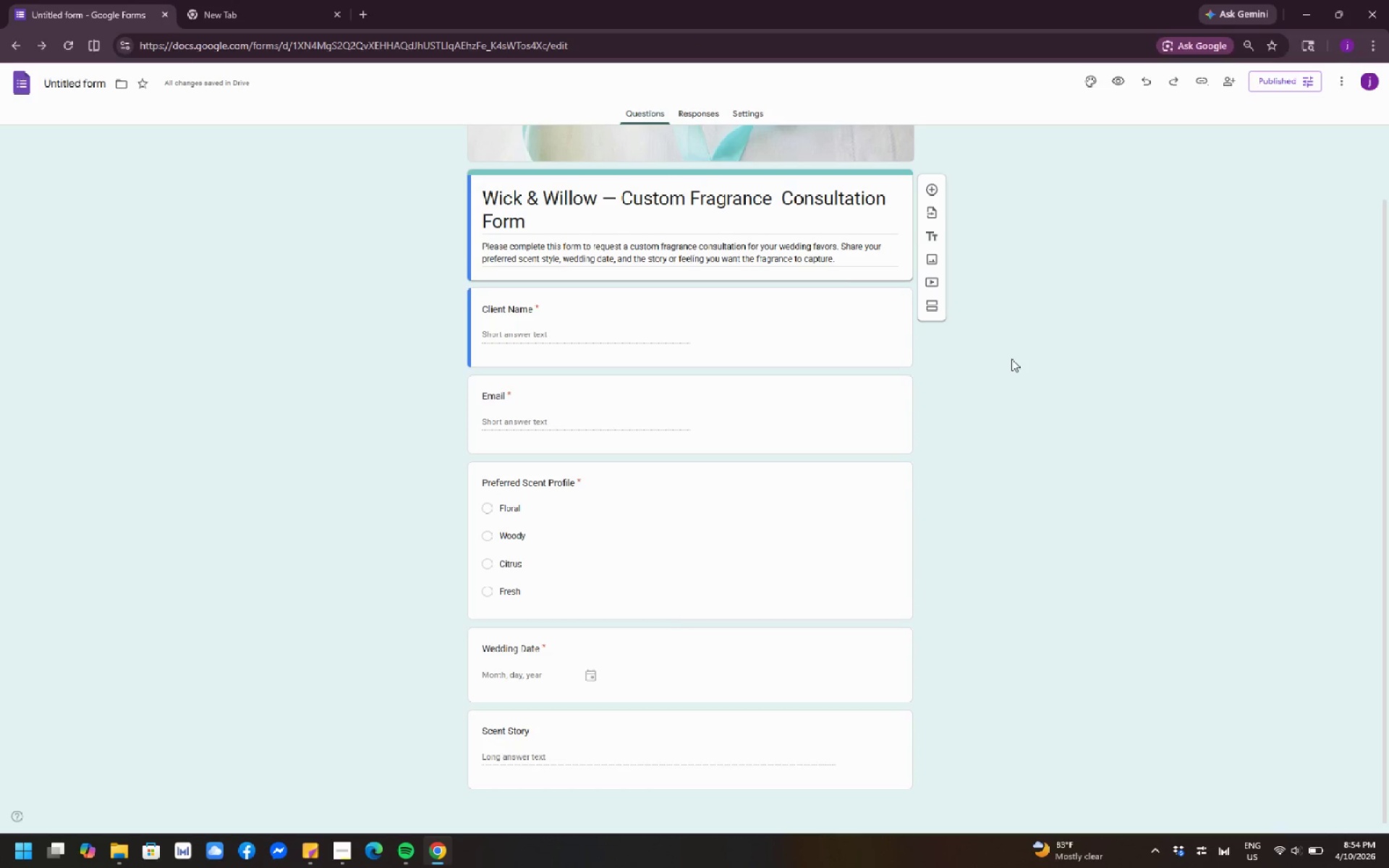 
scroll: coordinate [1020, 357], scroll_direction: down, amount: 1.0
 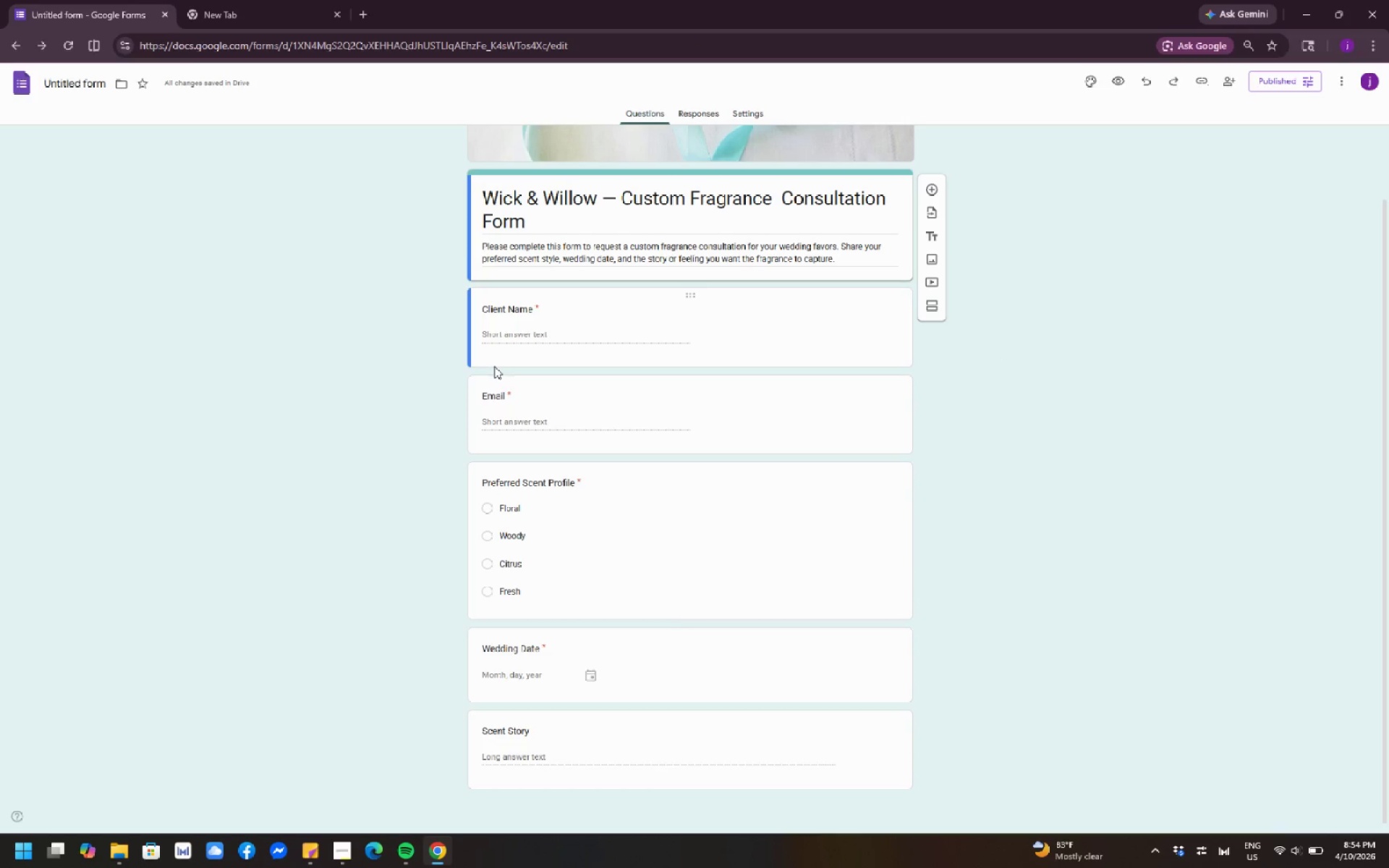 
key(Meta+Shift+S)
 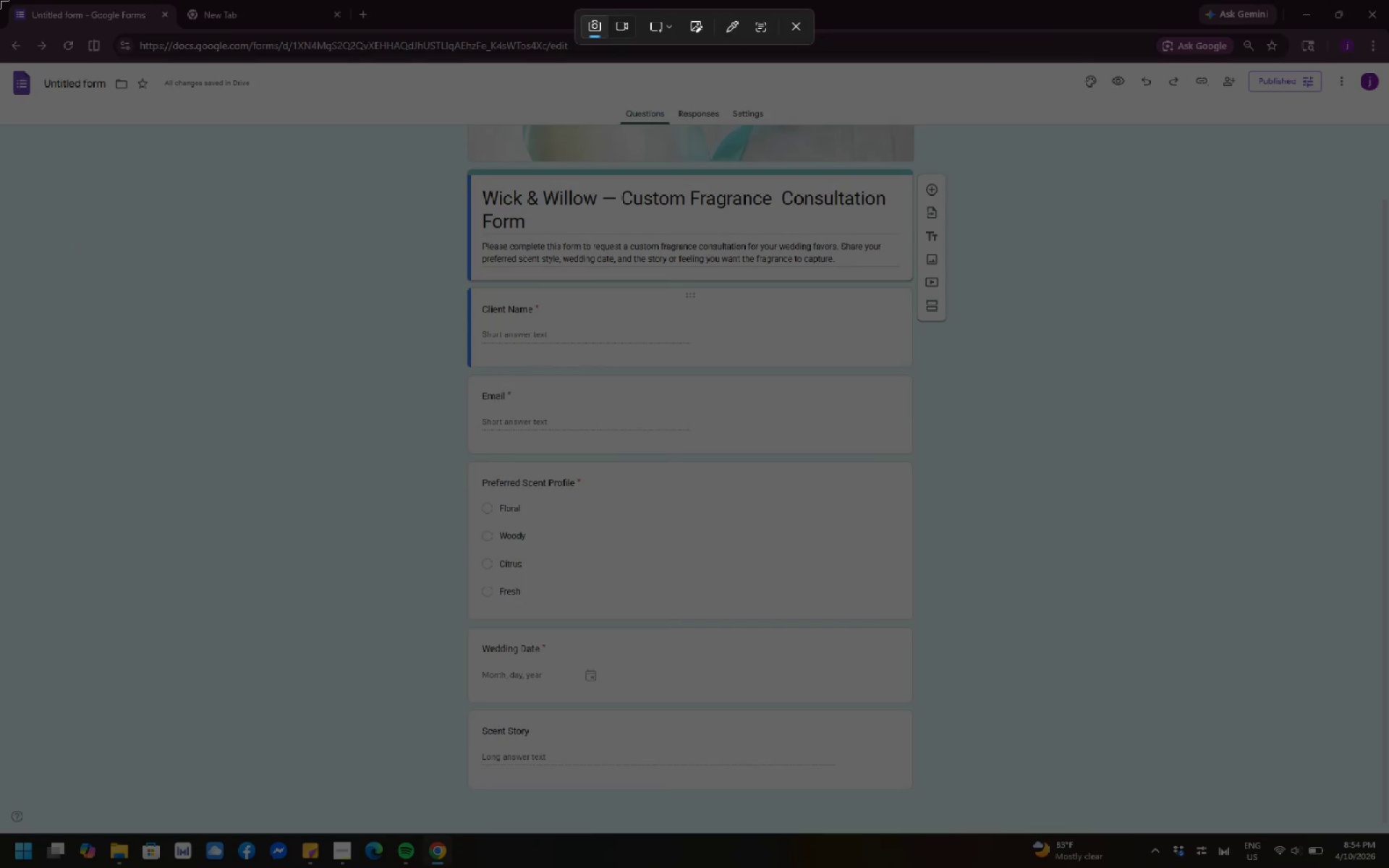 
left_click_drag(start_coordinate=[0, 0], to_coordinate=[1388, 867])
 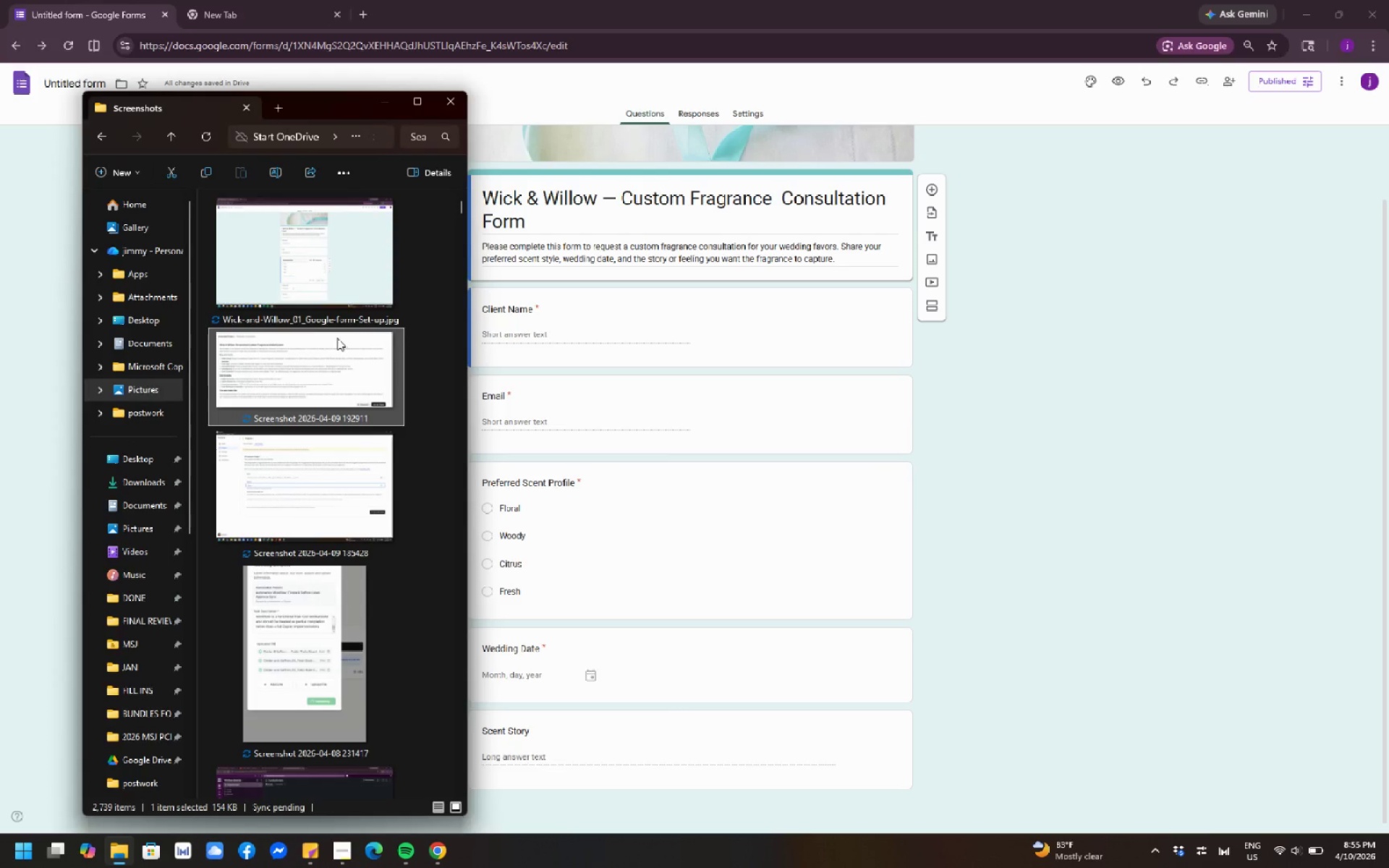 
left_click([347, 299])
 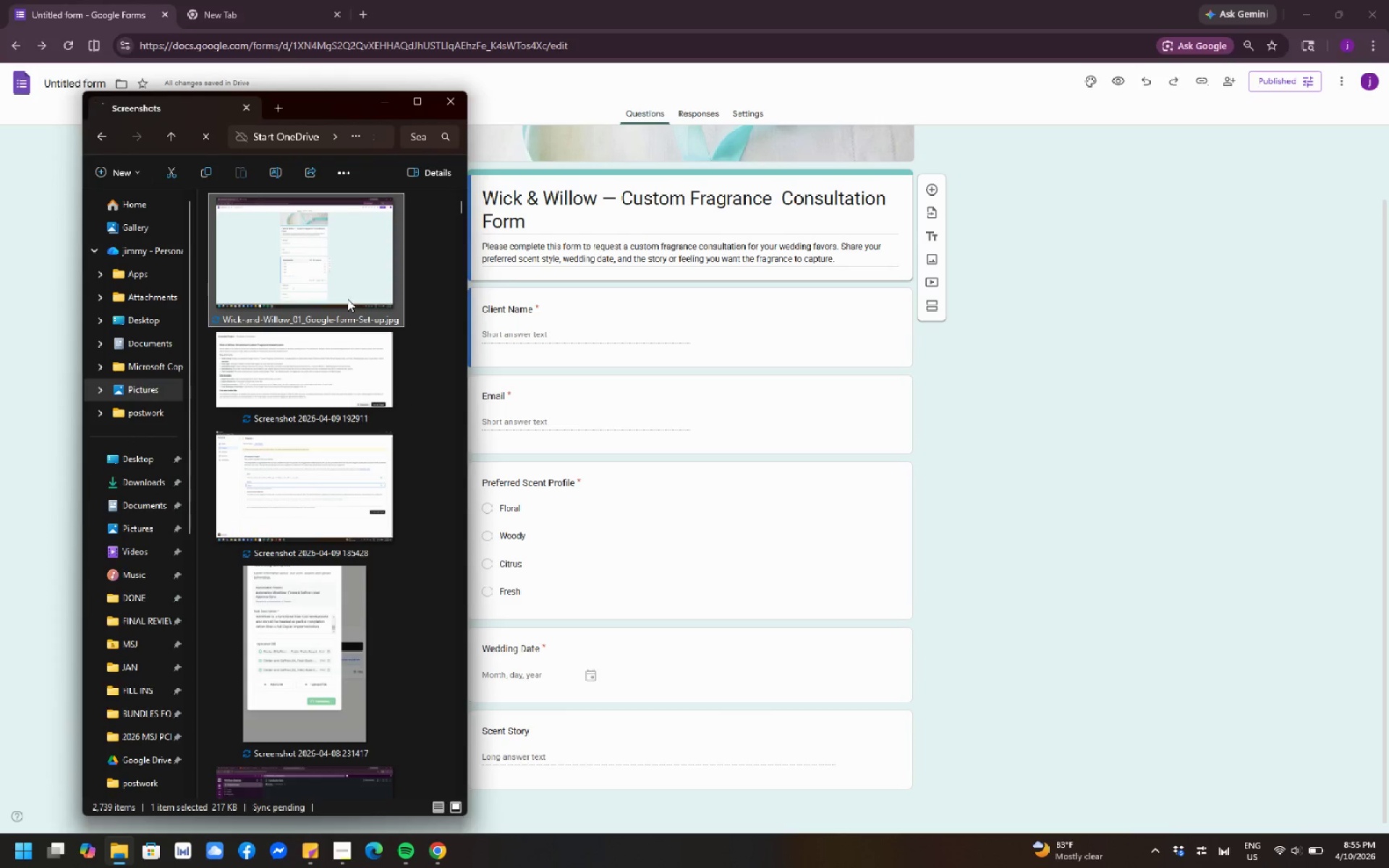 
scroll: coordinate [356, 467], scroll_direction: up, amount: 4.0
 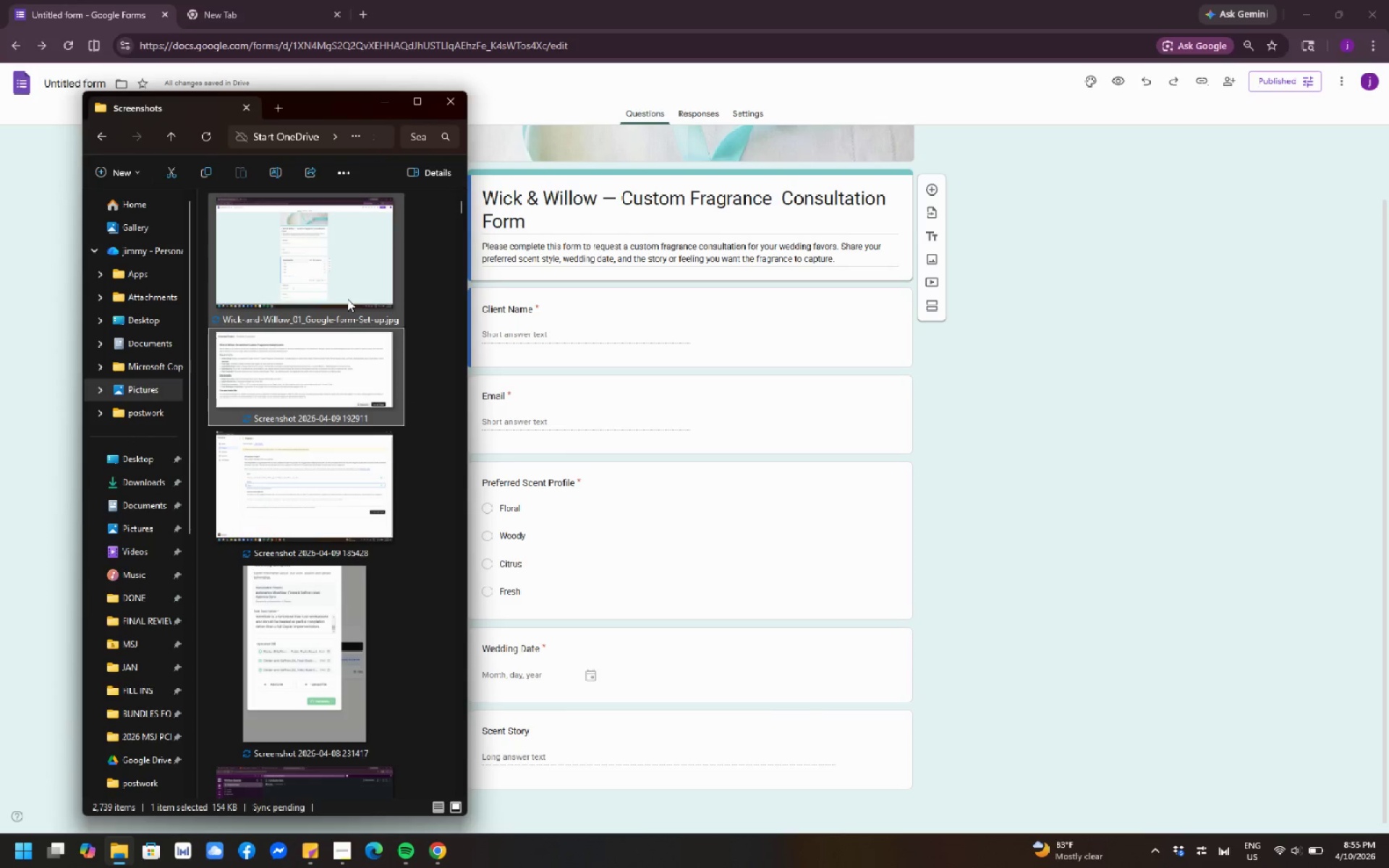 
key(F2)
 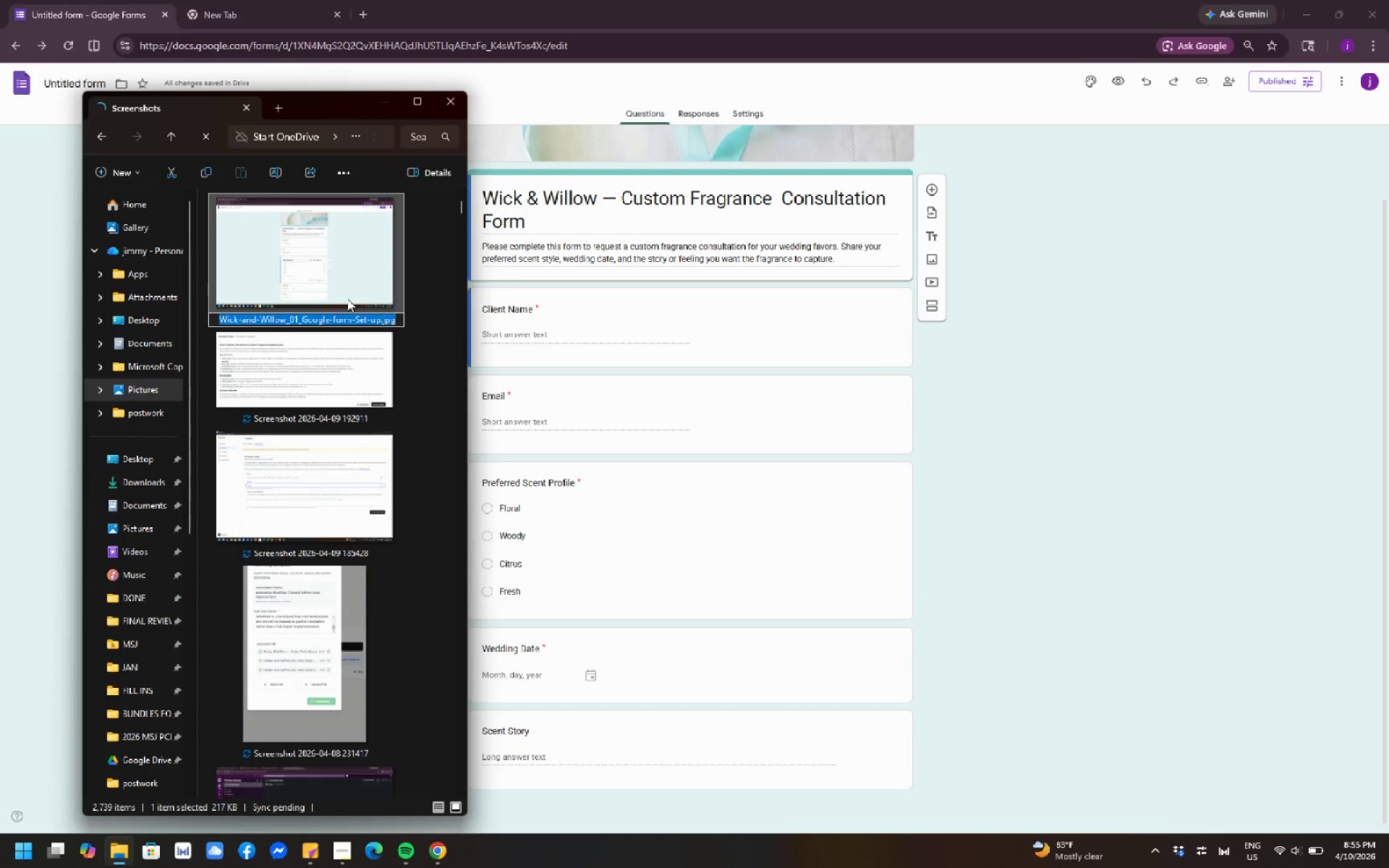 
key(Control+C)
 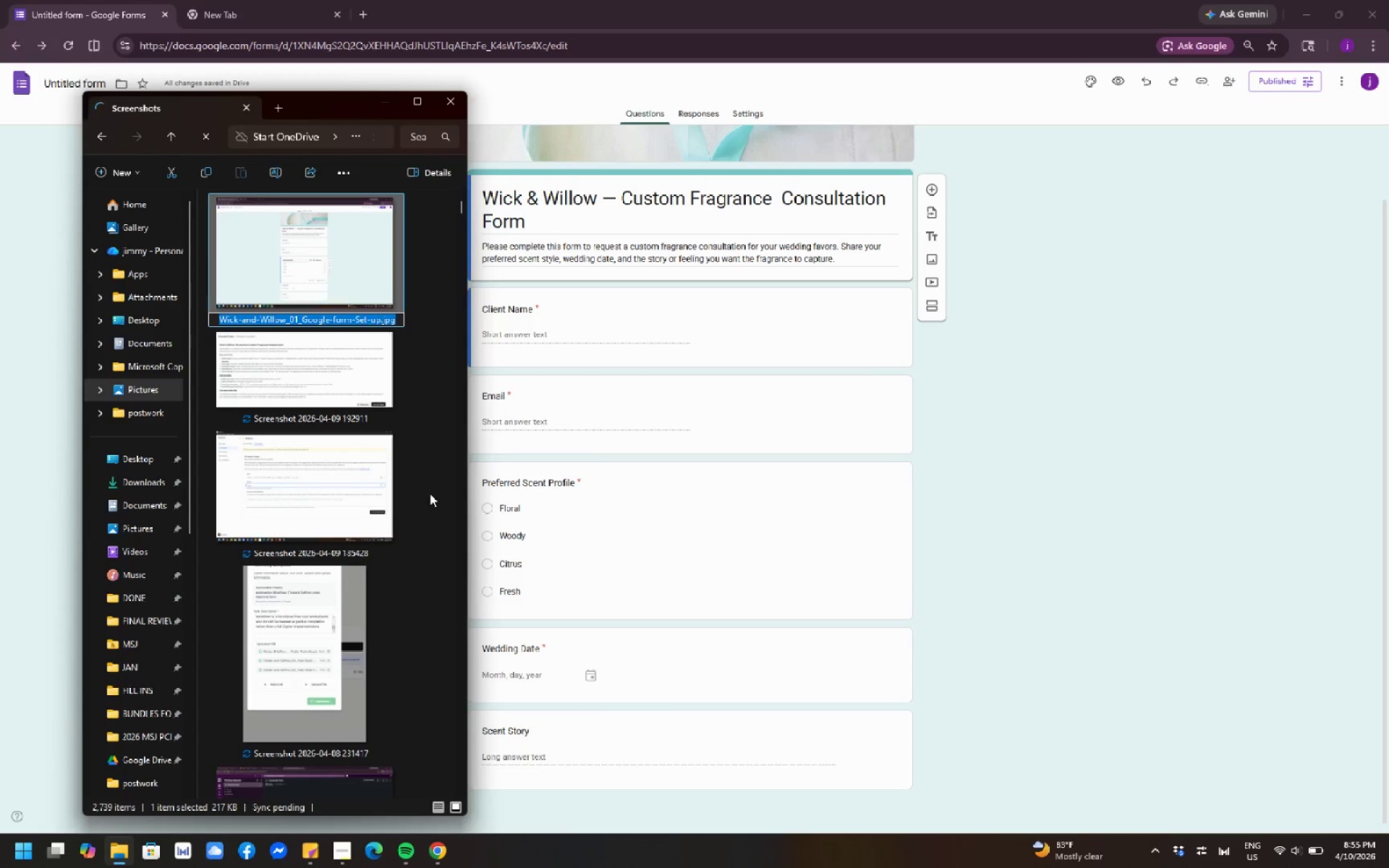 
mouse_move([375, 497])
 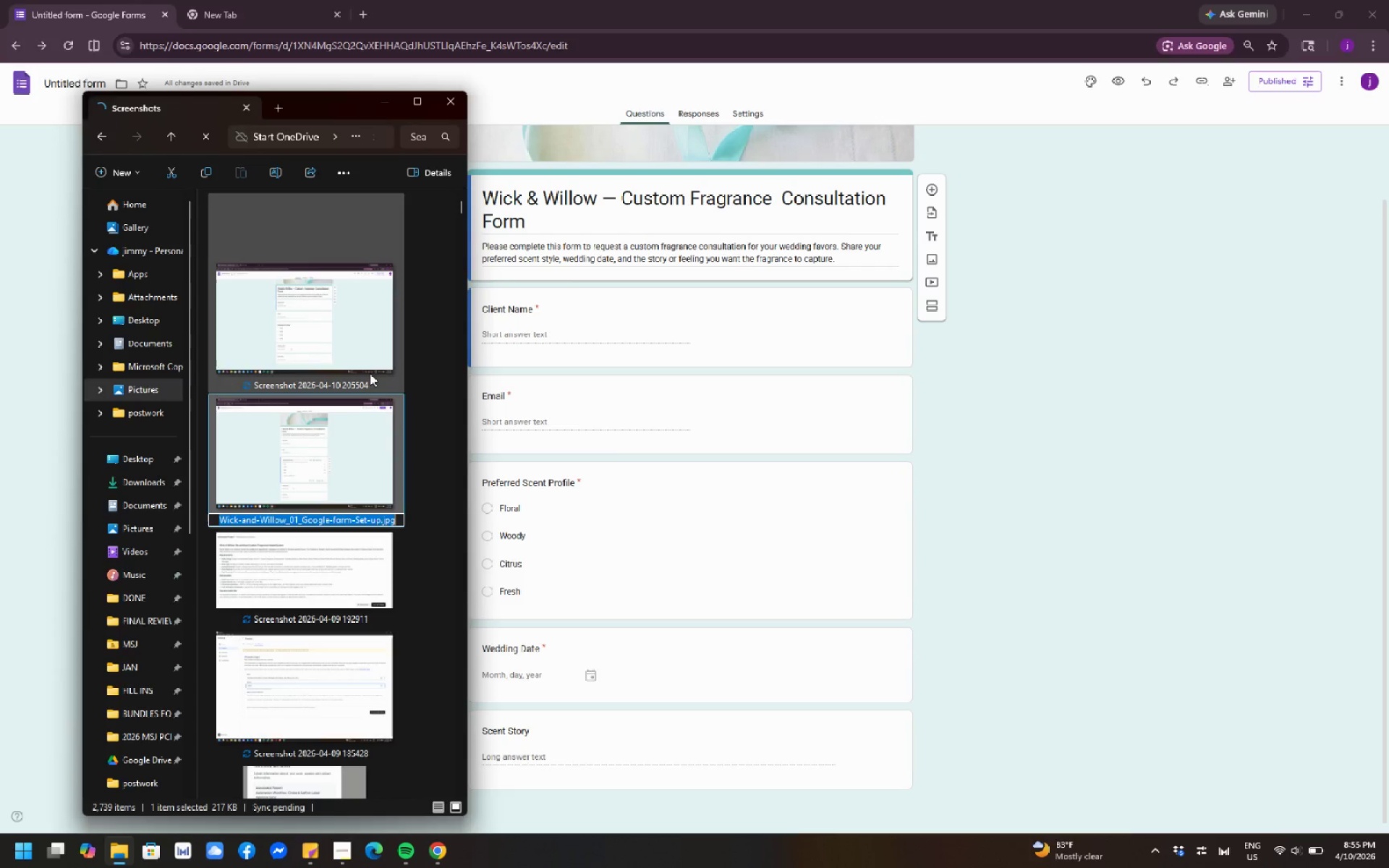 
left_click([370, 373])
 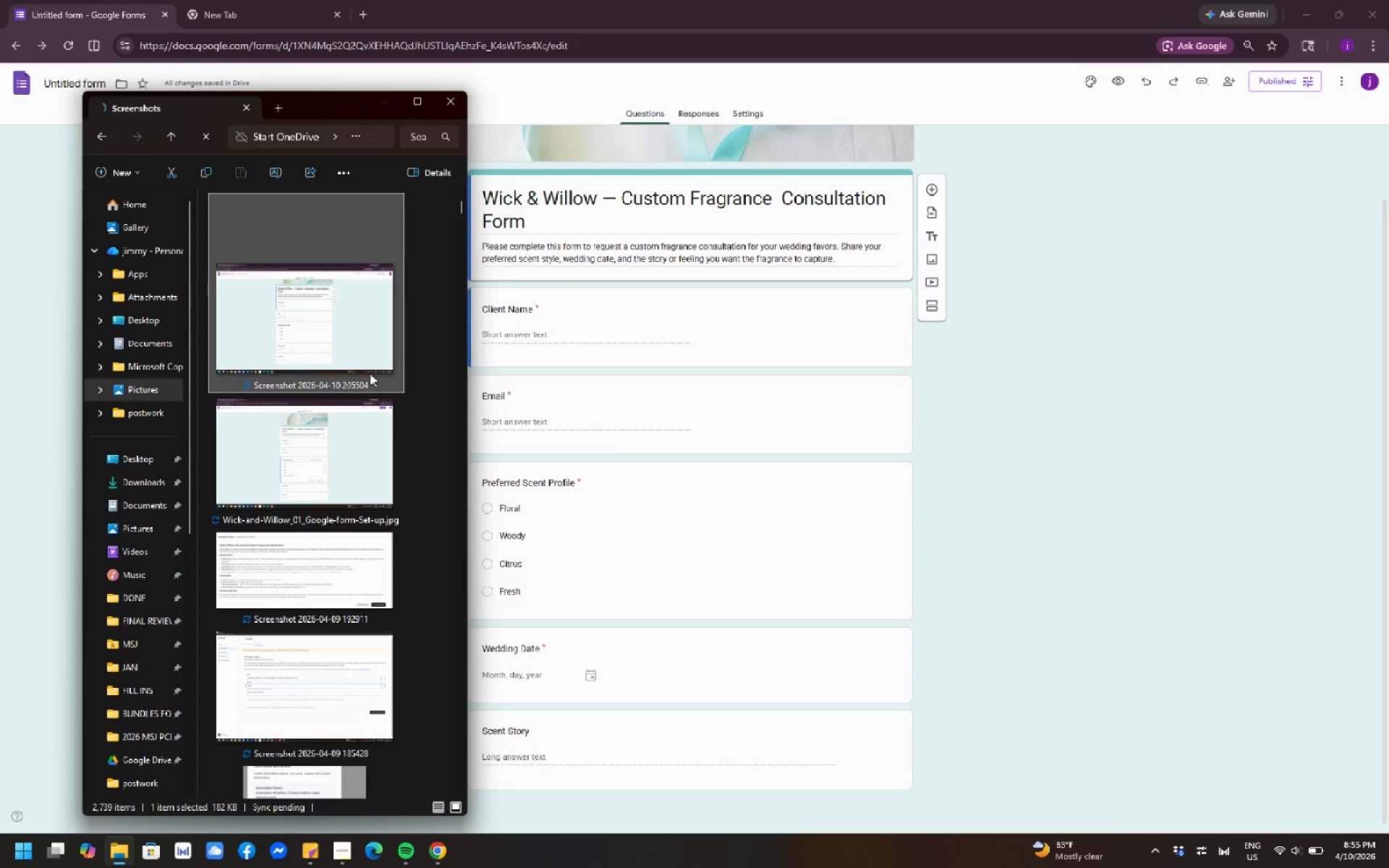 
key(F2)
 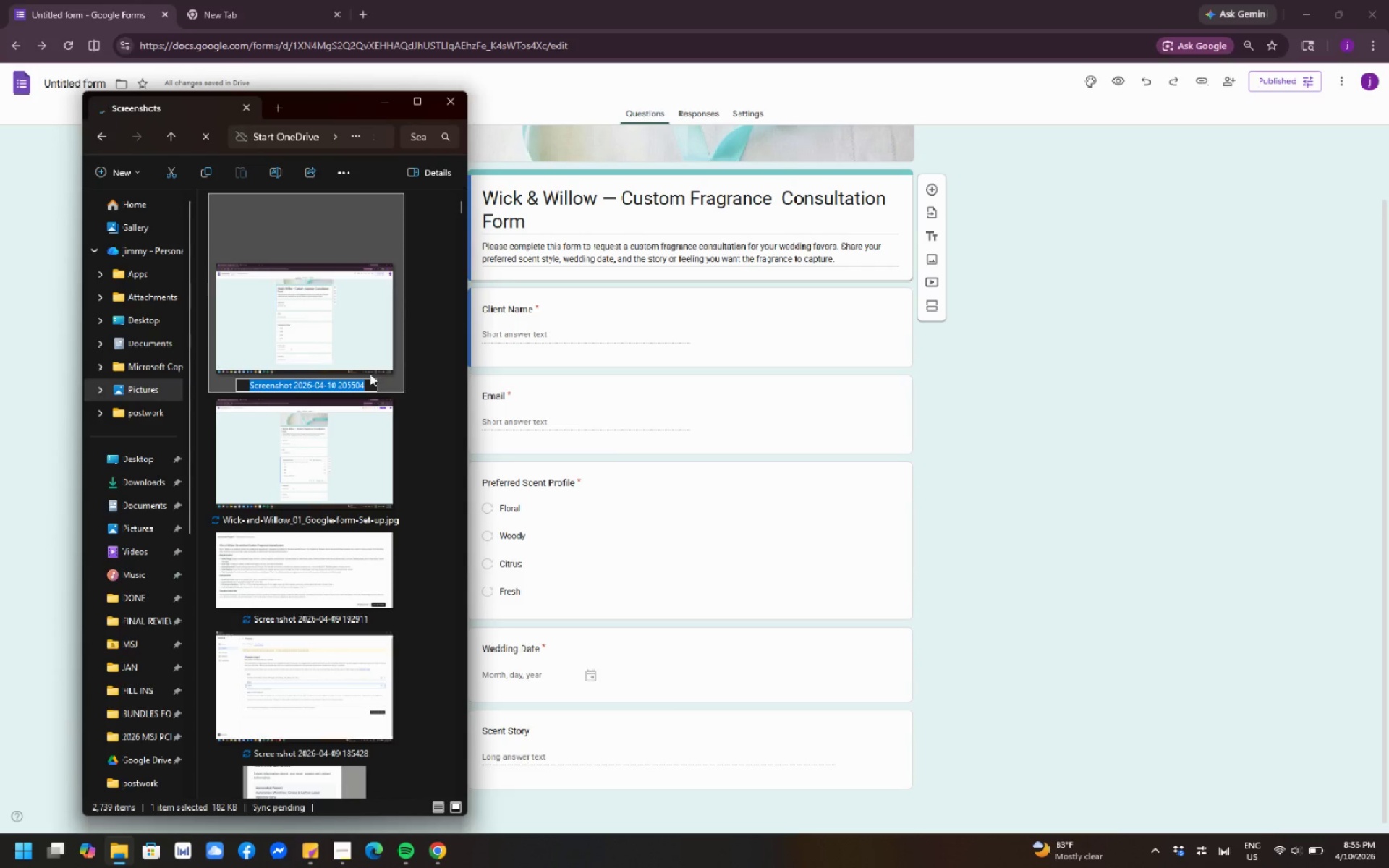 
key(Control+V)
 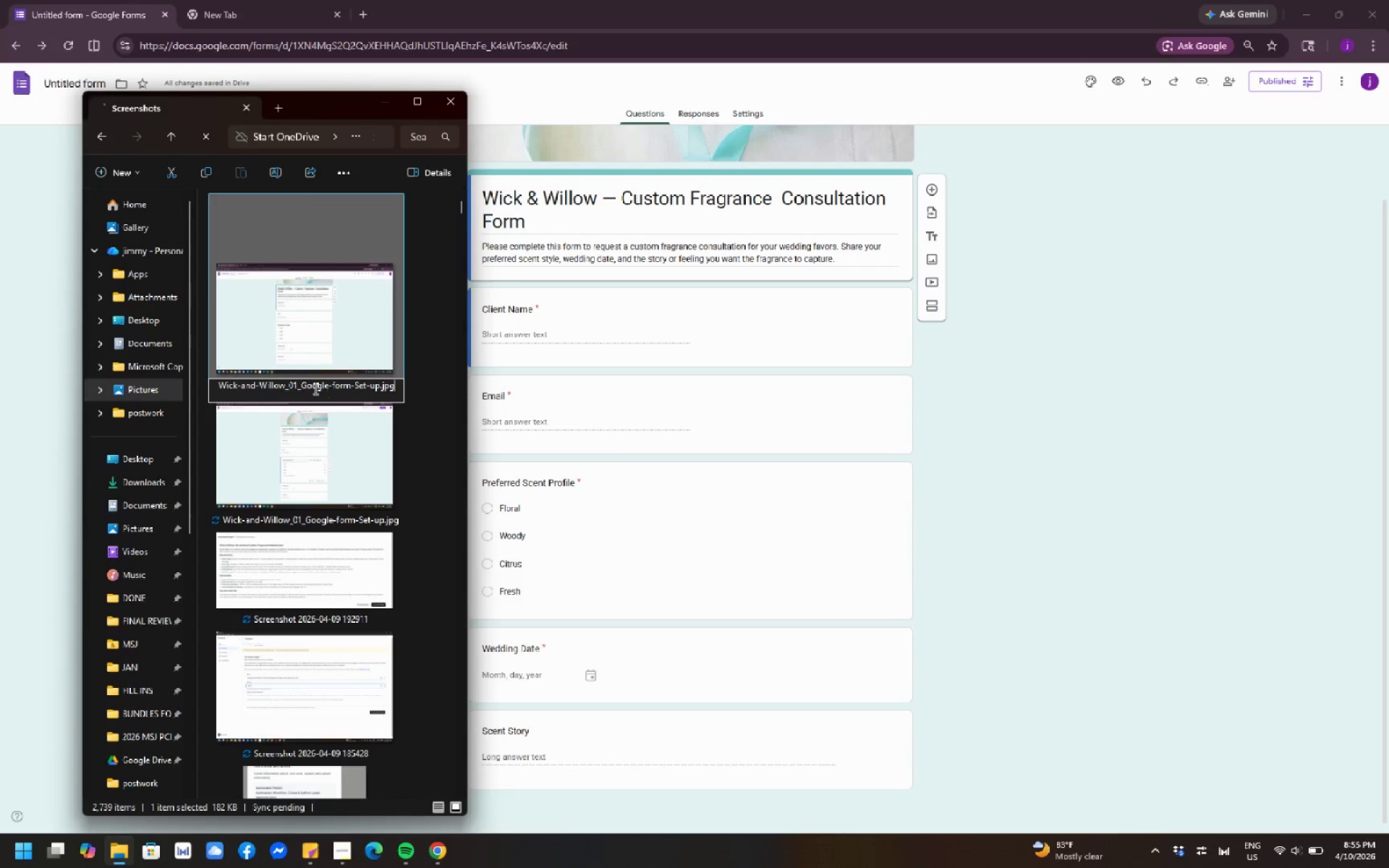 
left_click([300, 383])
 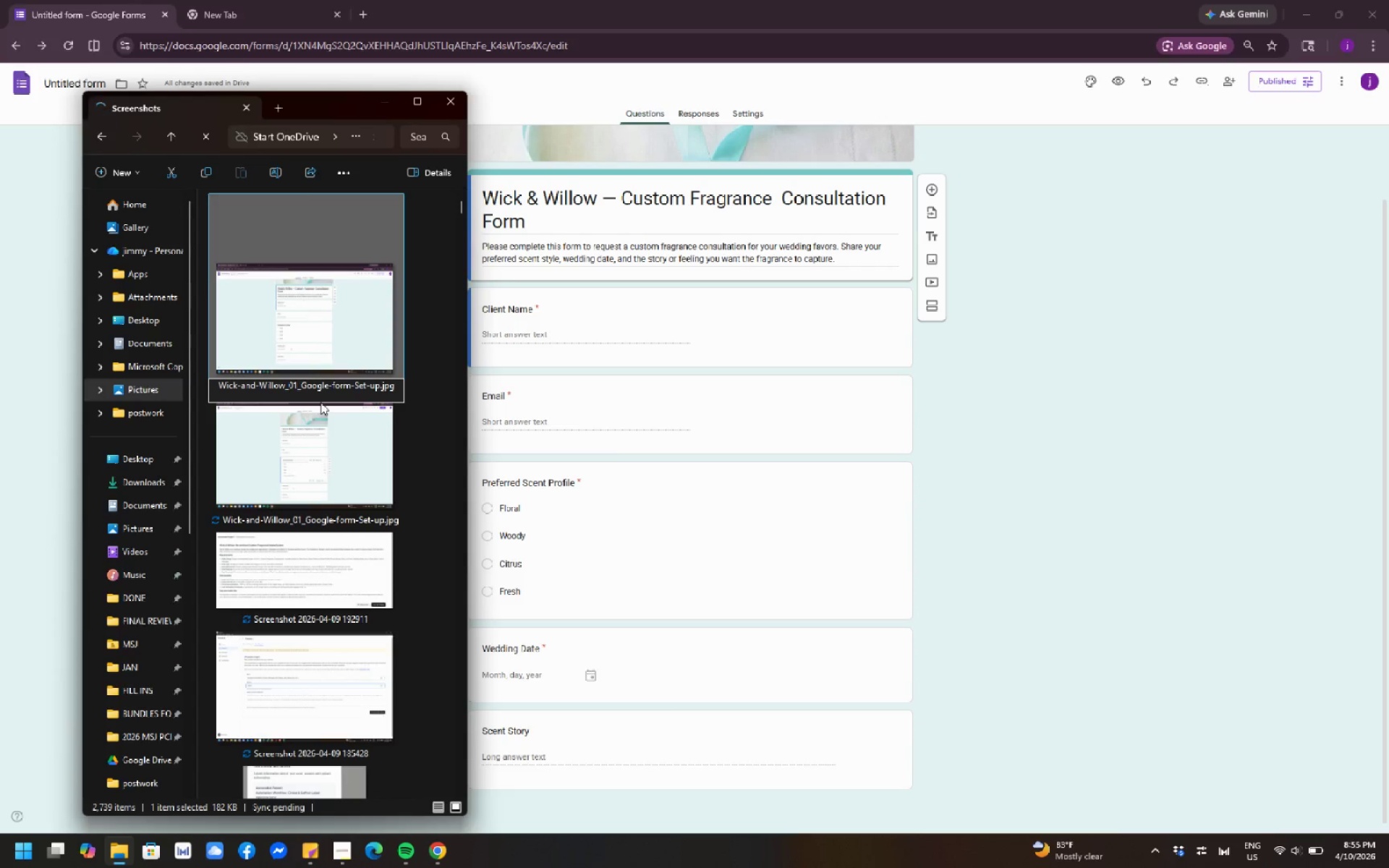 
key(ArrowLeft)
 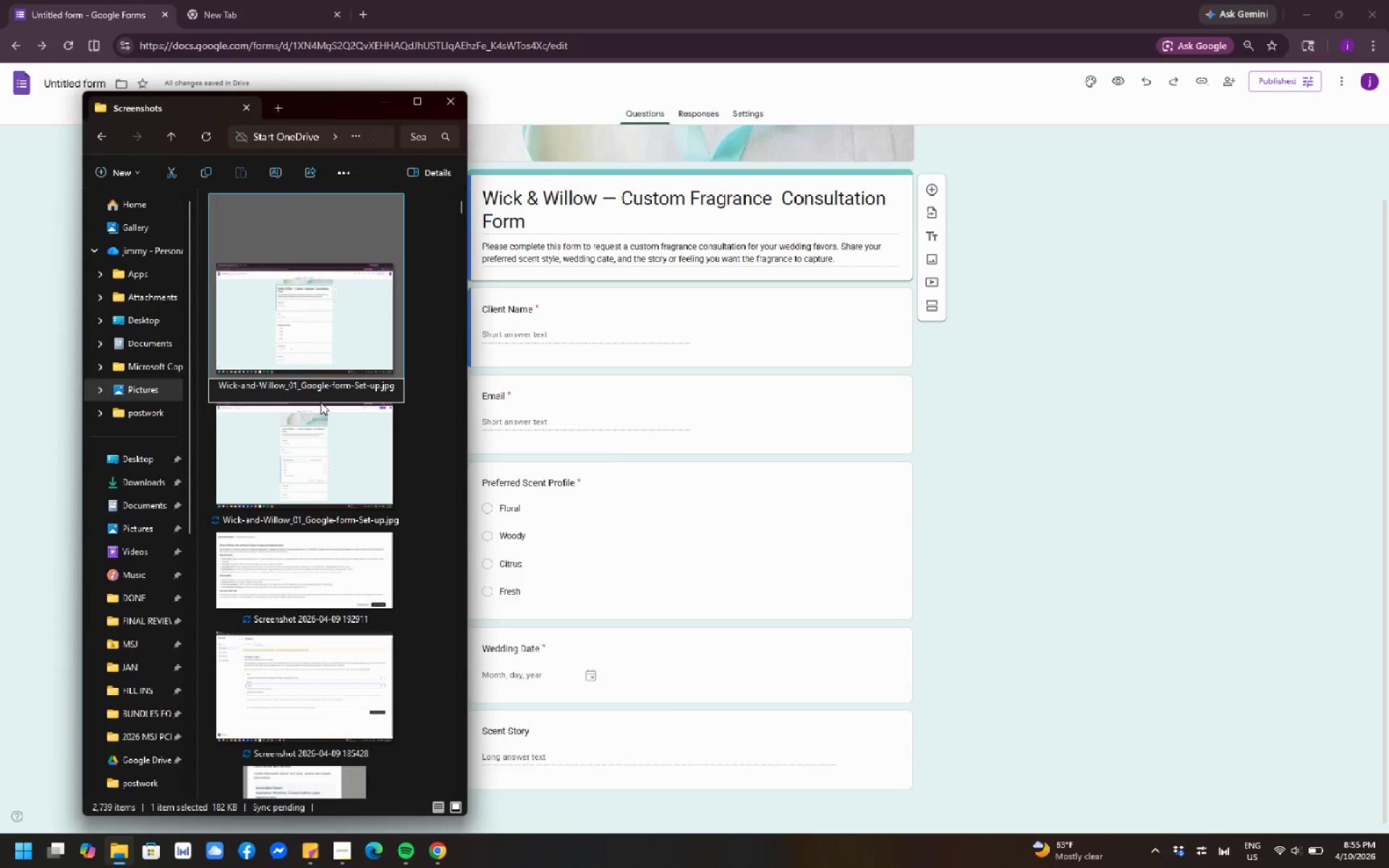 
key(Backspace)
 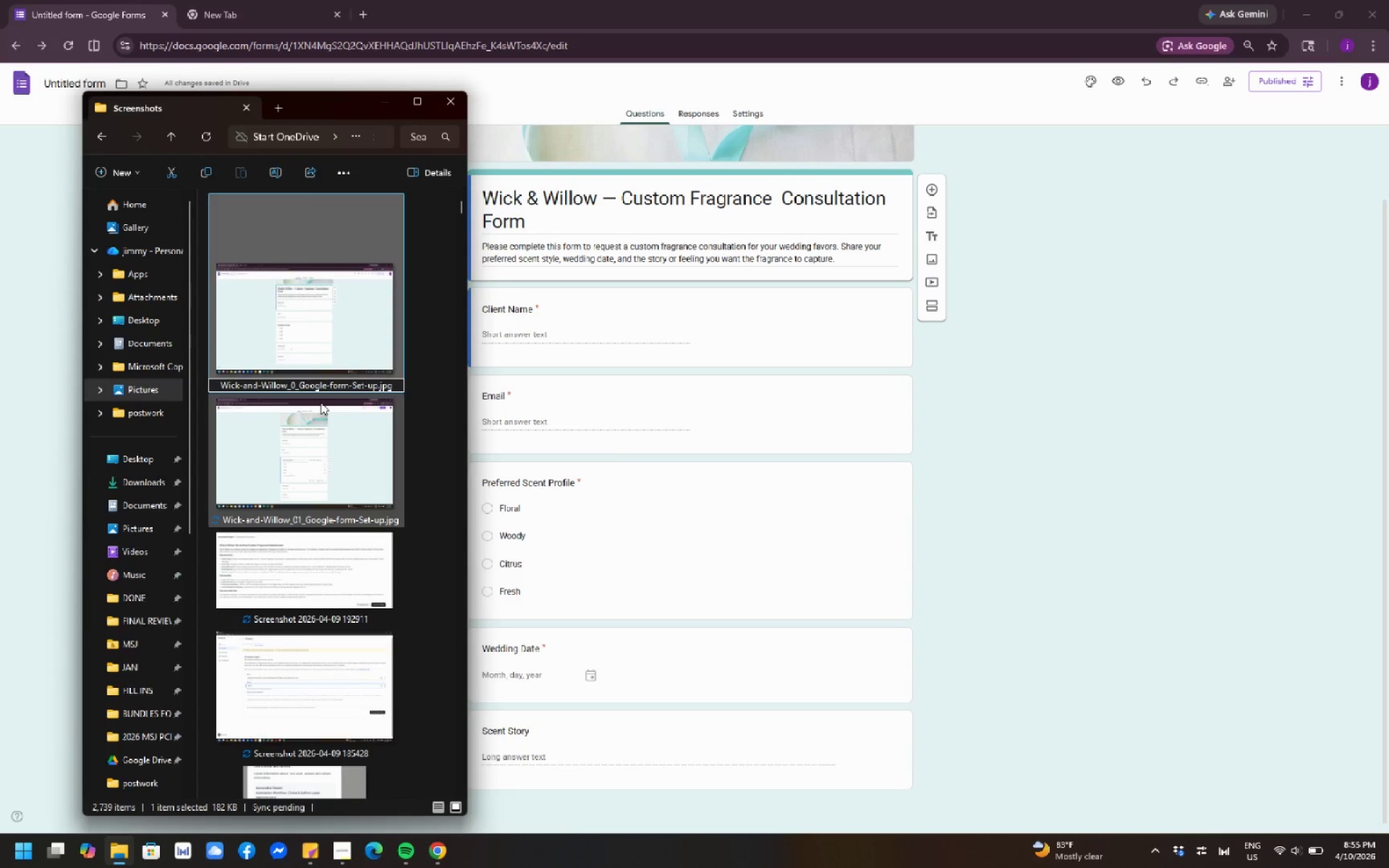 
key(Numpad2)
 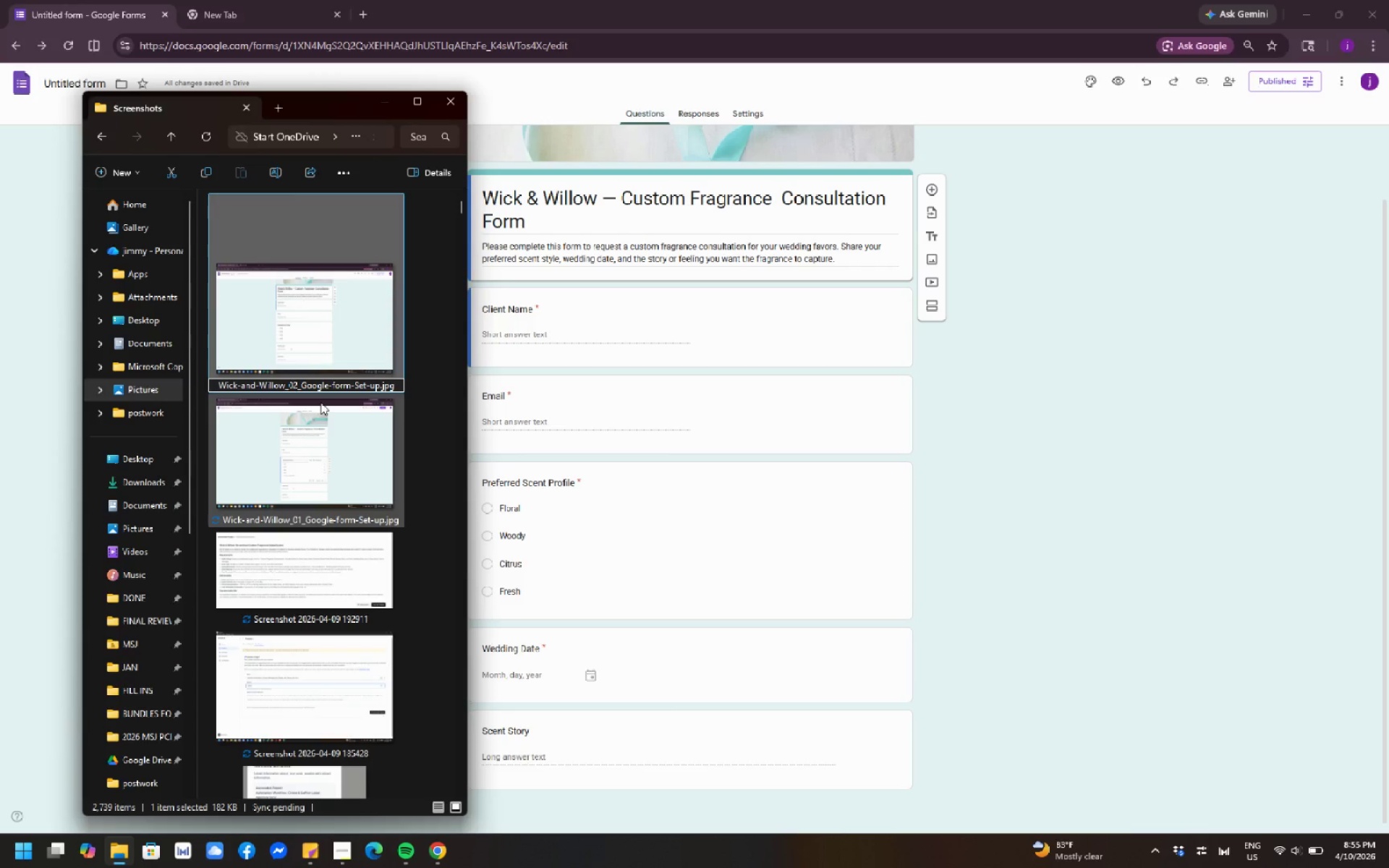 
key(ArrowRight)
 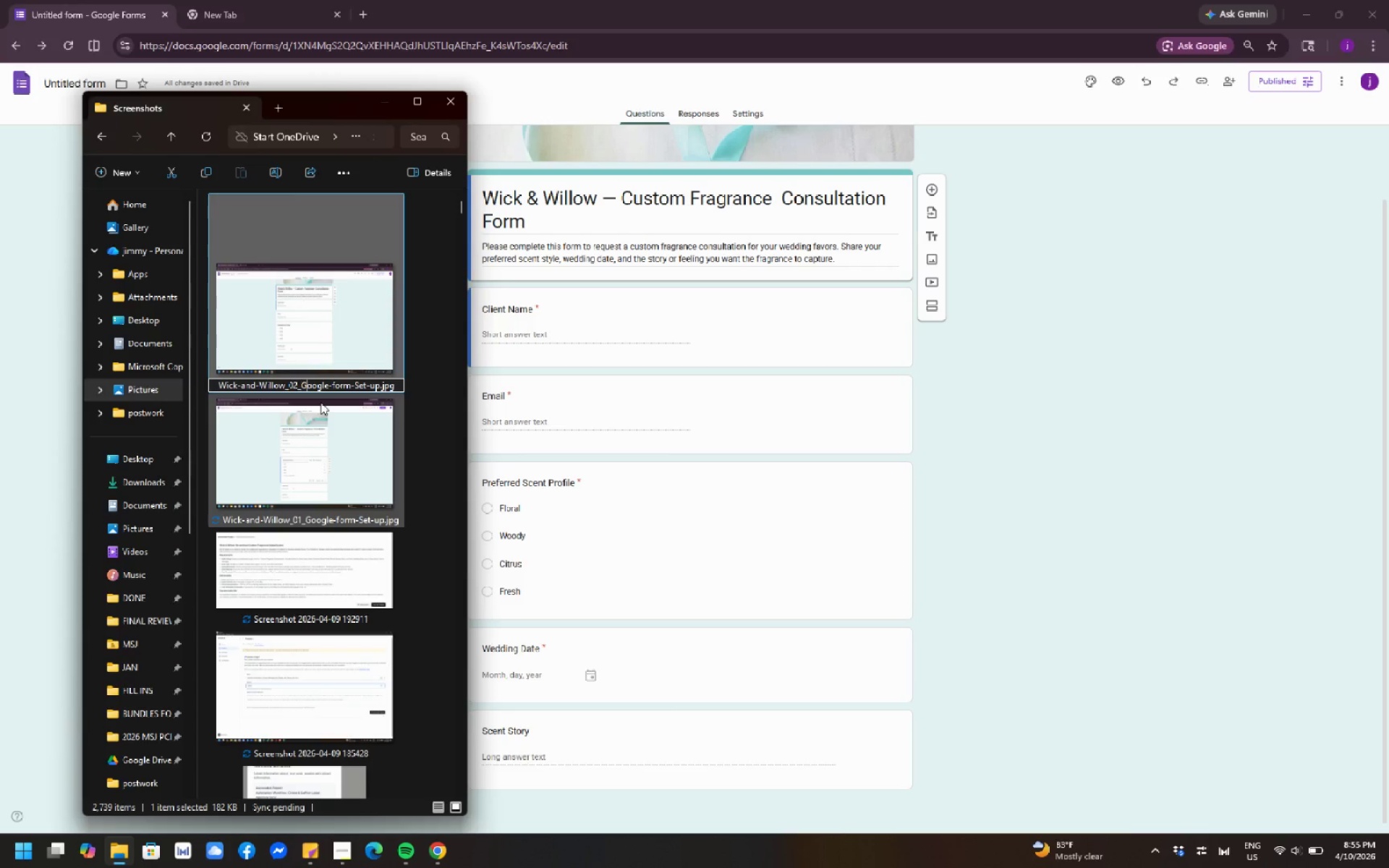 
key(ArrowRight)
 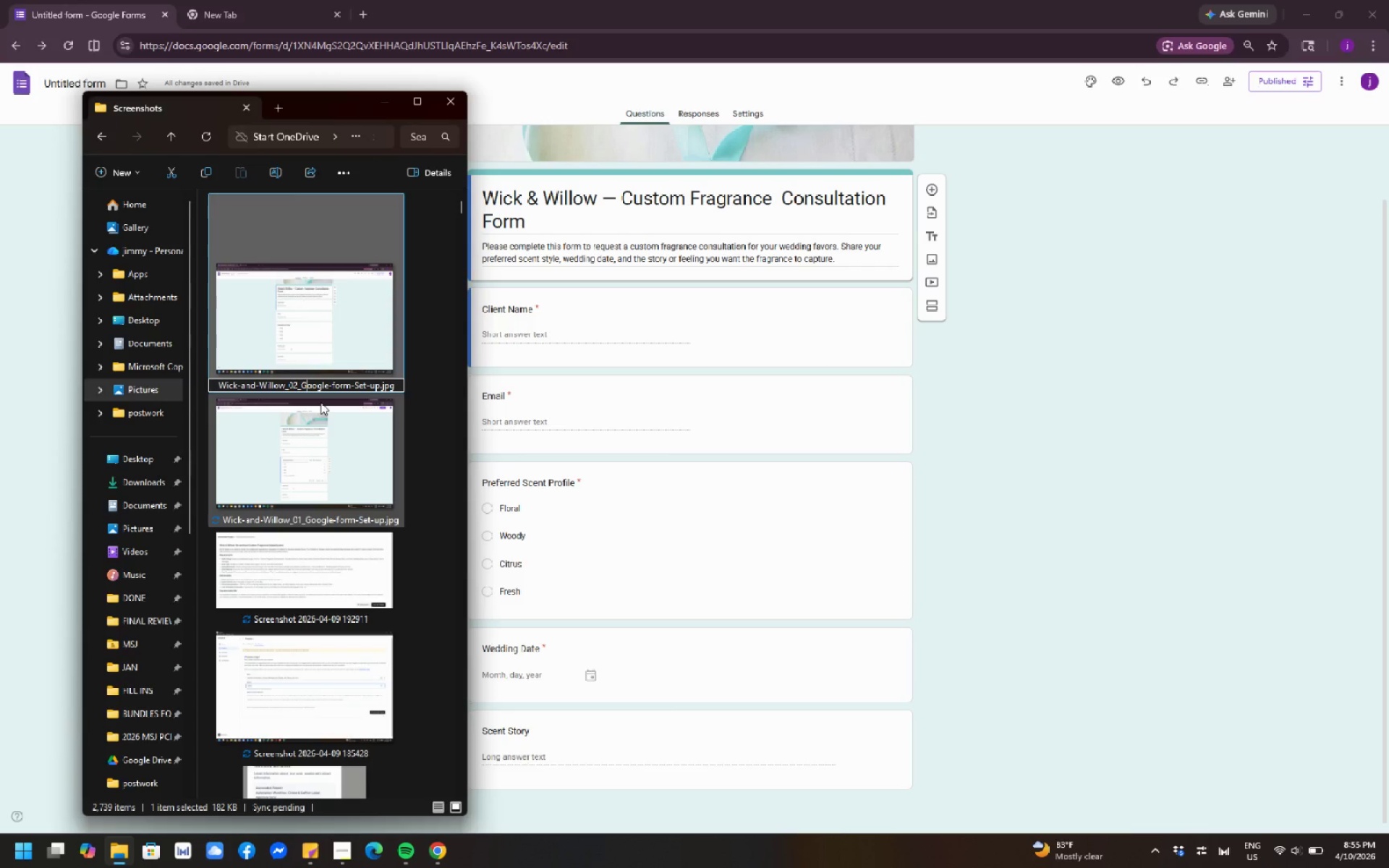 
key(ArrowRight)
 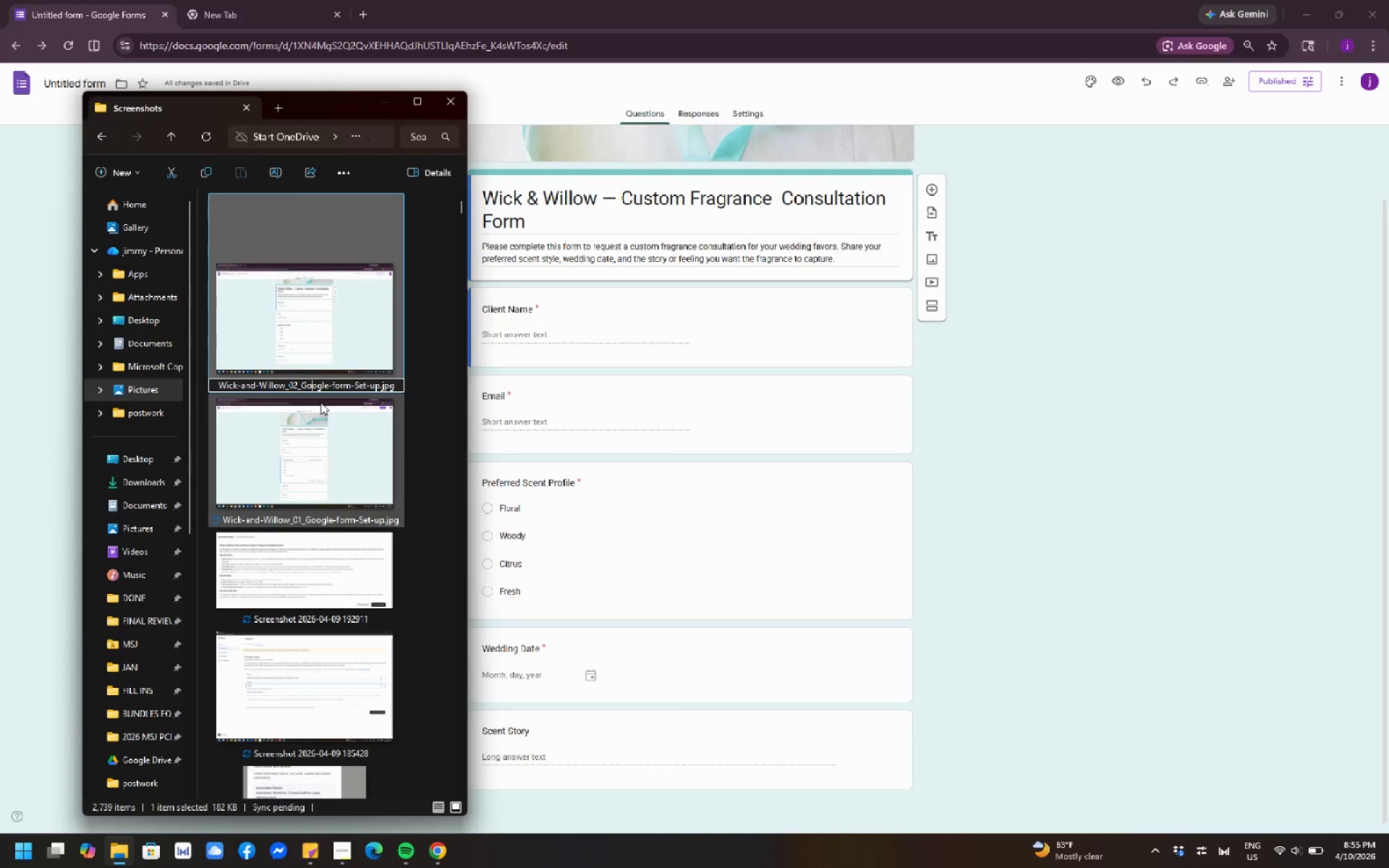 
key(ArrowRight)
 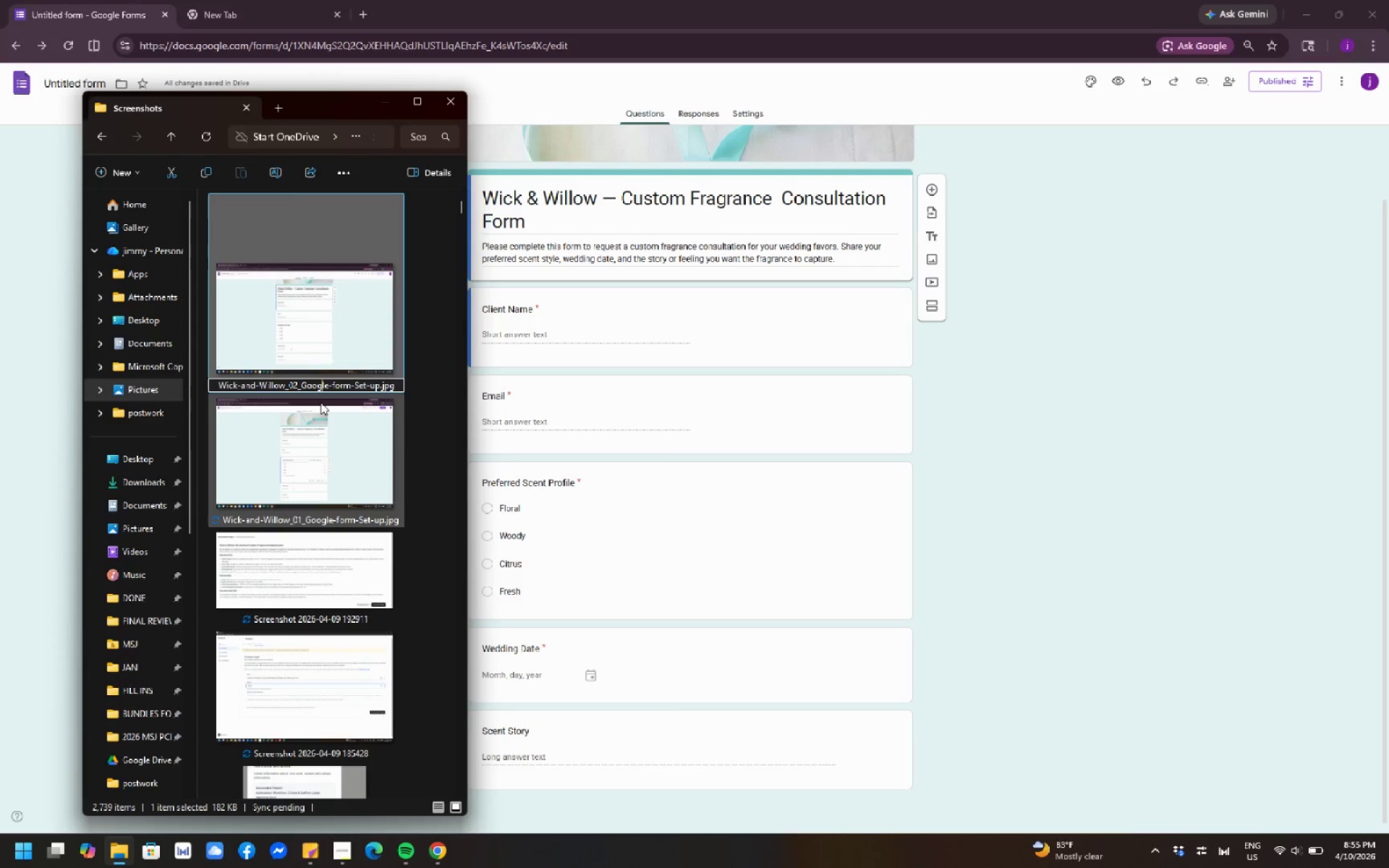 
key(ArrowRight)
 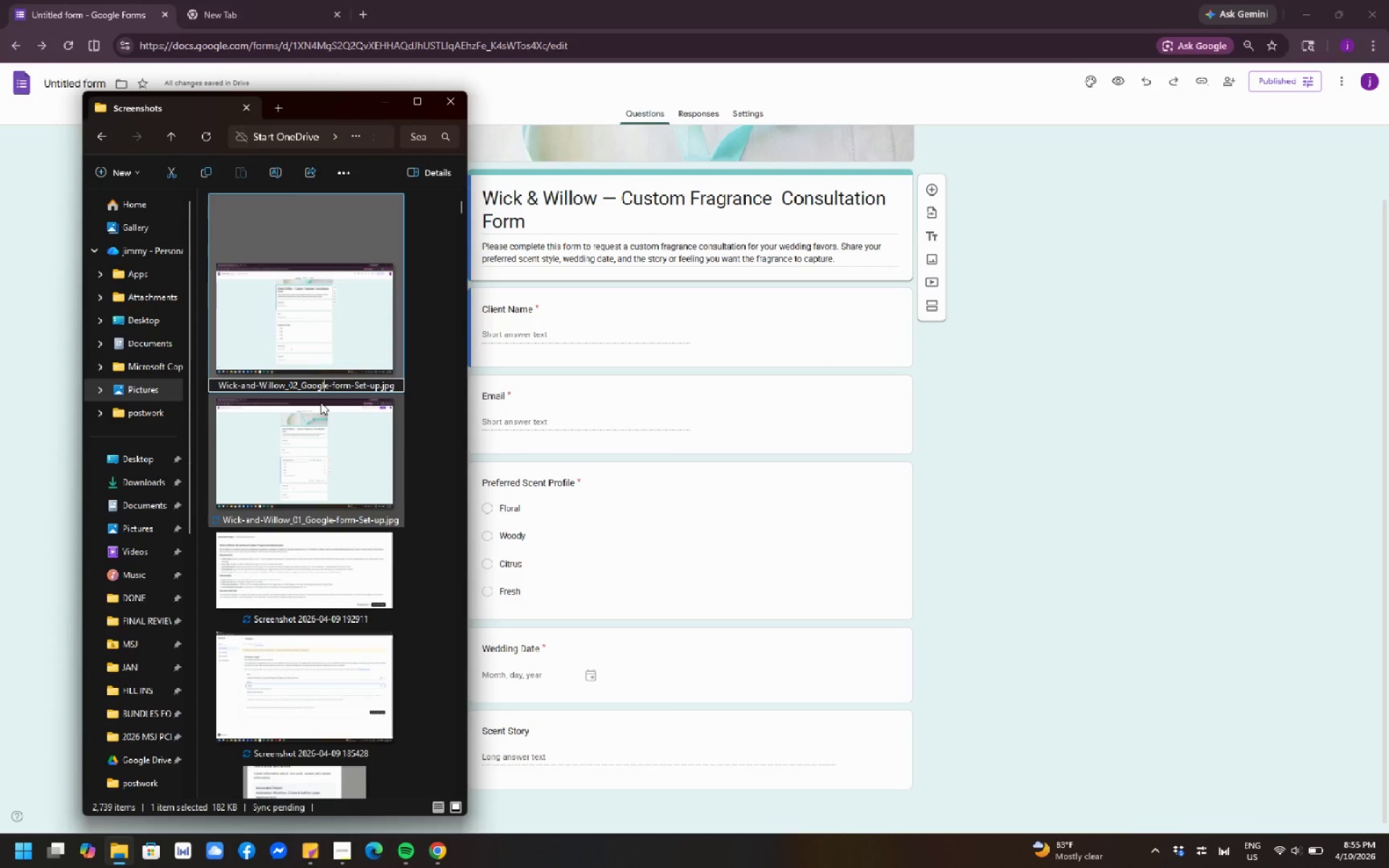 
key(ArrowRight)
 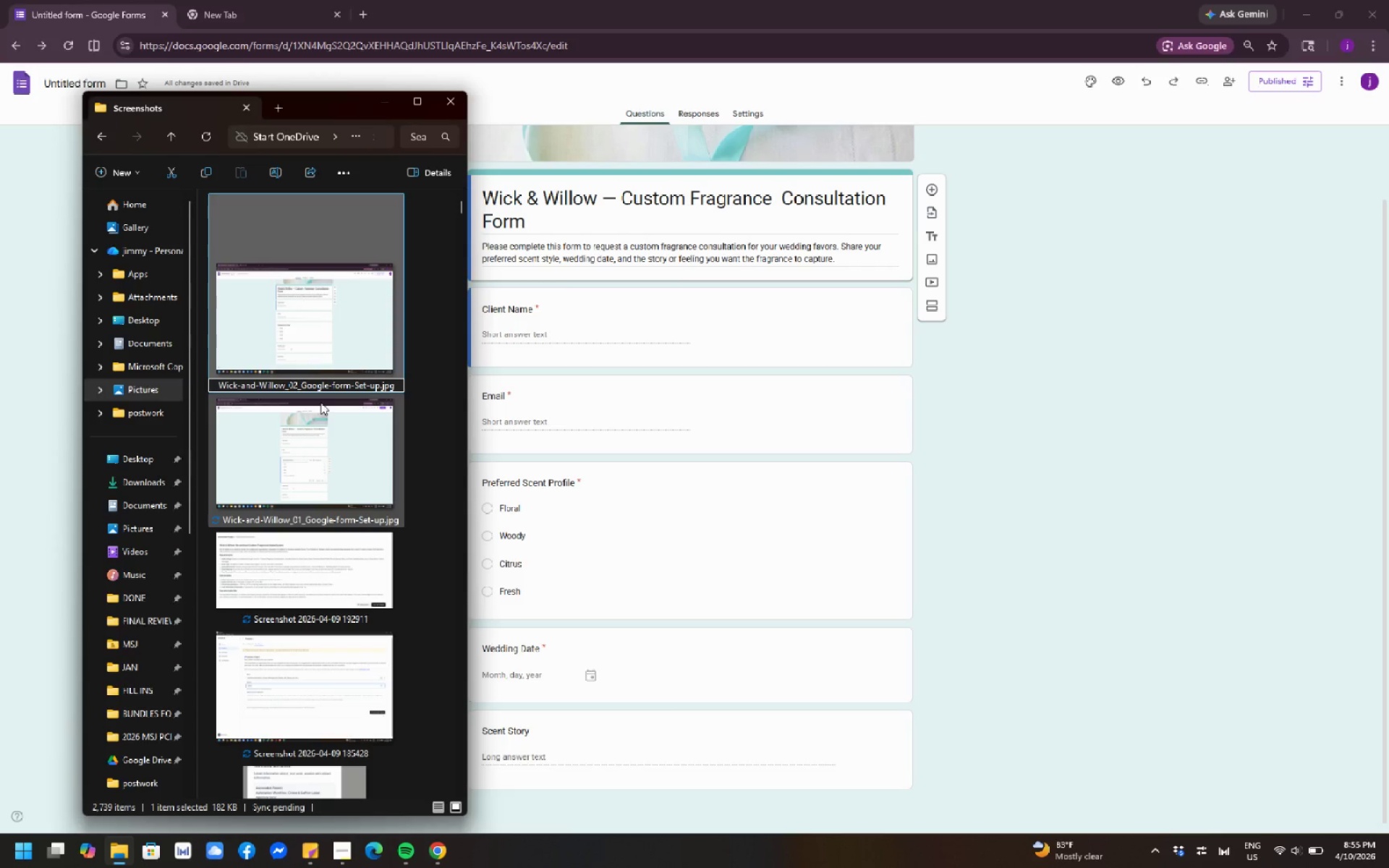 
key(ArrowRight)
 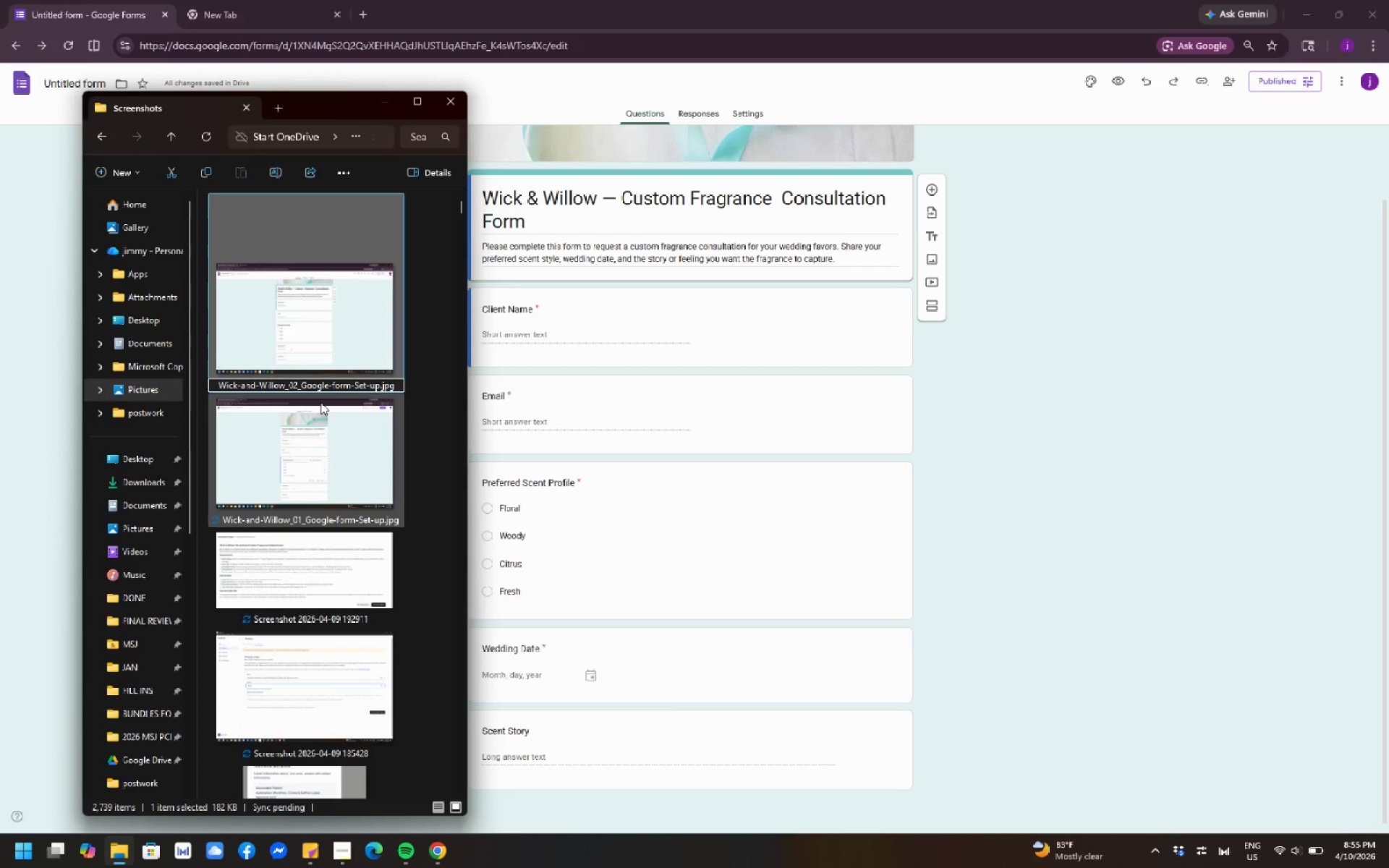 
key(ArrowRight)
 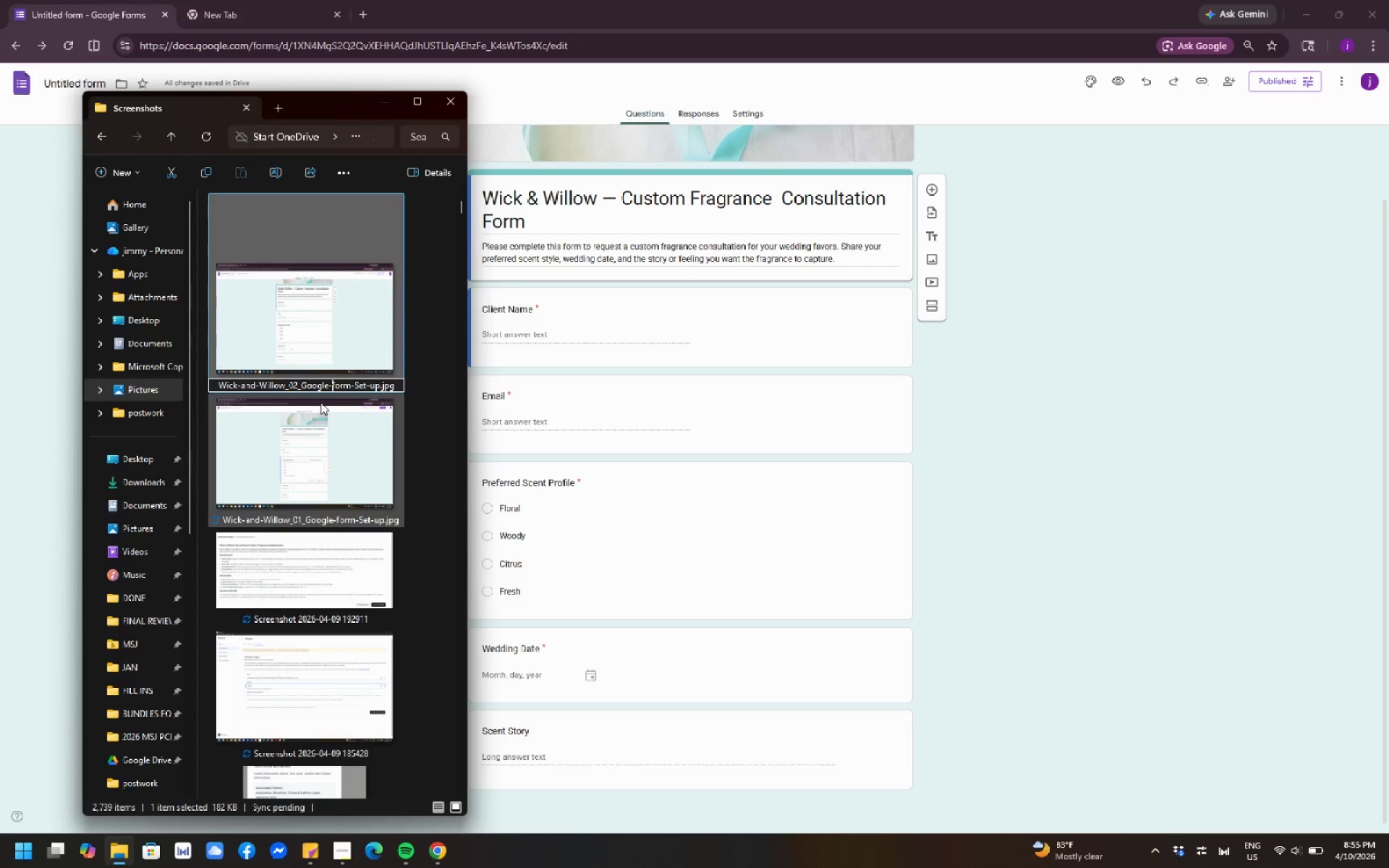 
key(ArrowRight)
 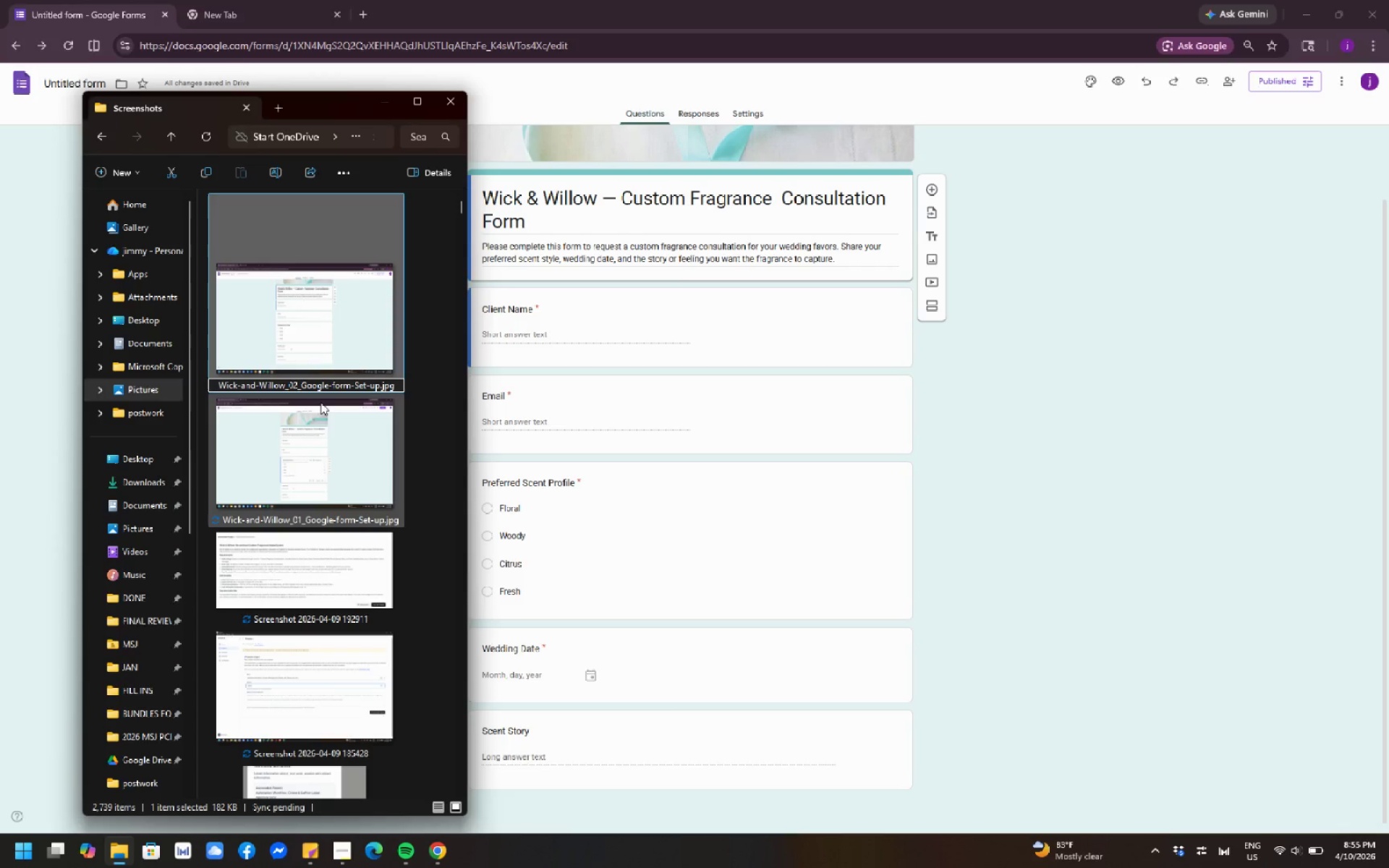 
key(ArrowRight)
 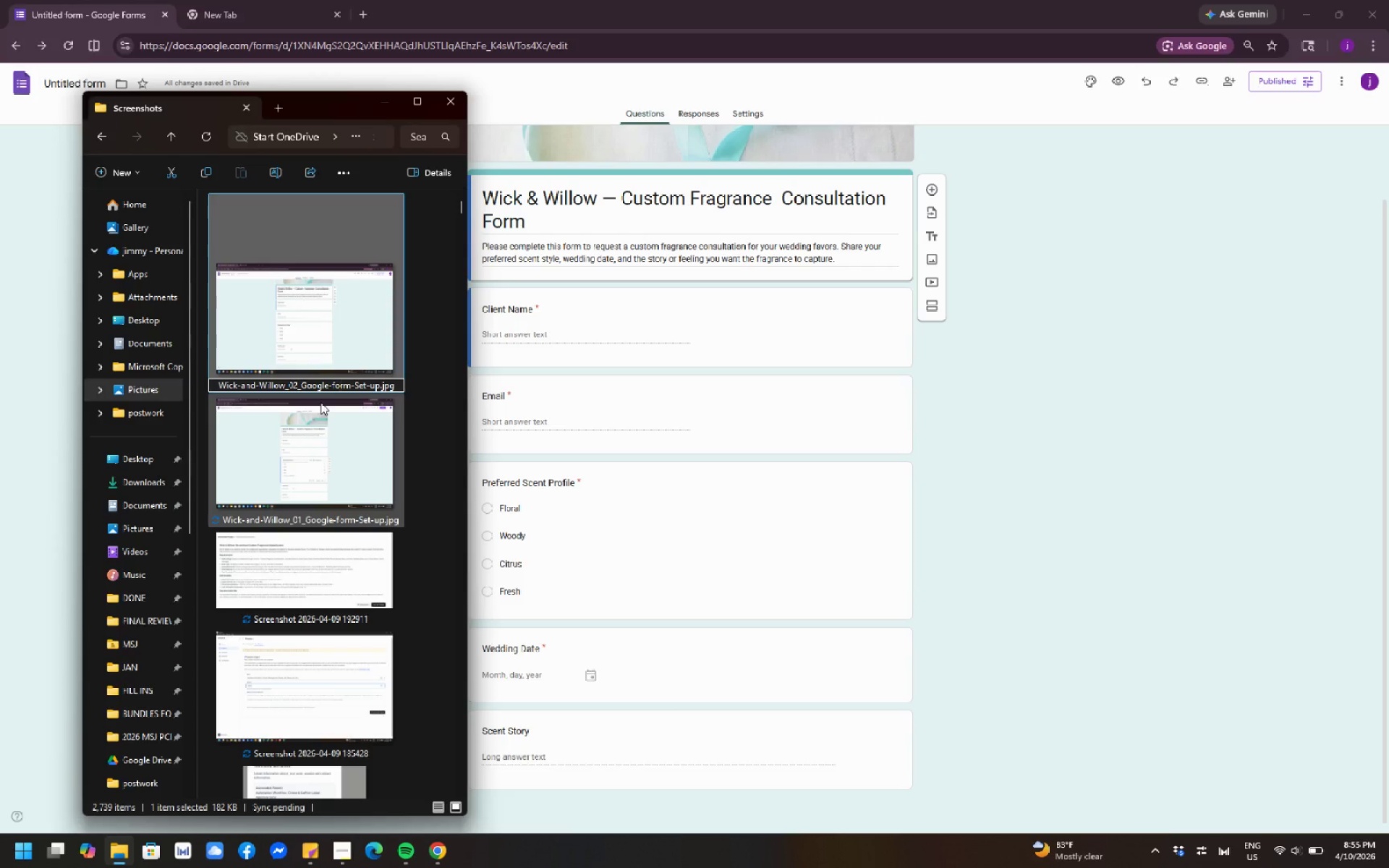 
key(ArrowRight)
 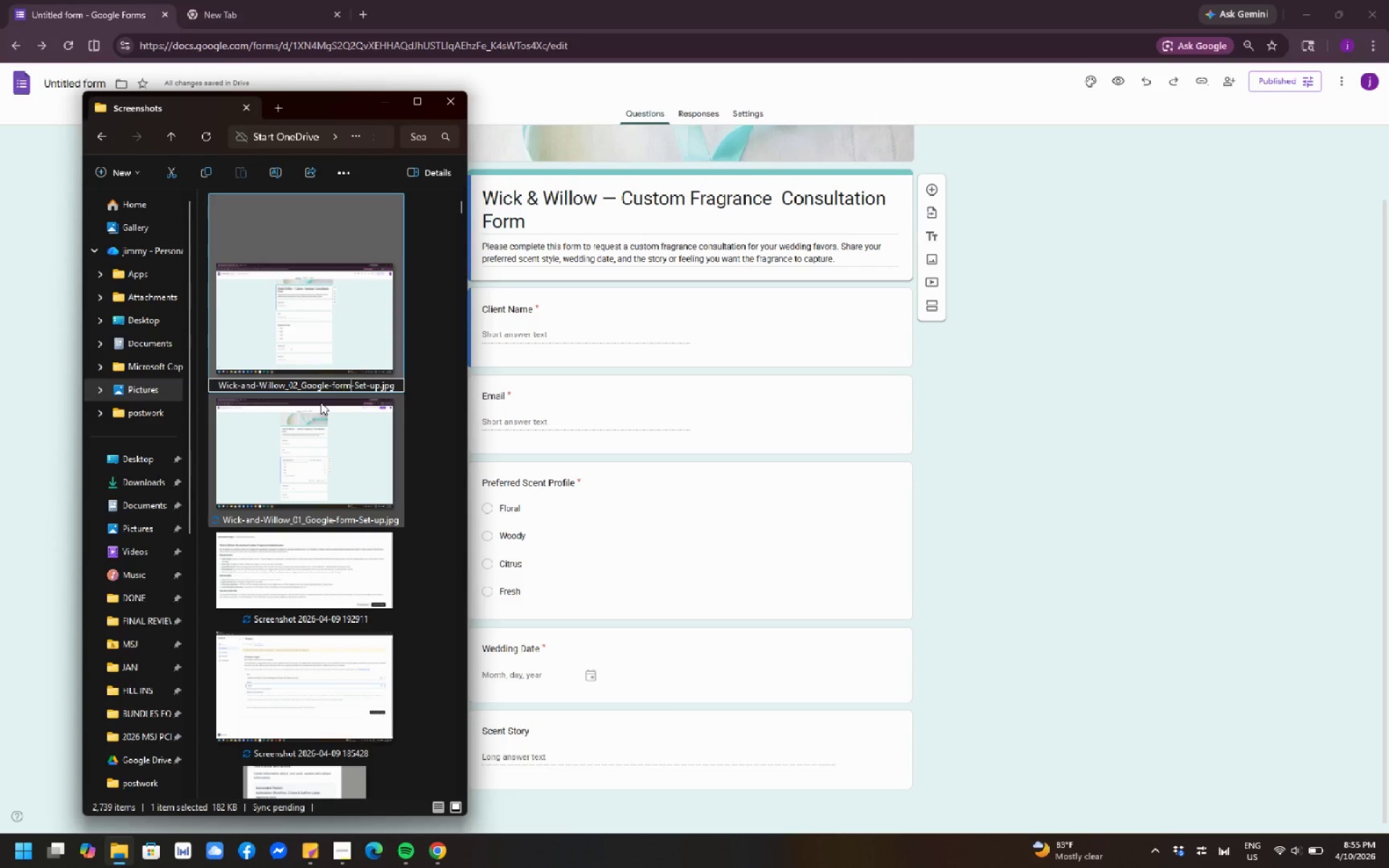 
key(ArrowRight)
 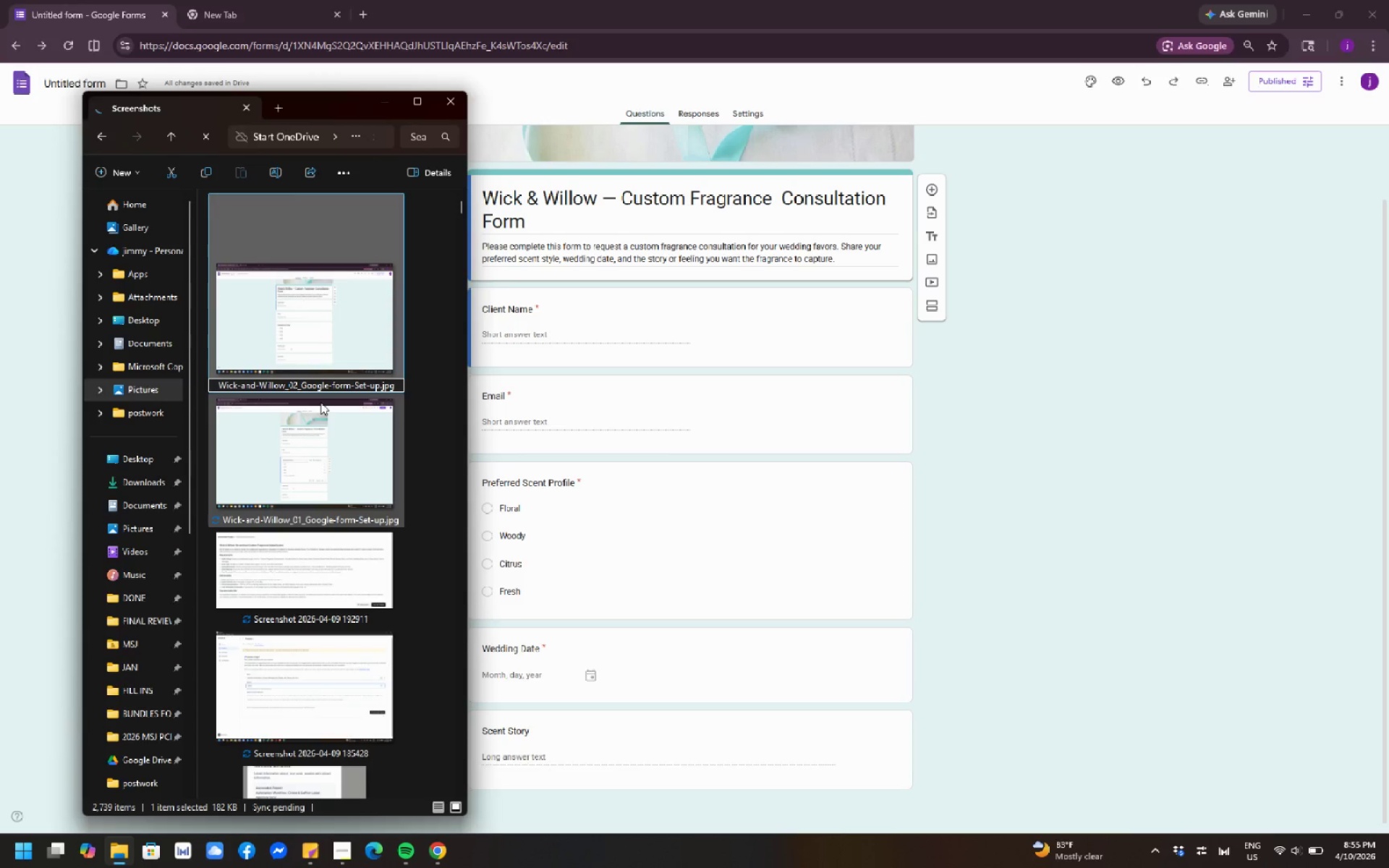 
key(ArrowRight)
 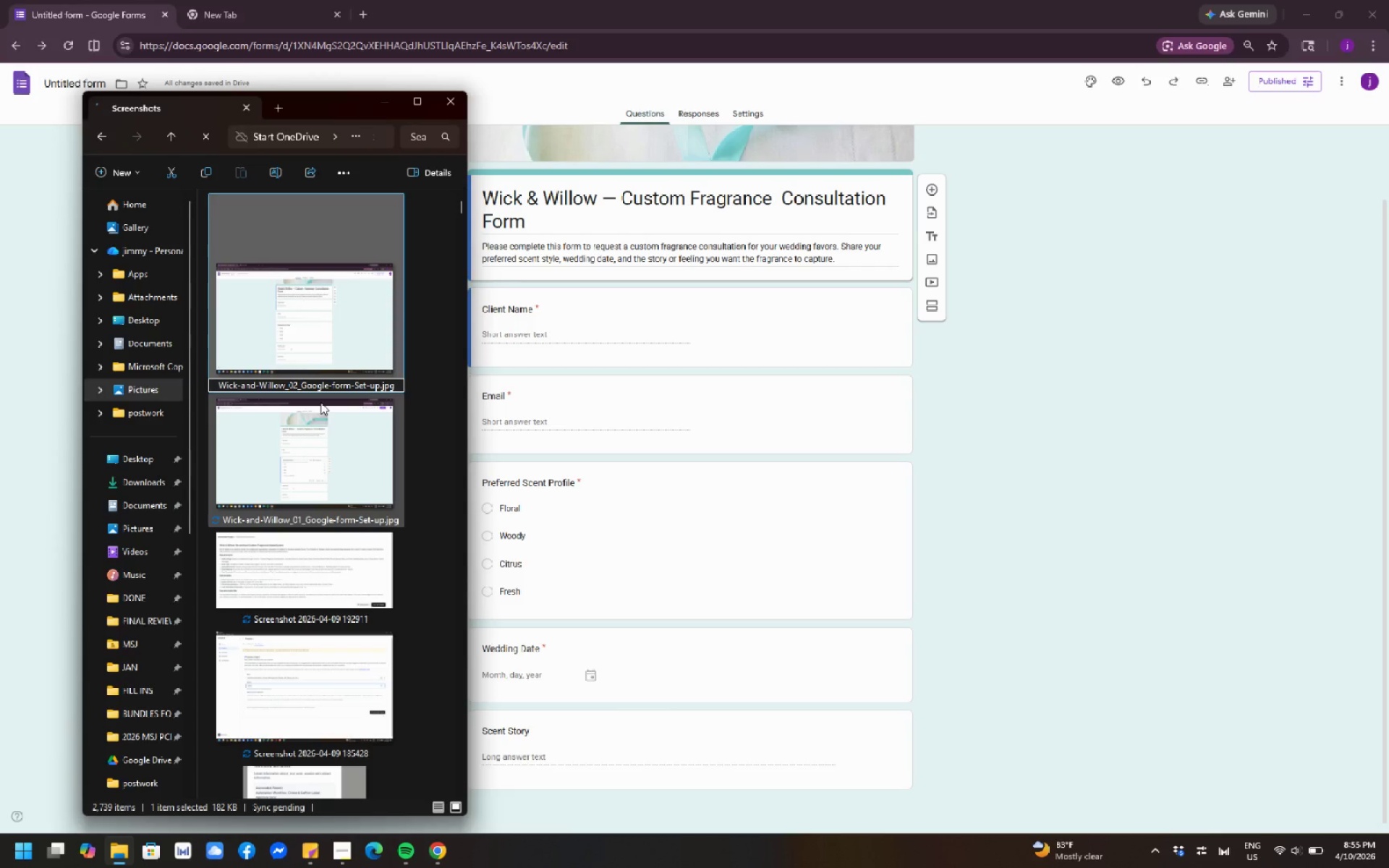 
key(ArrowLeft)
 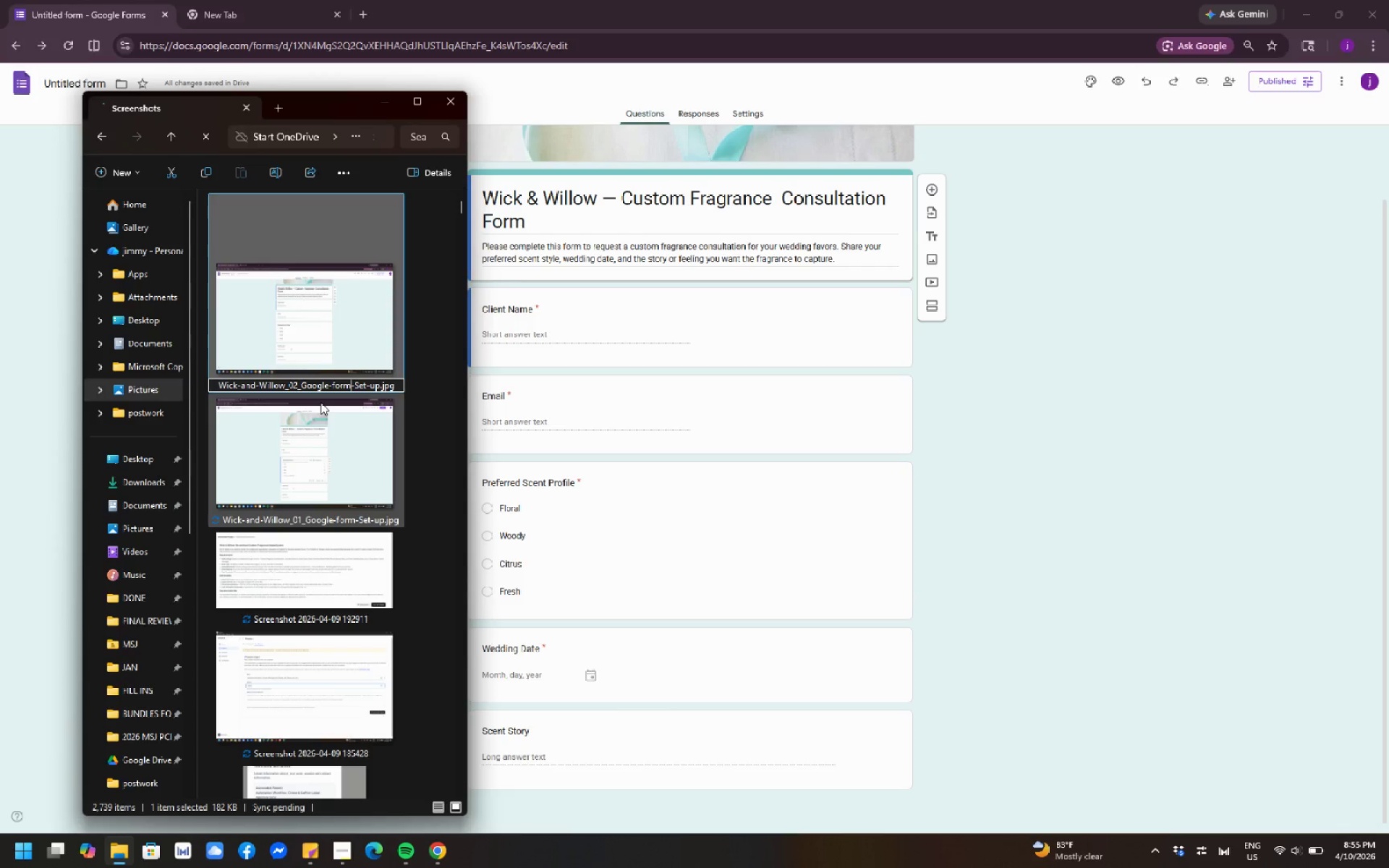 
key(ArrowLeft)
 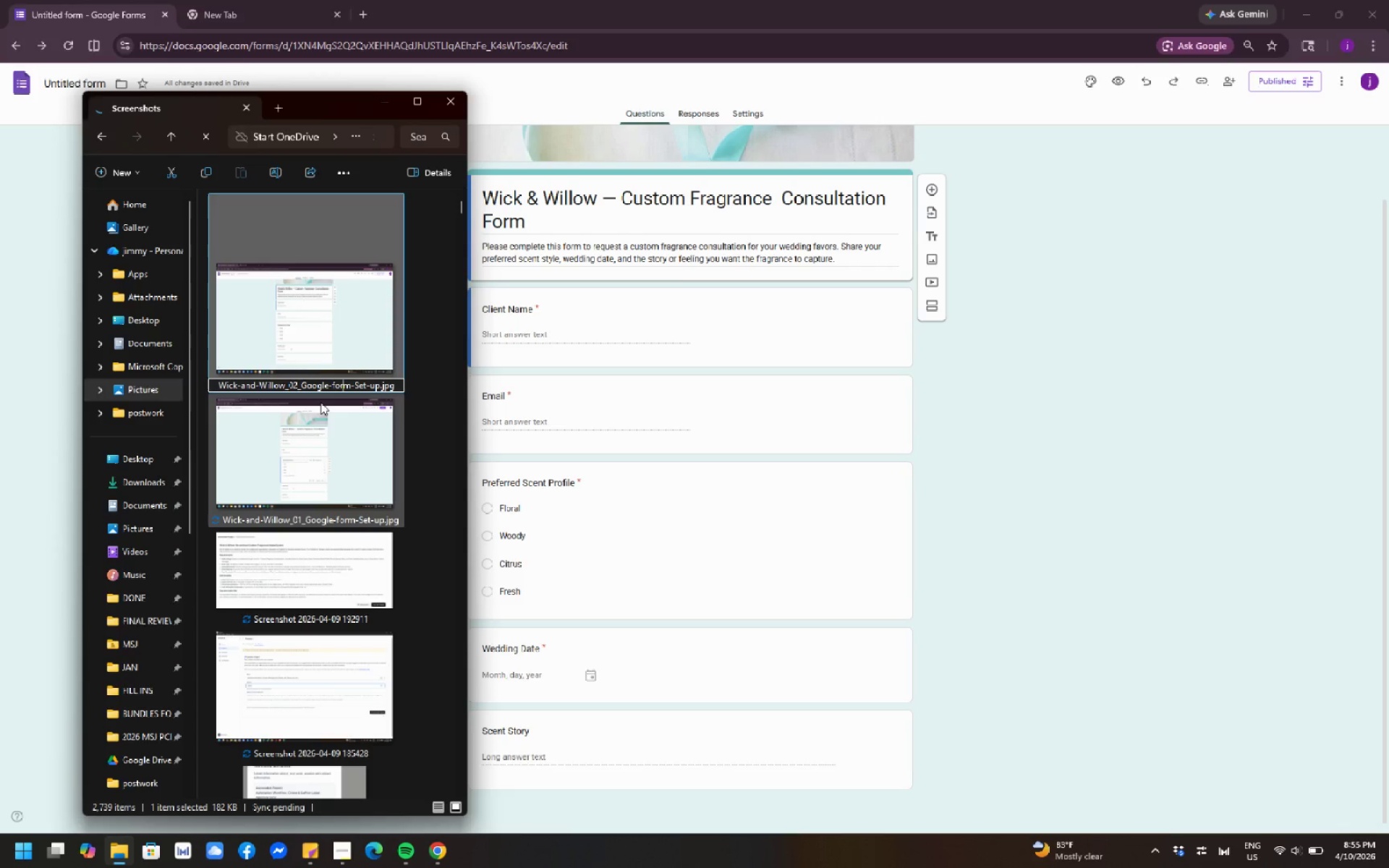 
key(ArrowLeft)
 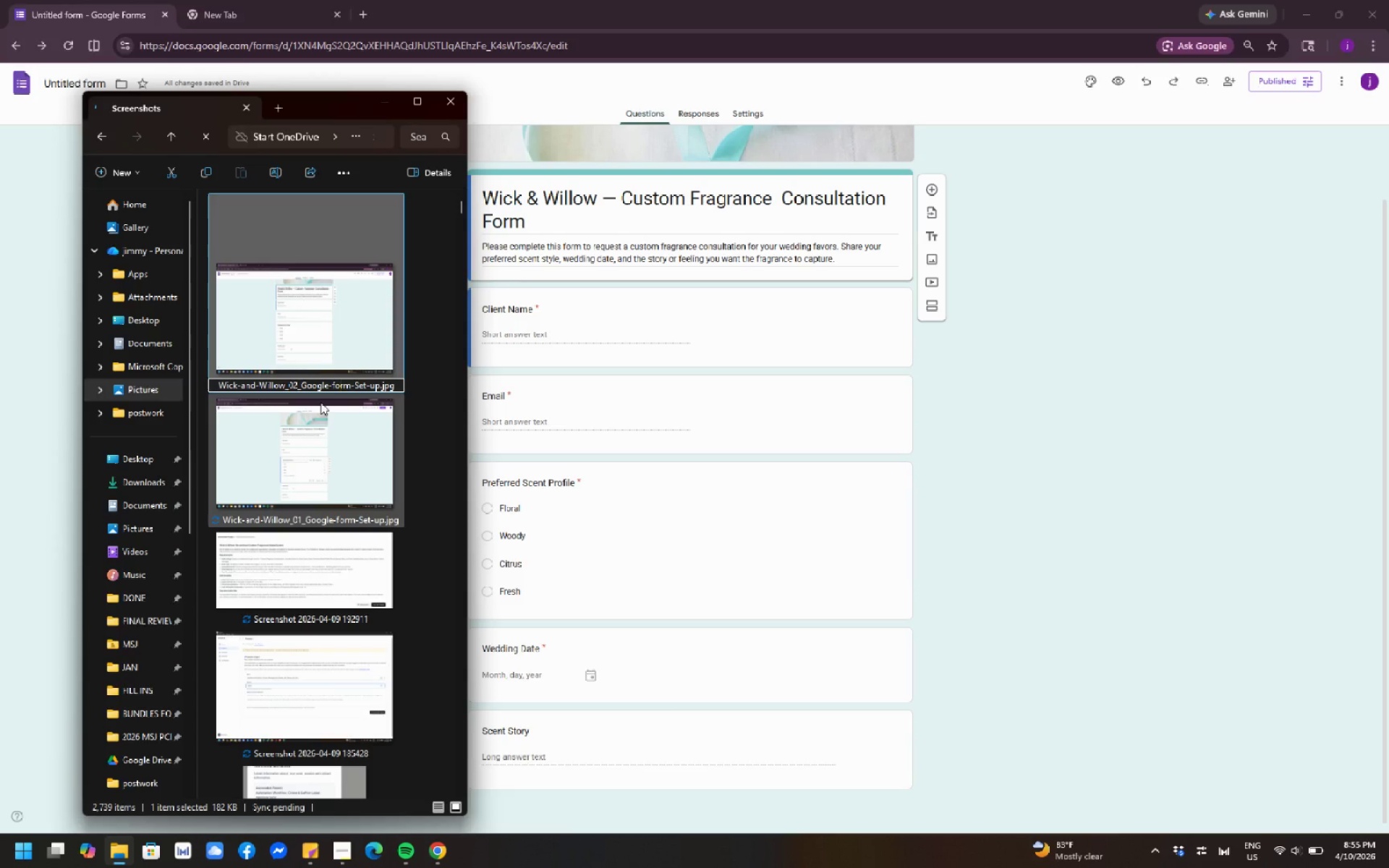 
key(ArrowLeft)
 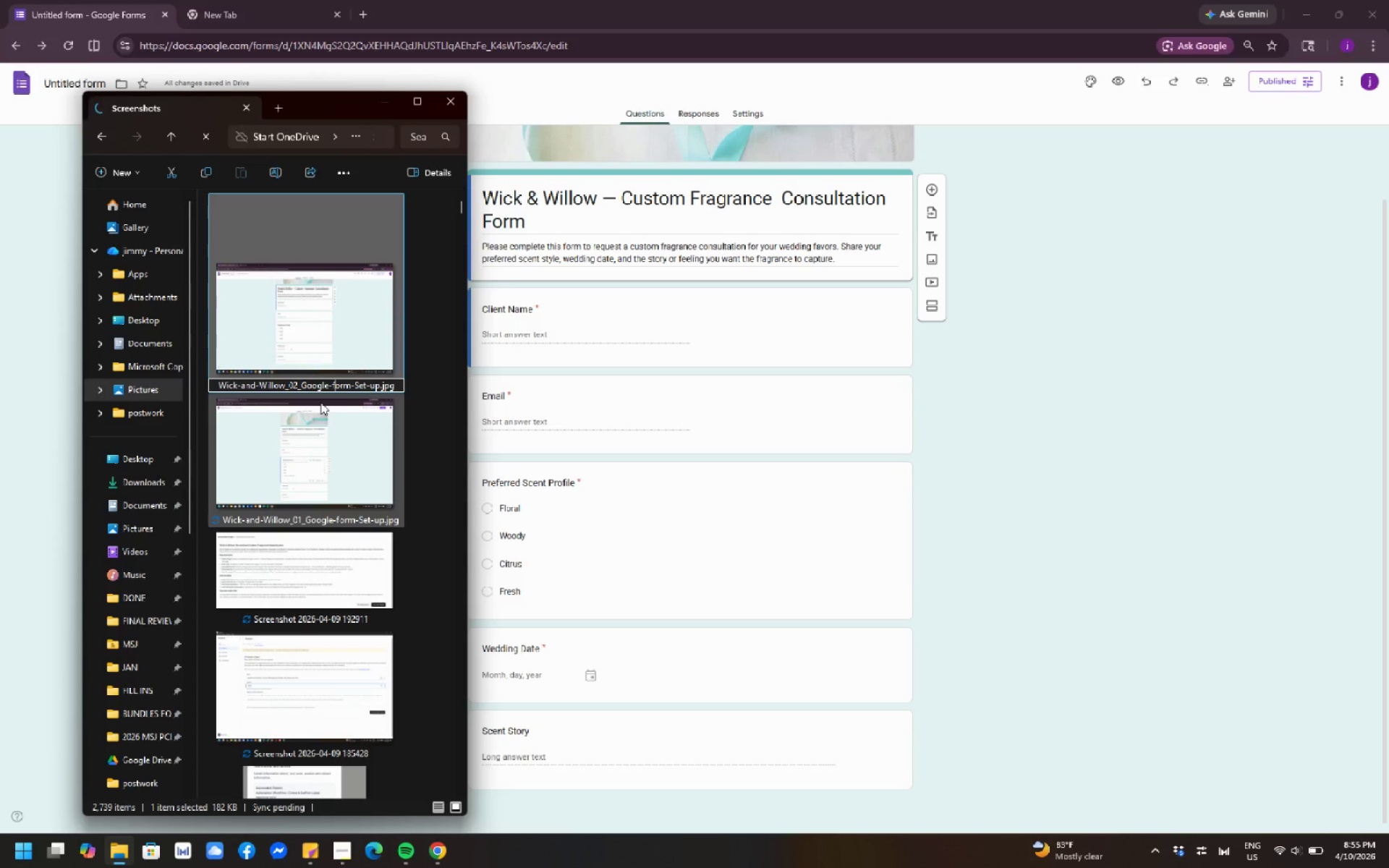 
key(ArrowLeft)
 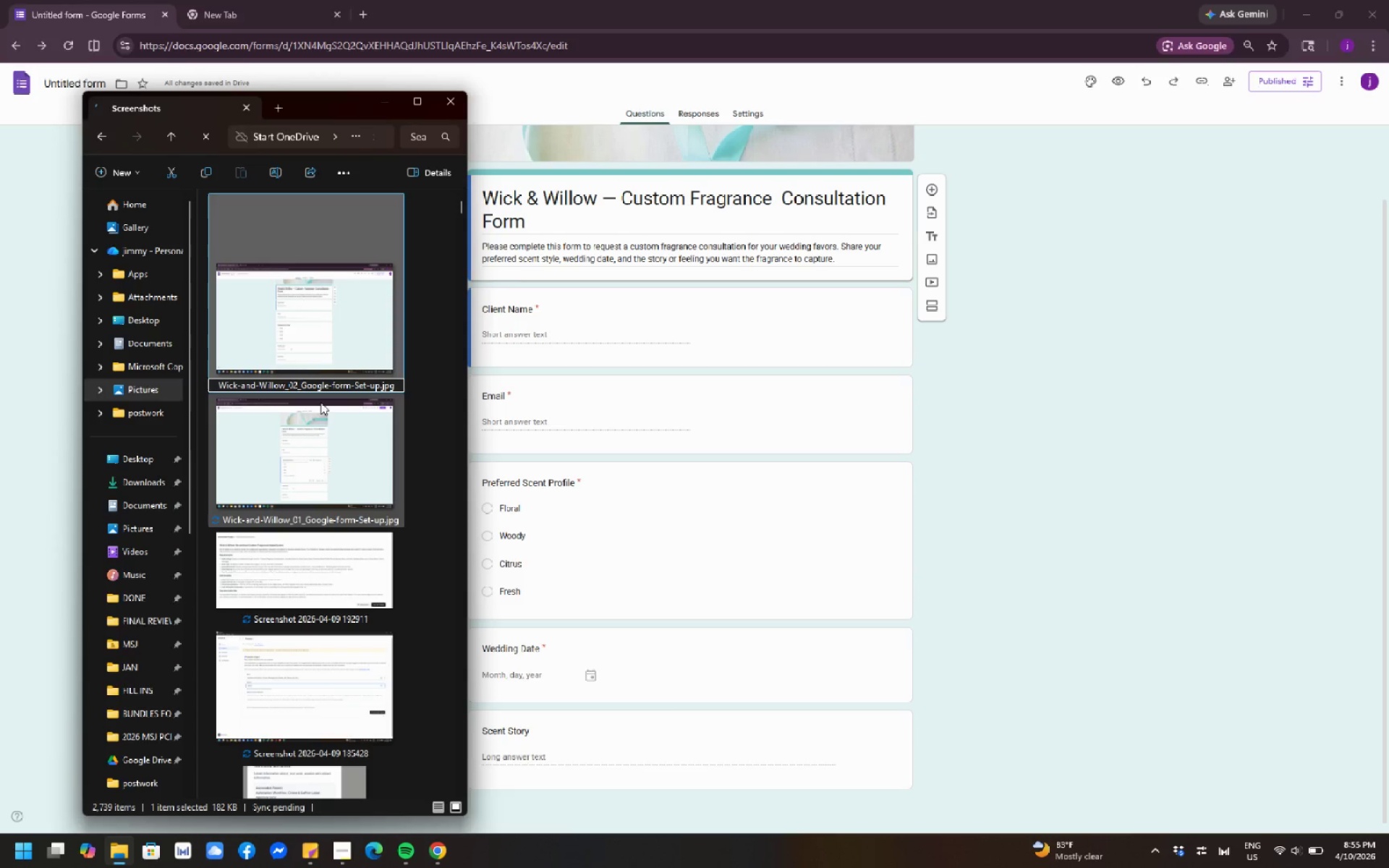 
key(ArrowRight)
 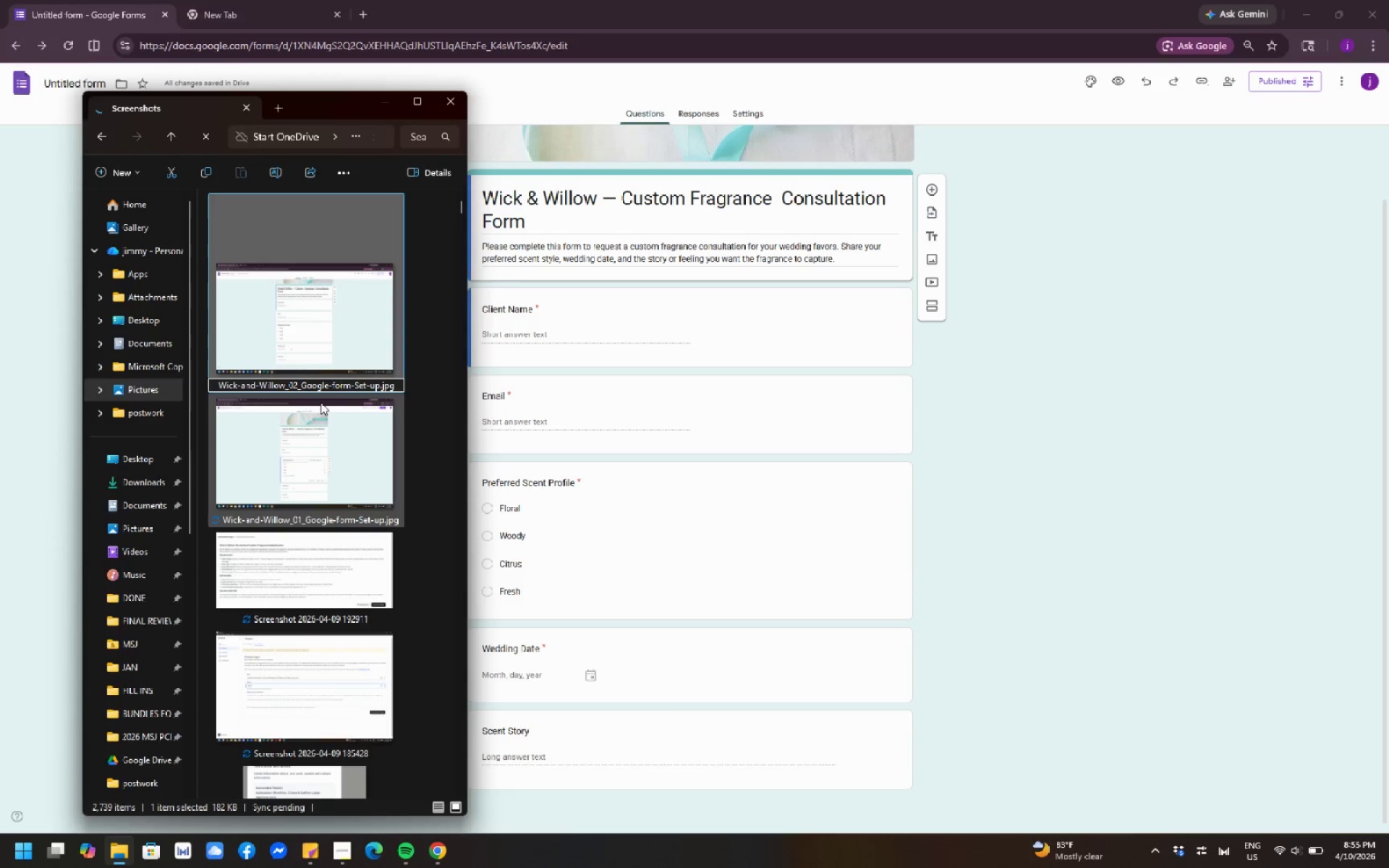 
key(ArrowRight)
 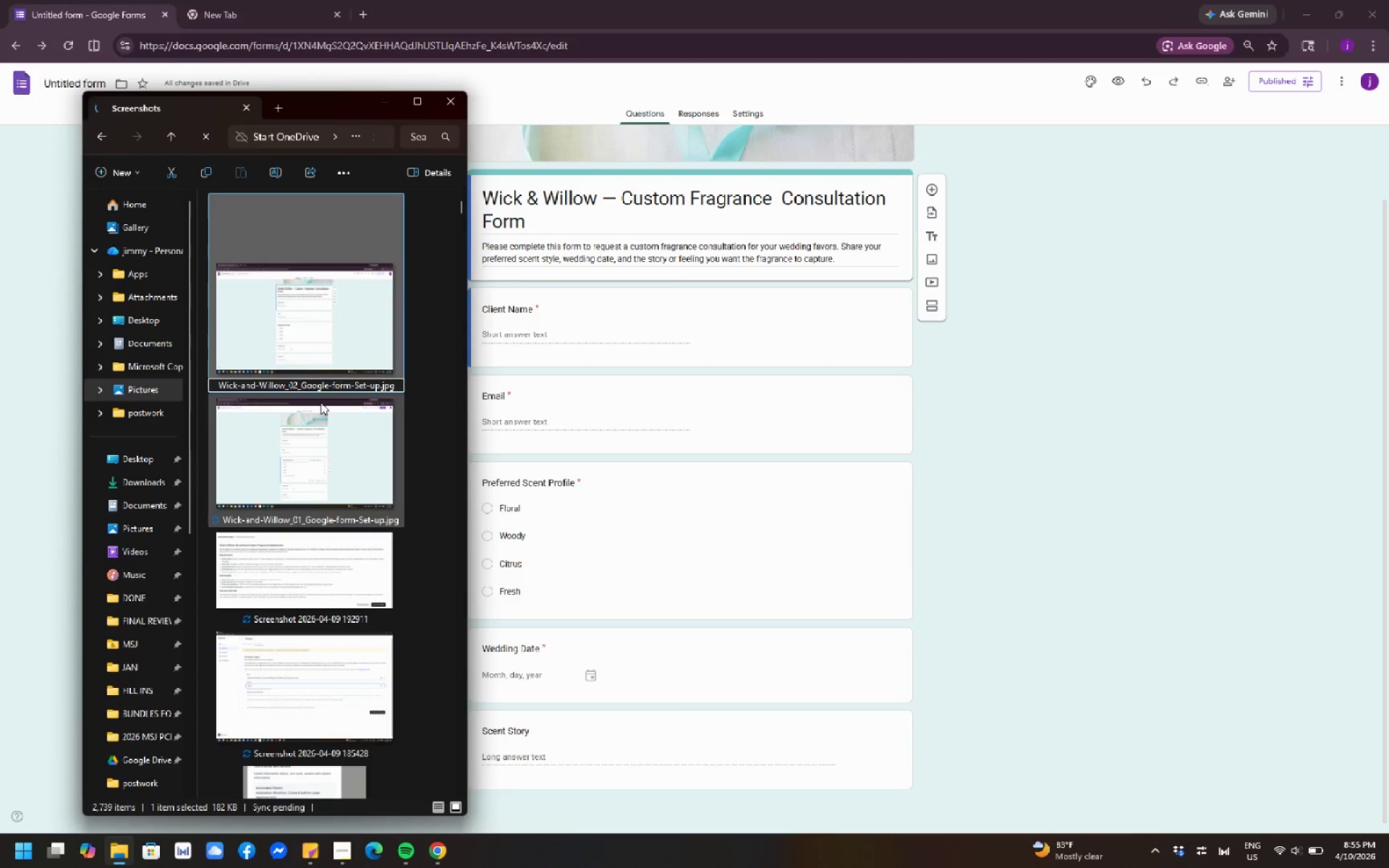 
key(ArrowRight)
 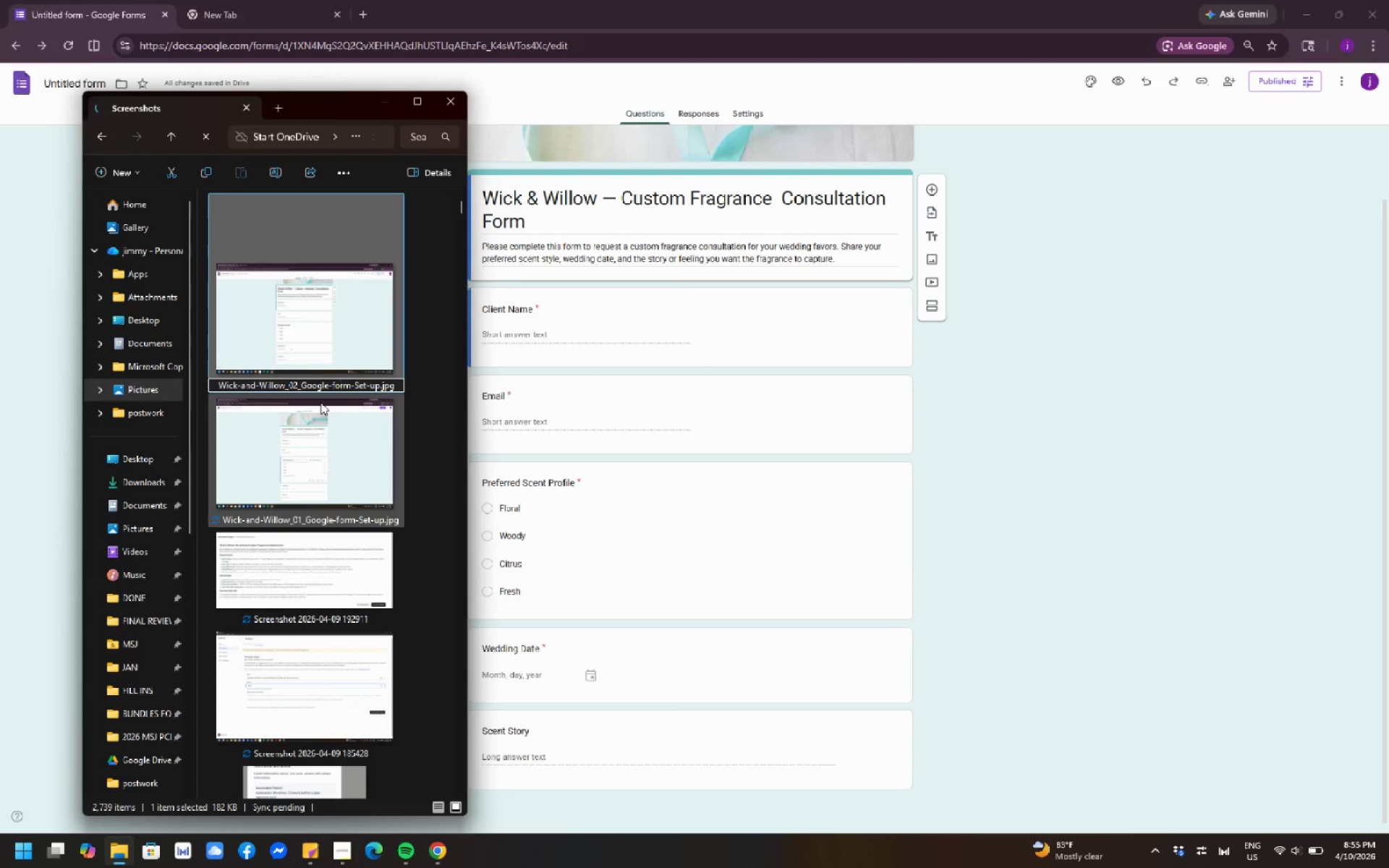 
key(ArrowRight)
 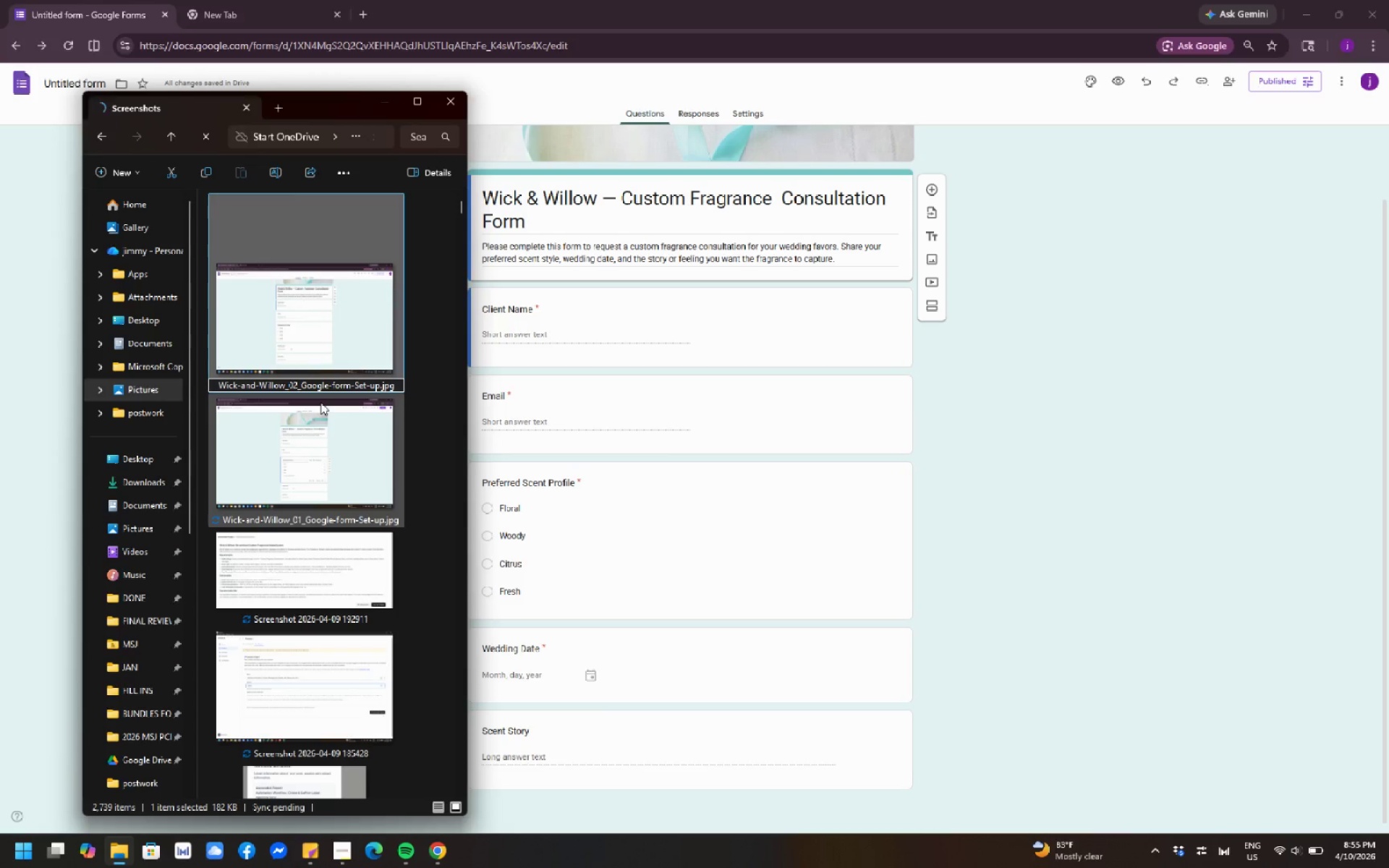 
key(ArrowLeft)
 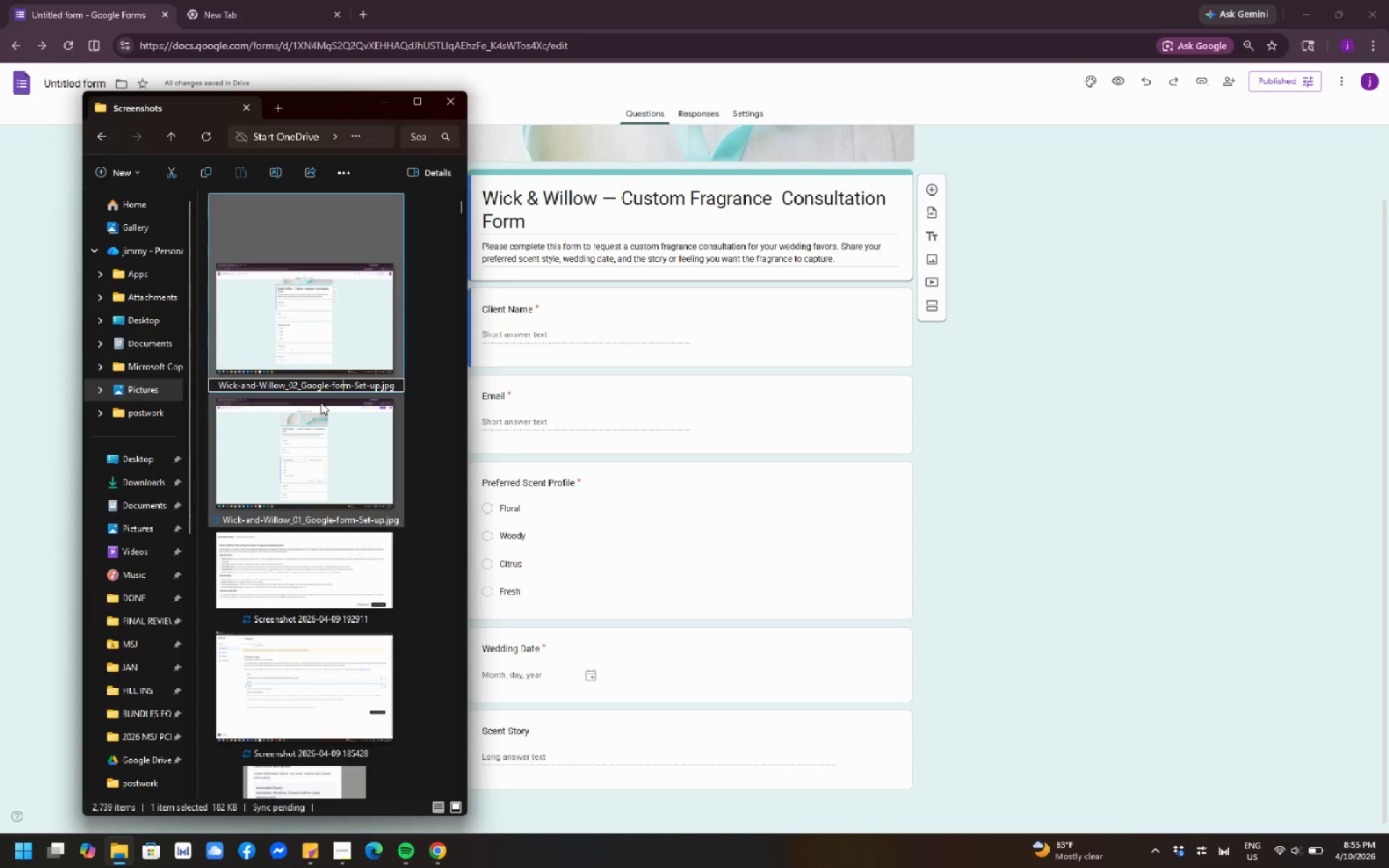 
key(ArrowLeft)
 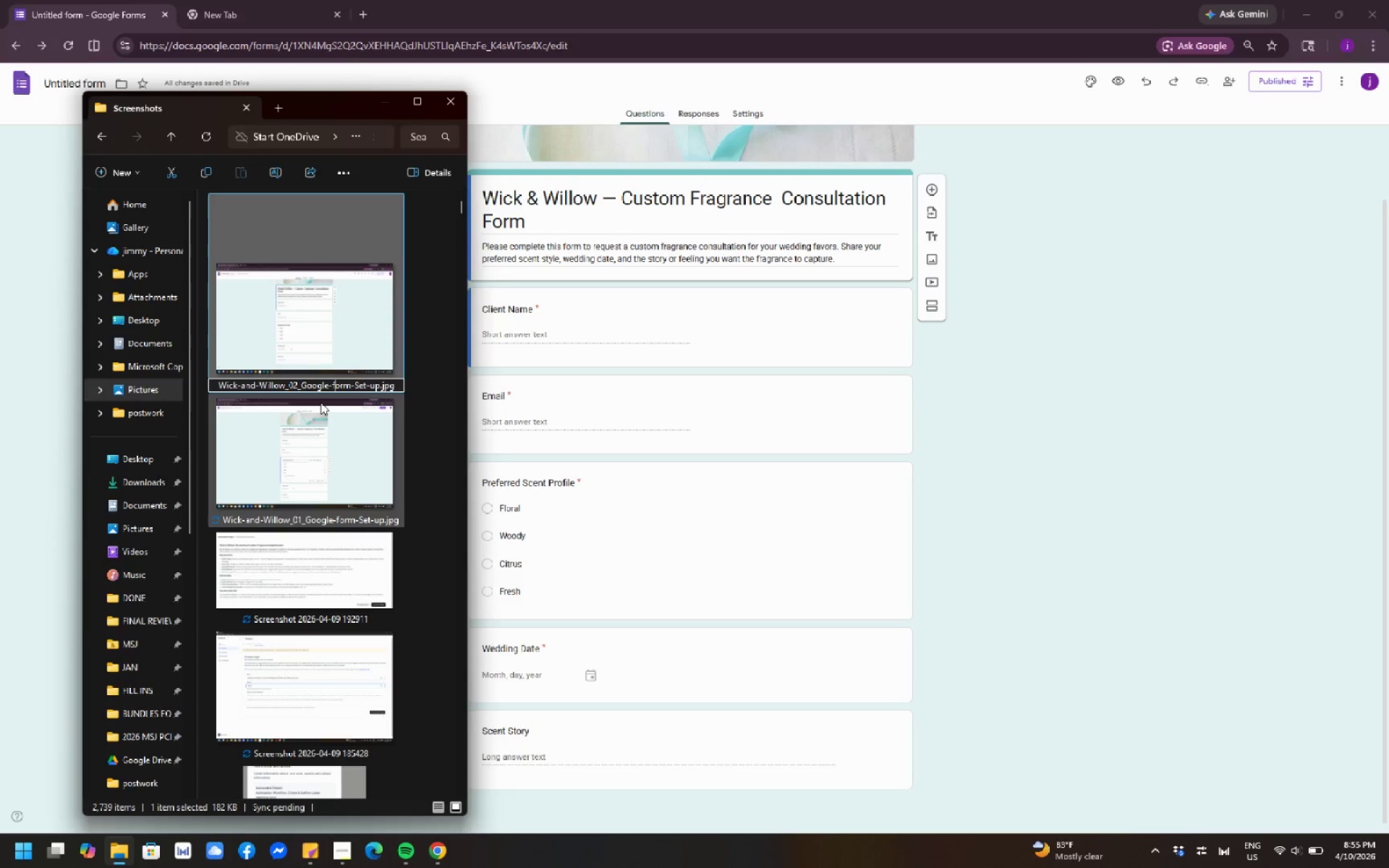 
key(ArrowLeft)
 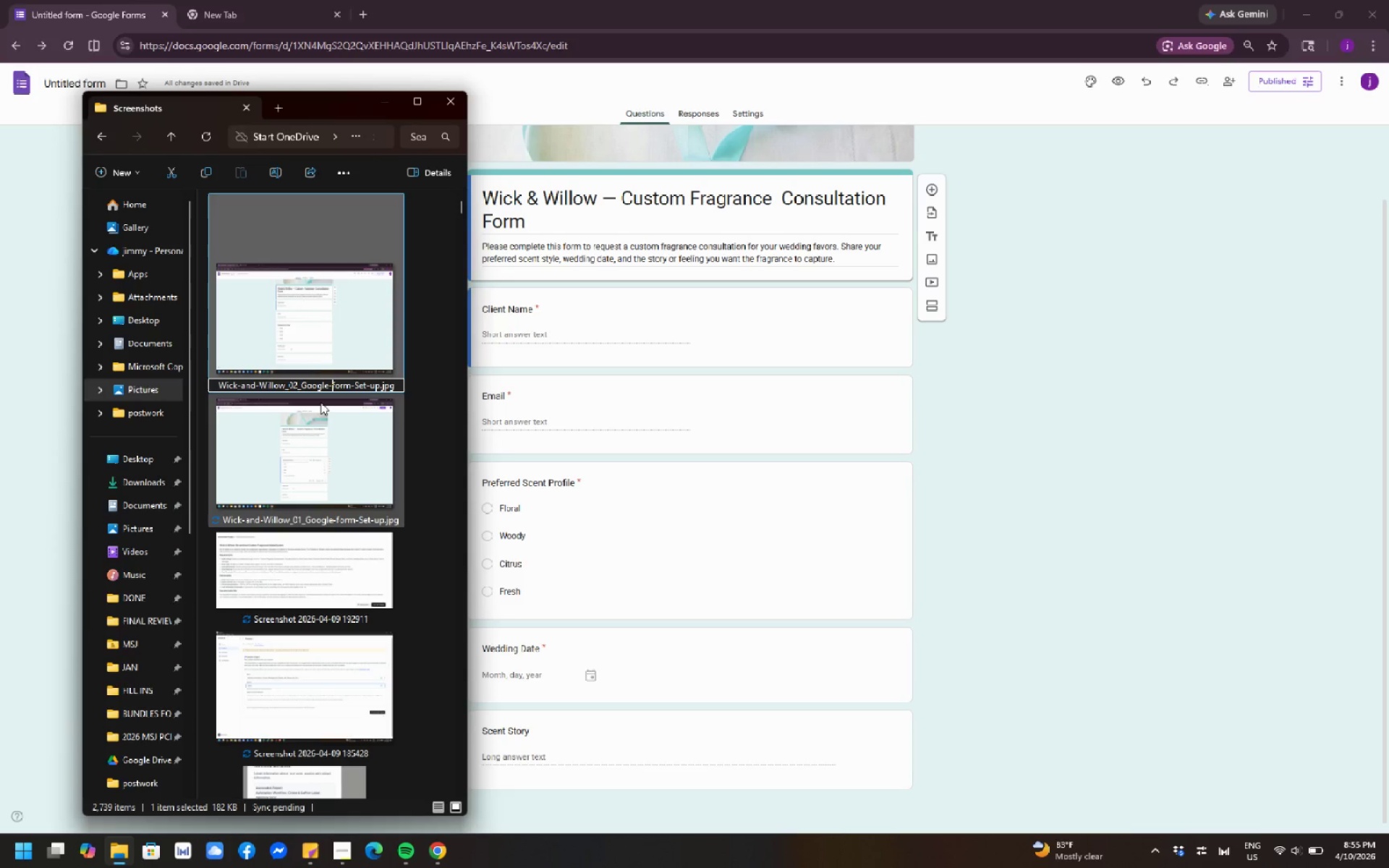 
key(ArrowLeft)
 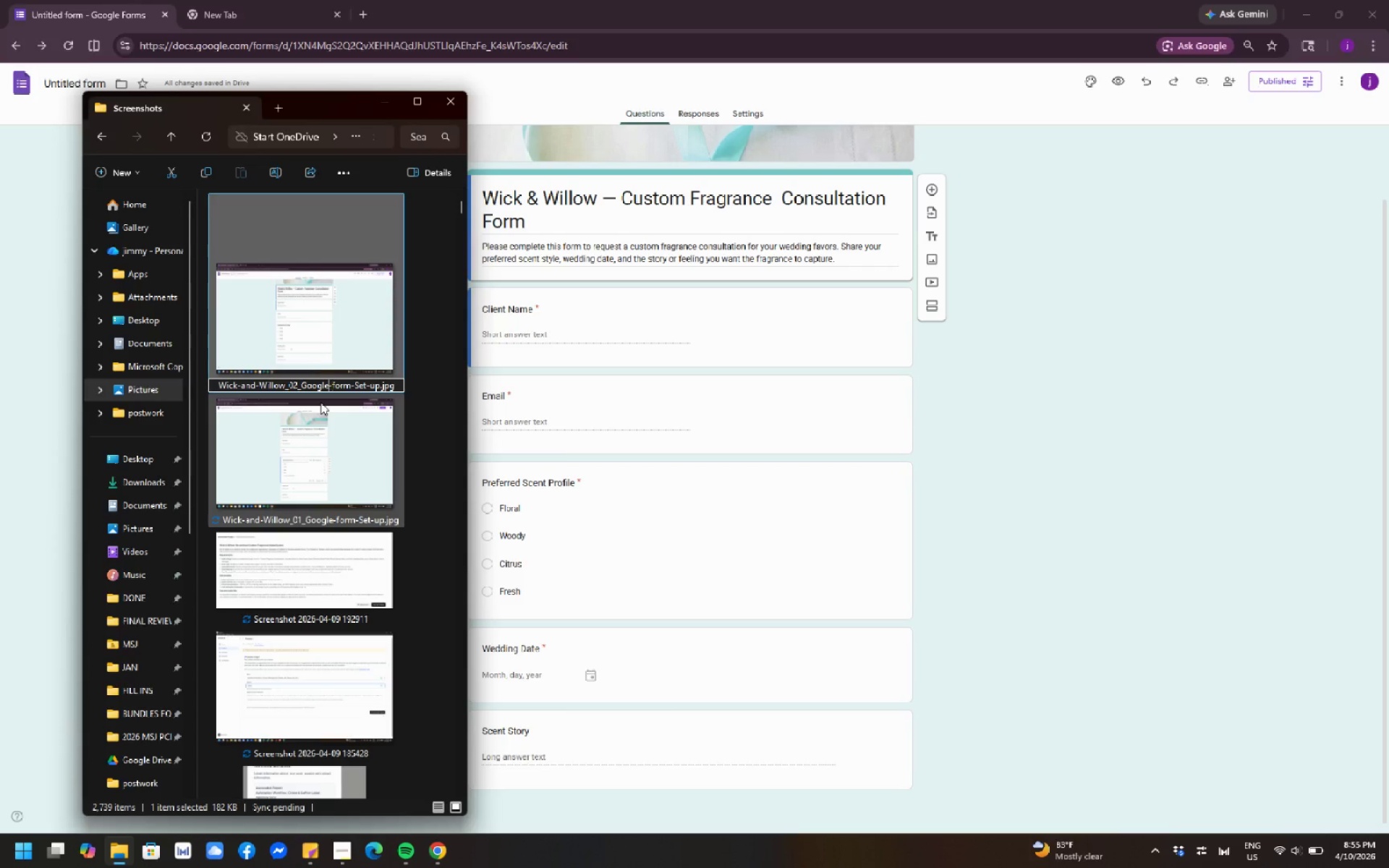 
key(ArrowLeft)
 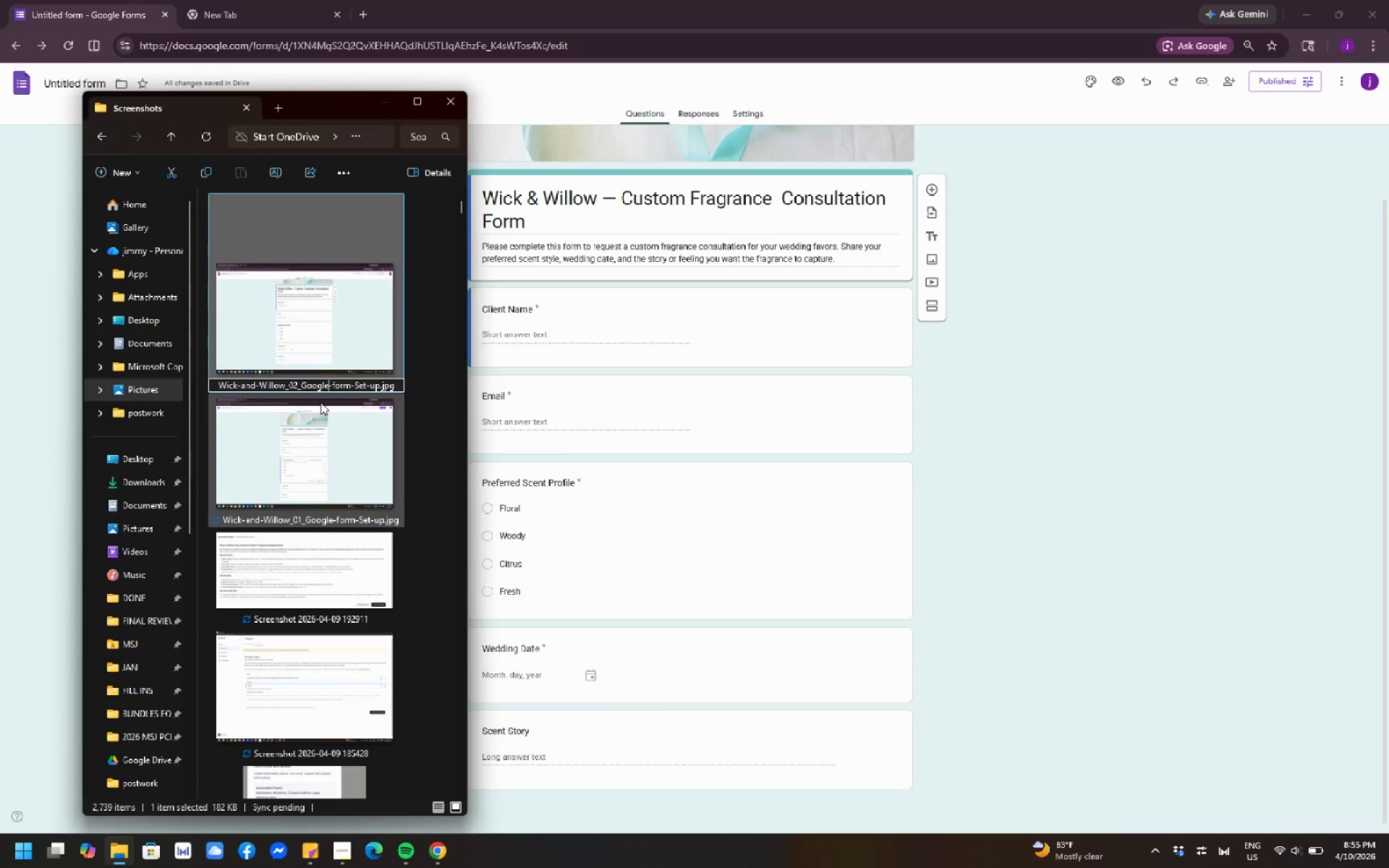 
key(Backspace)
 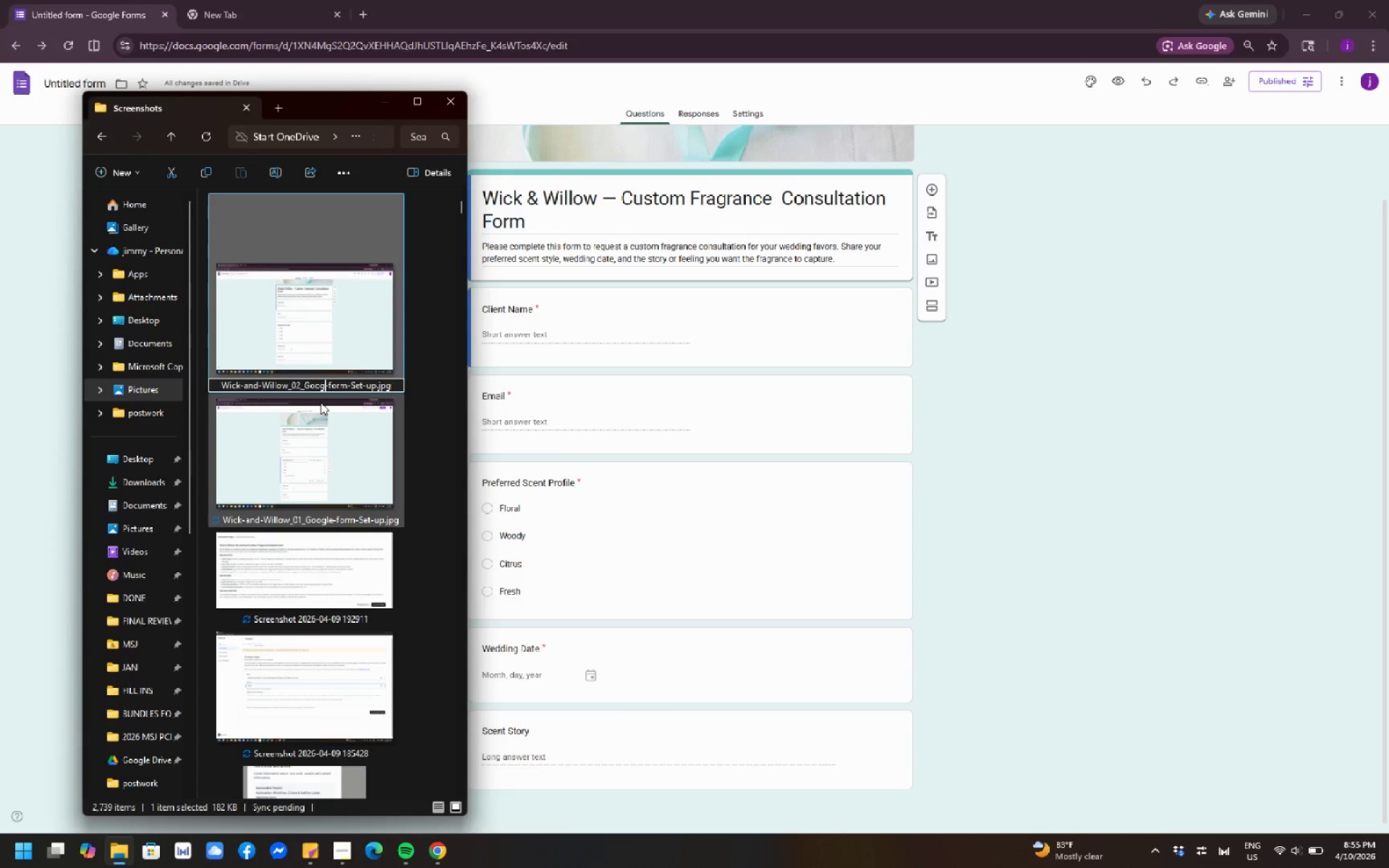 
key(Backspace)
 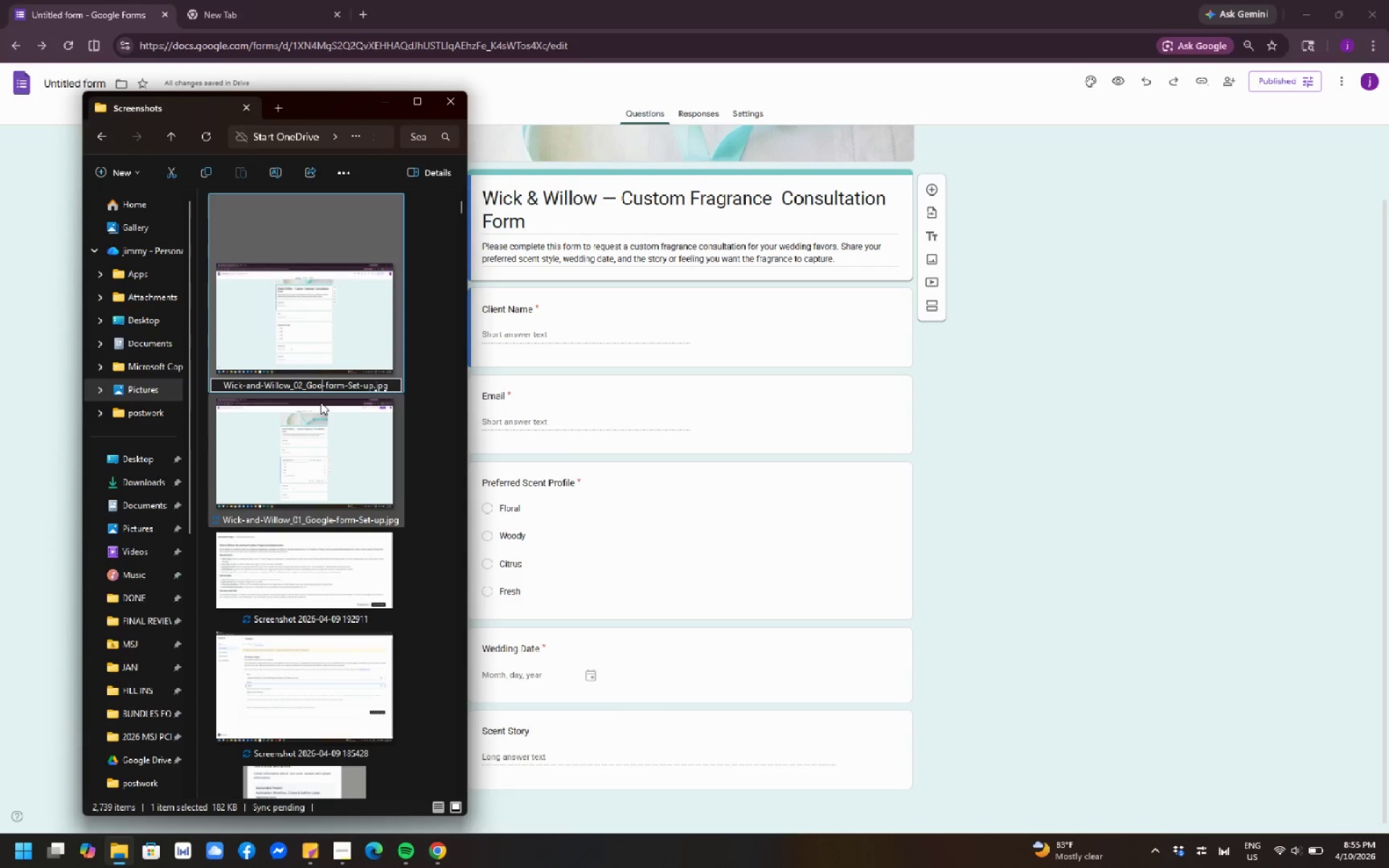 
key(Backspace)
 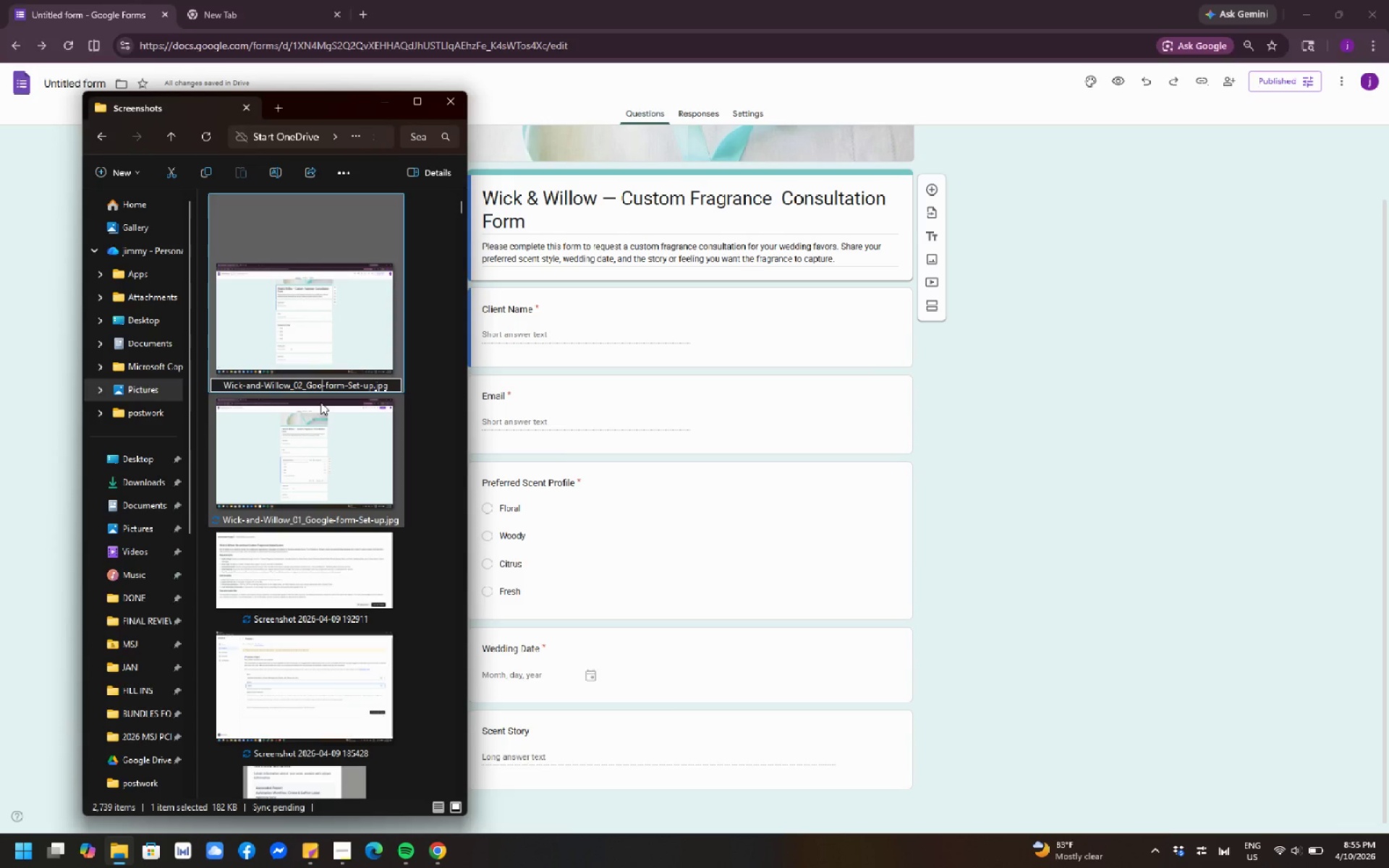 
key(Backspace)
 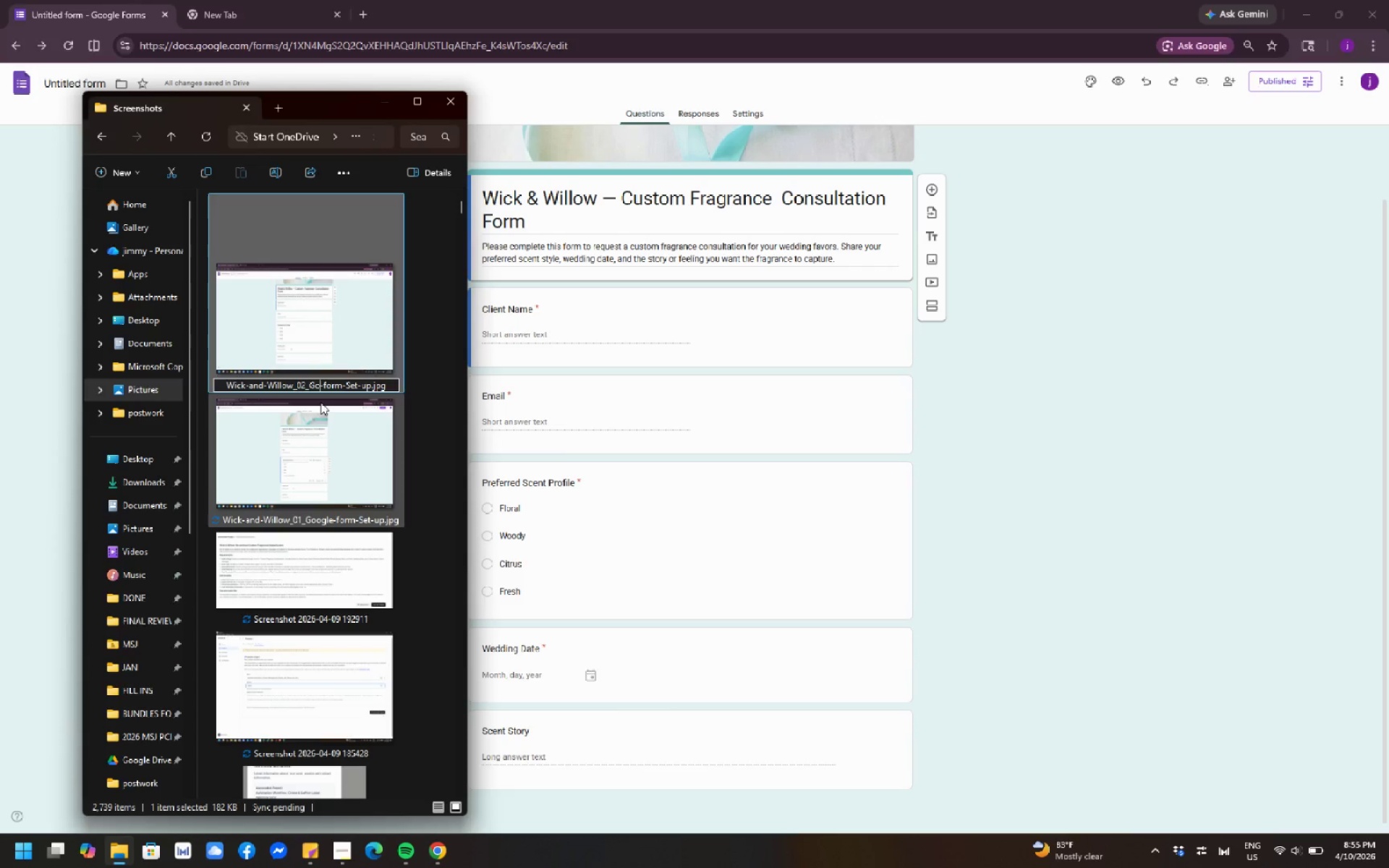 
key(Backspace)
 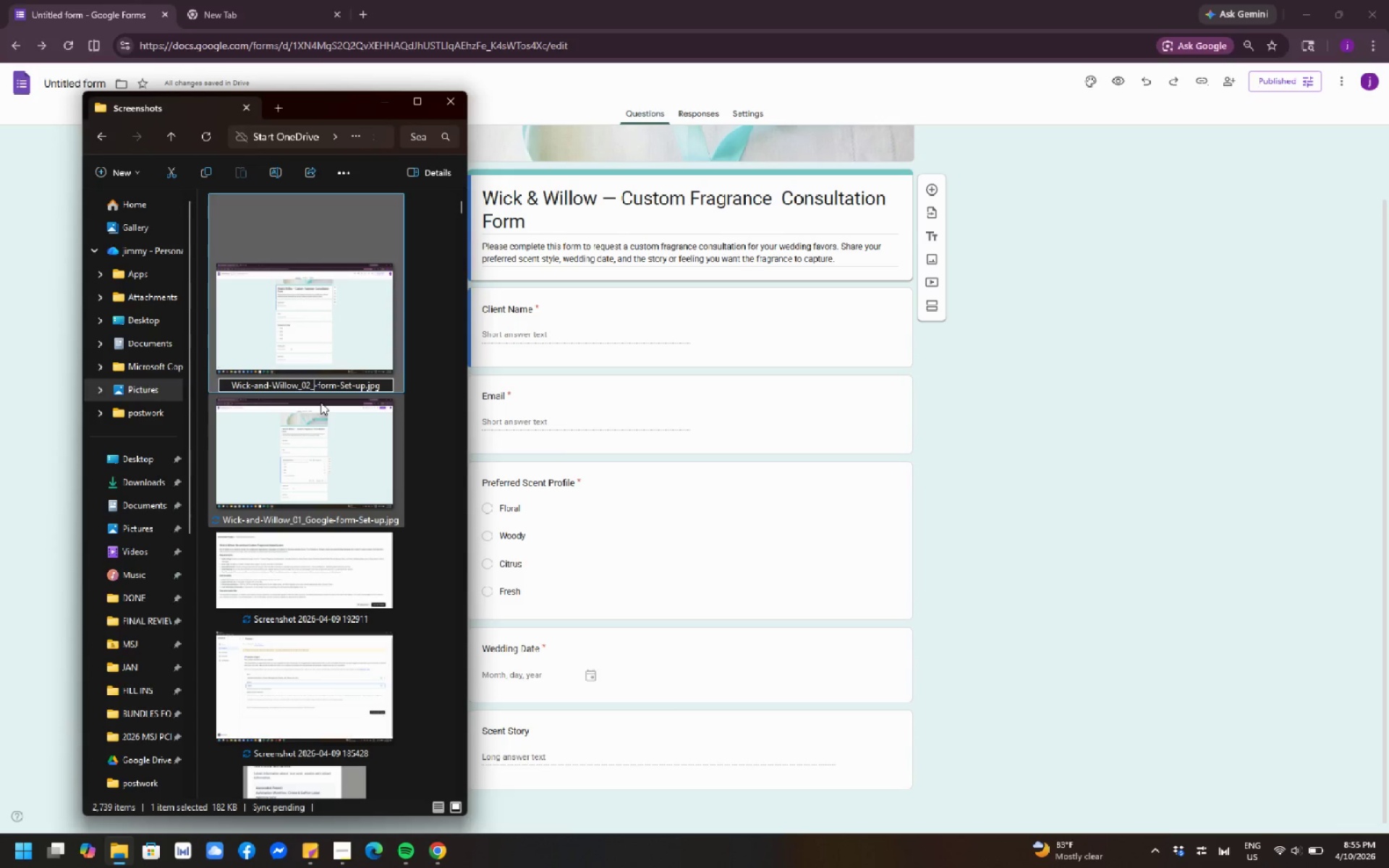 
key(Backspace)
 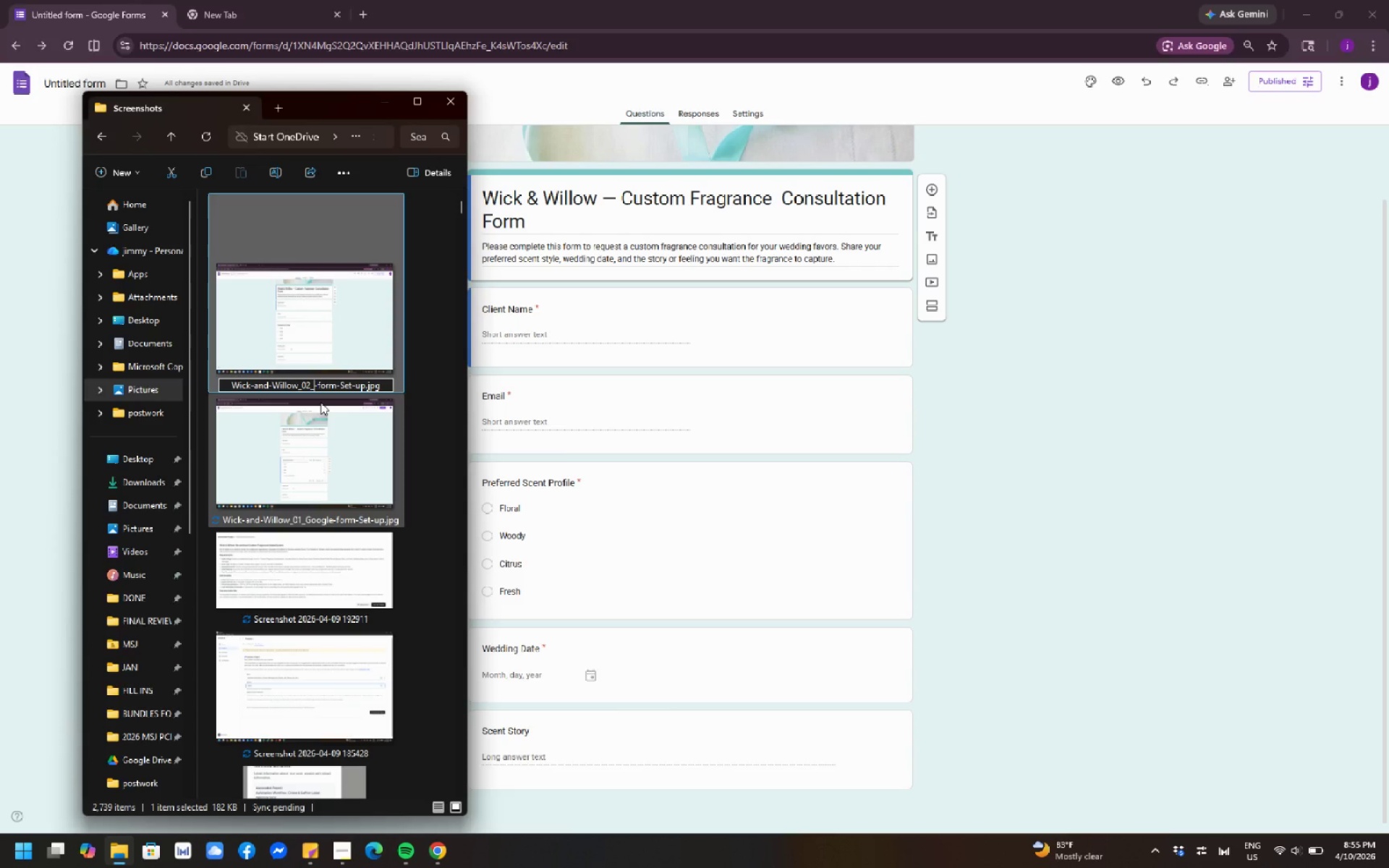 
key(ArrowRight)
 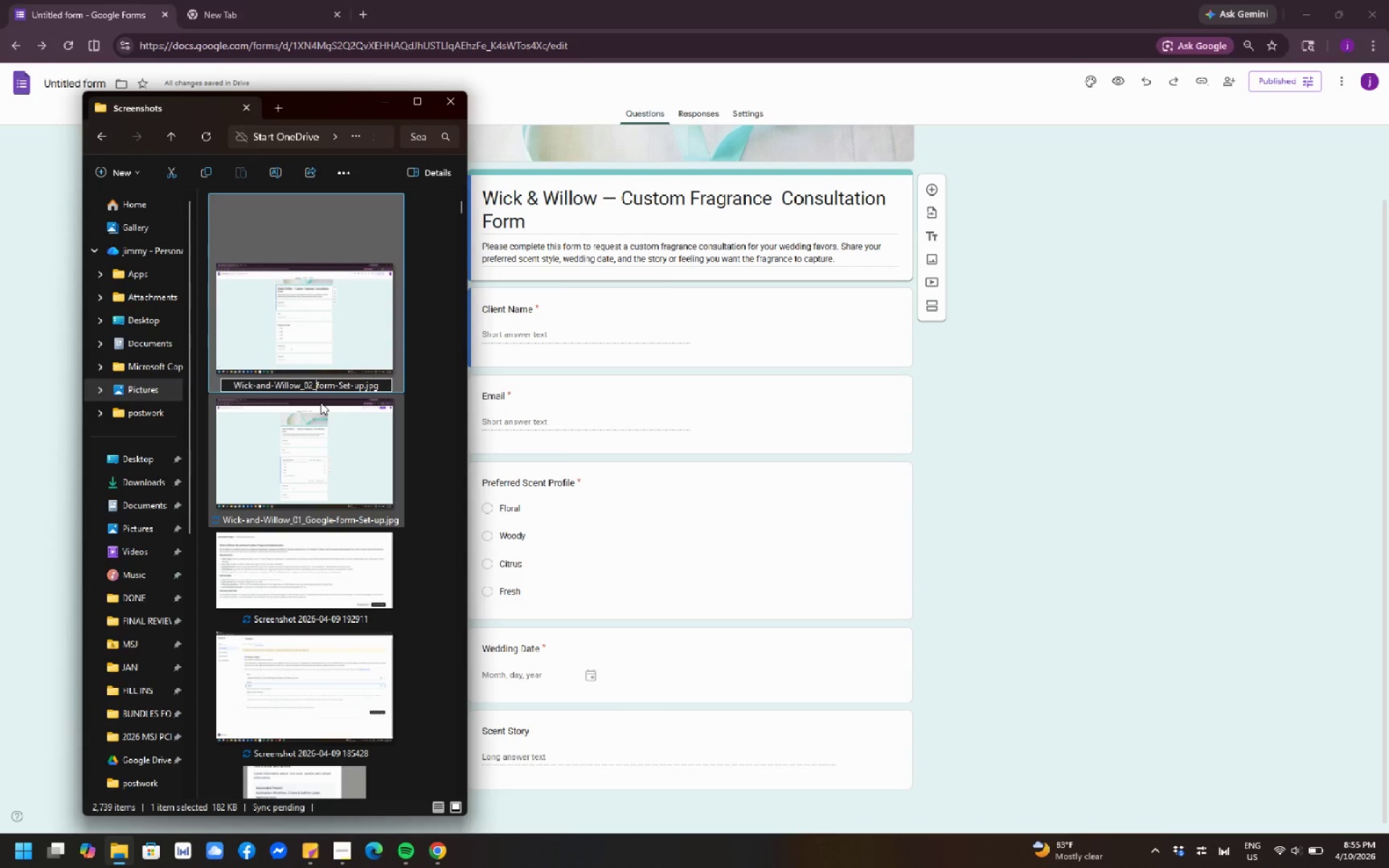 
key(Backspace)
 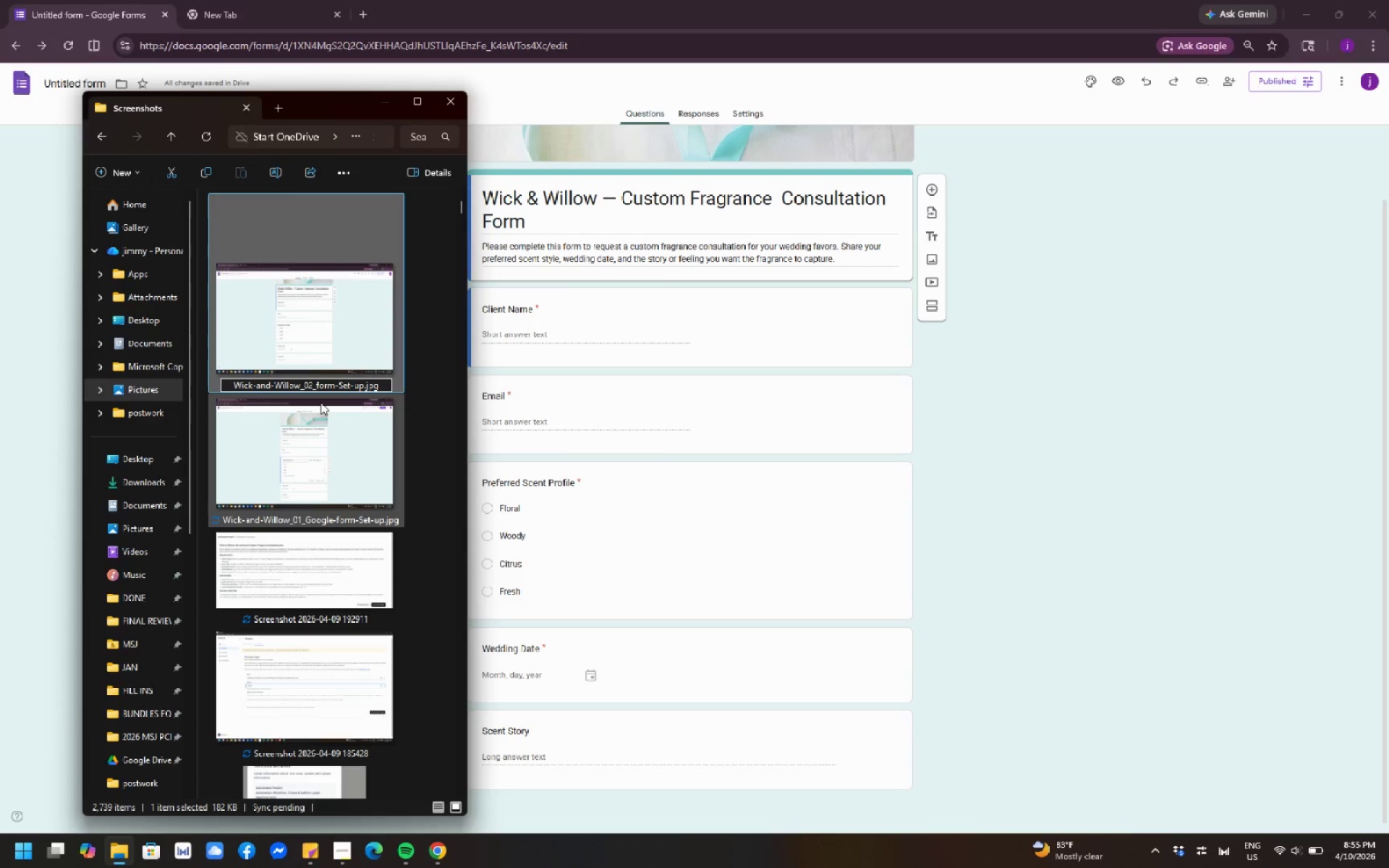 
key(ArrowRight)
 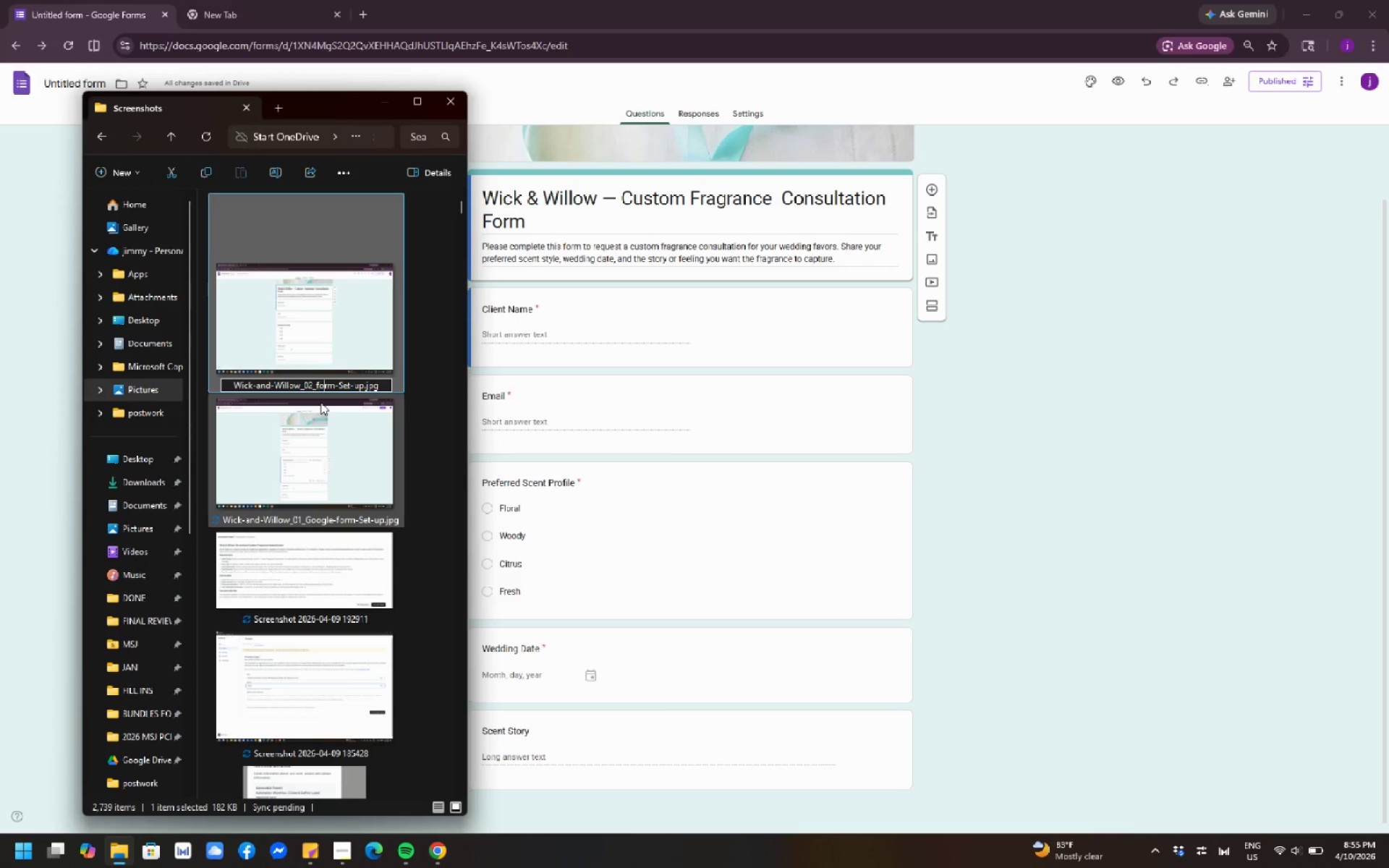 
key(ArrowRight)
 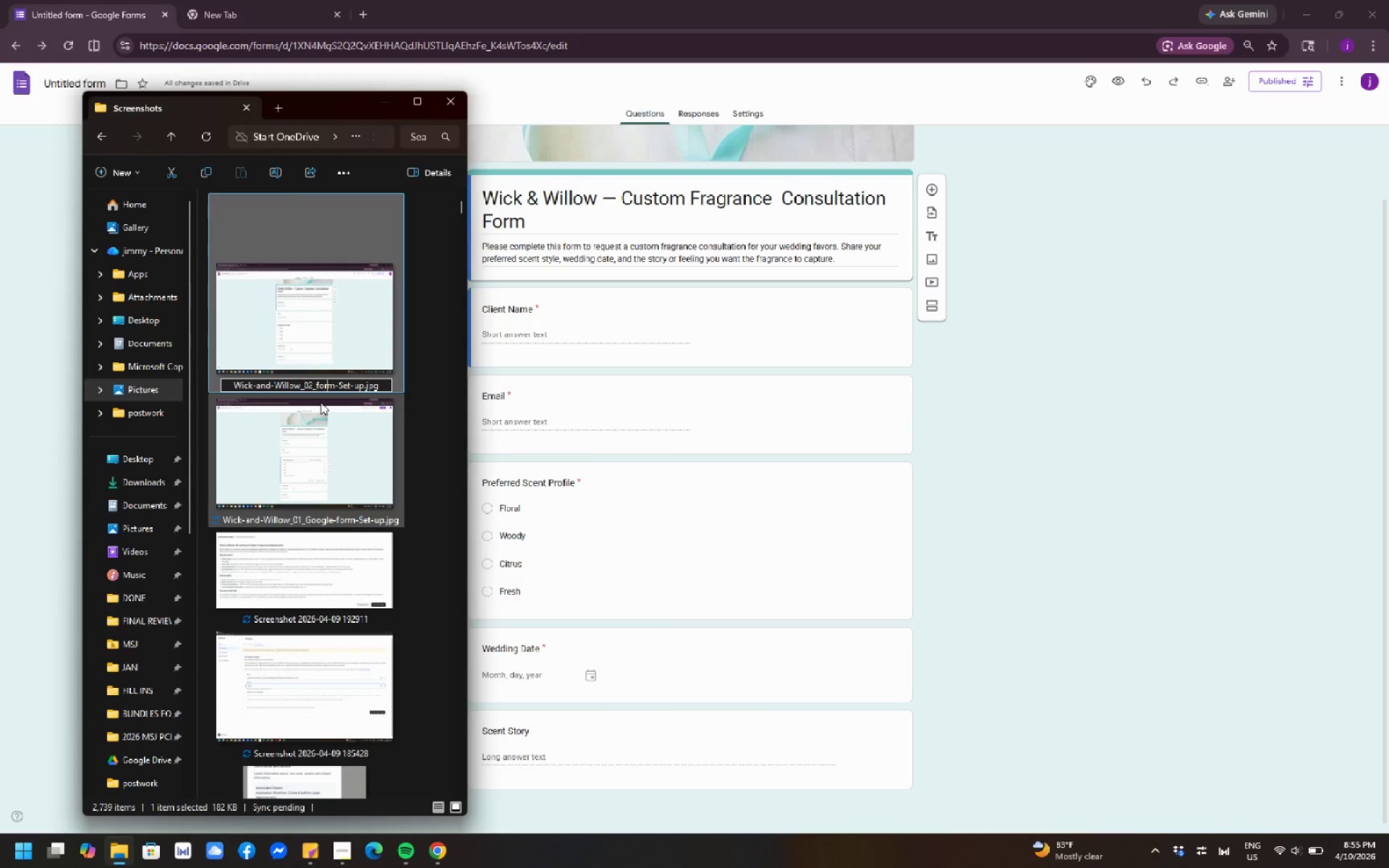 
key(ArrowRight)
 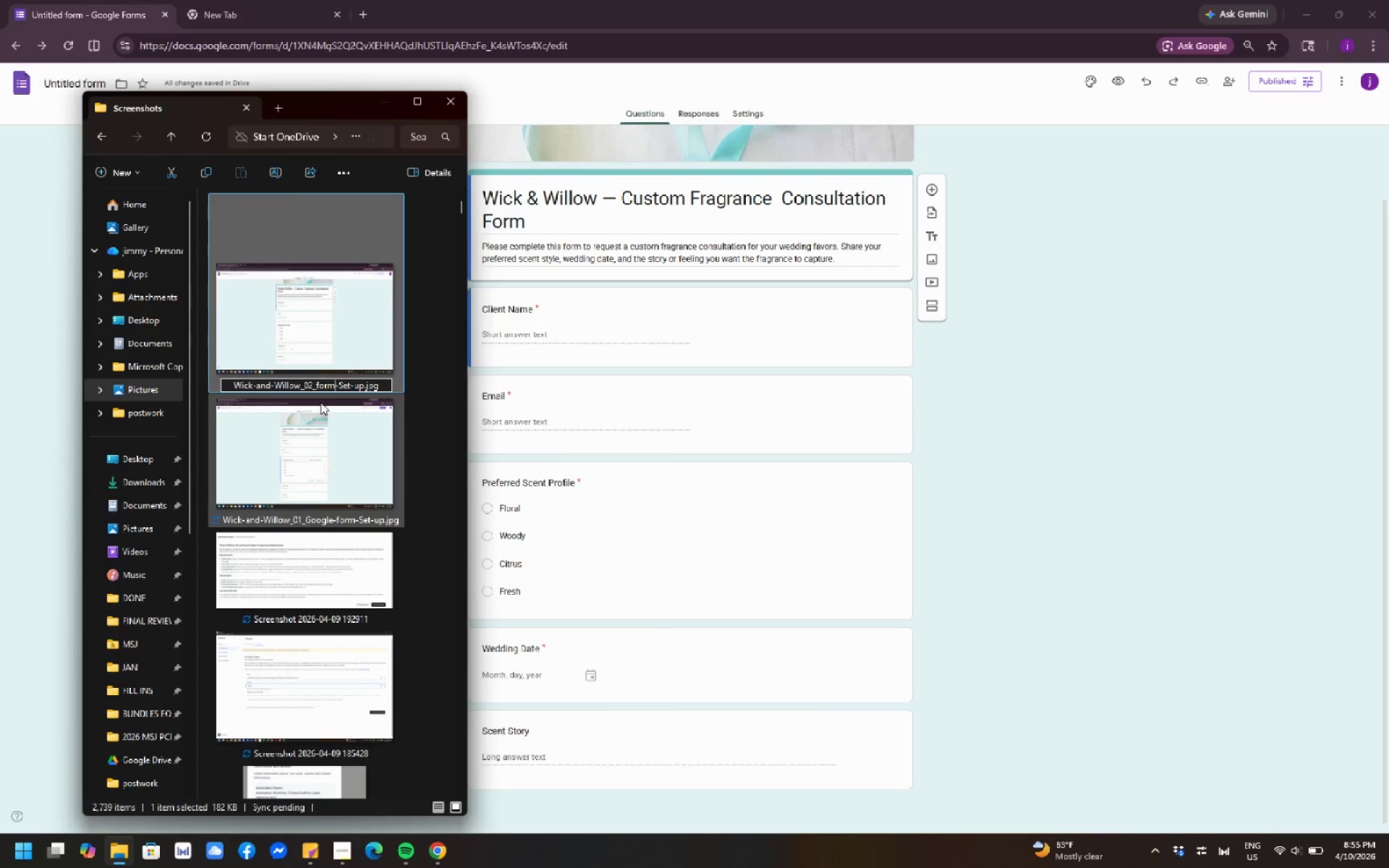 
key(ArrowRight)
 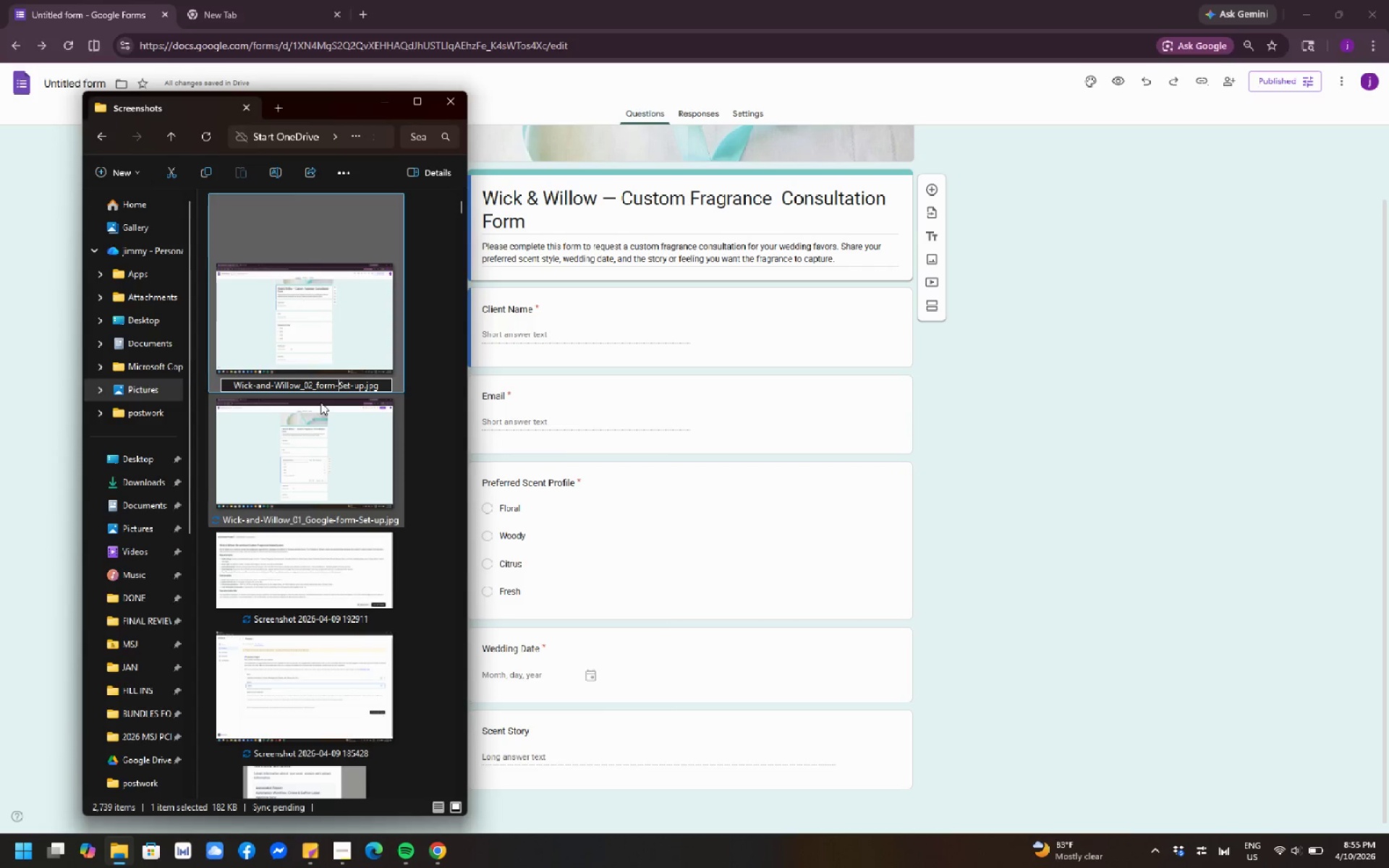 
key(ArrowRight)
 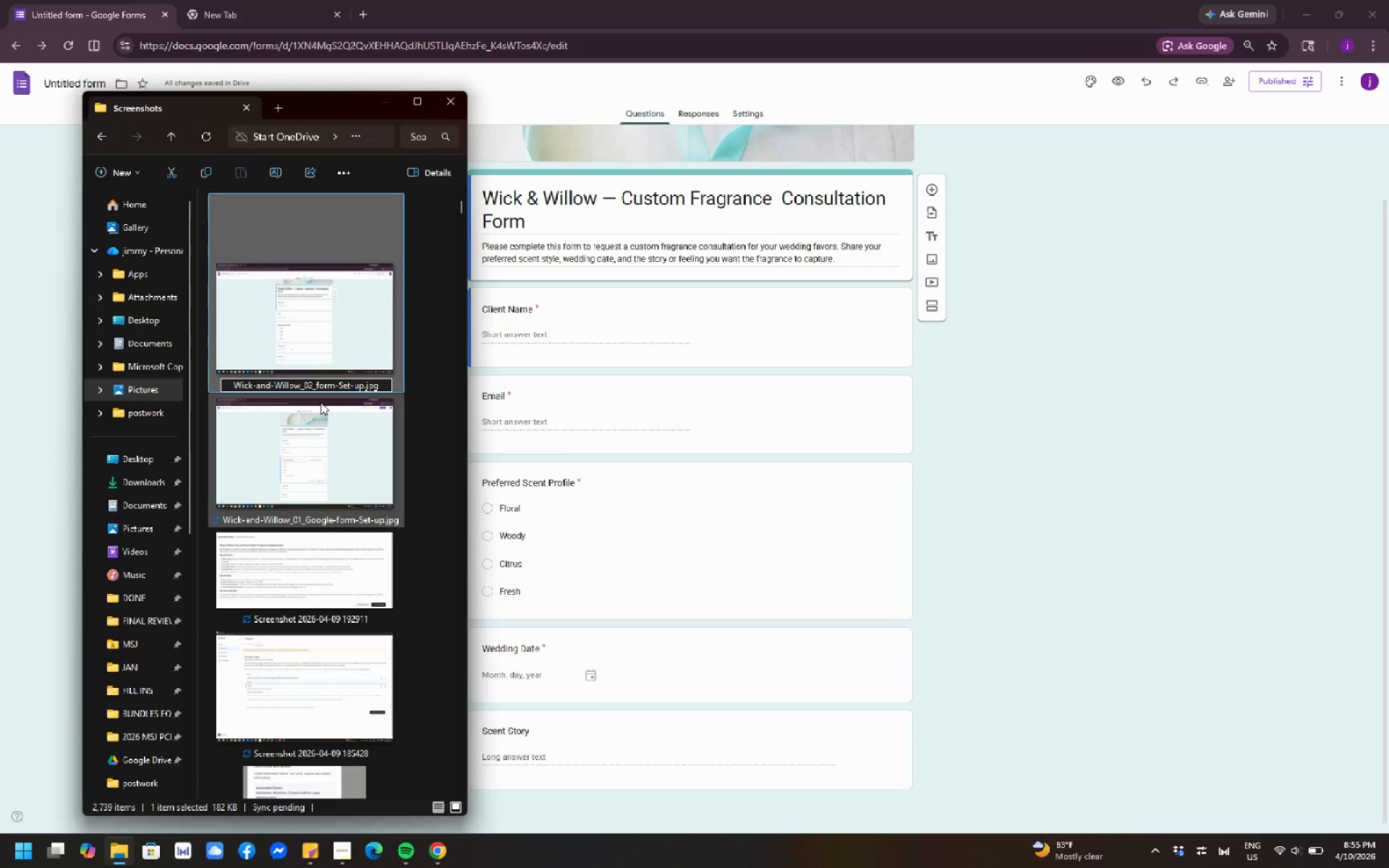 
type(published)
 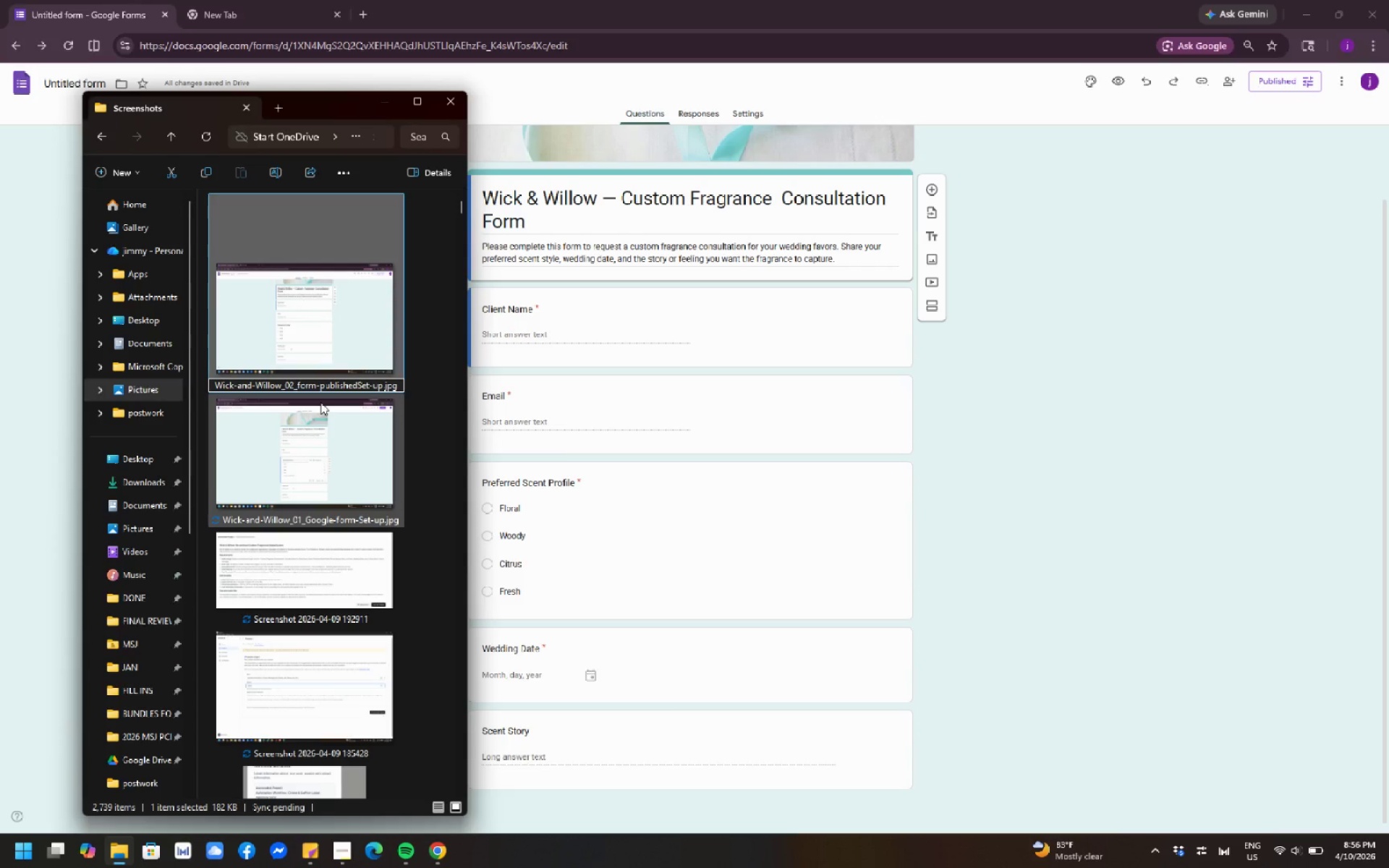 
type( )
key(Backspace)
type(-window)
 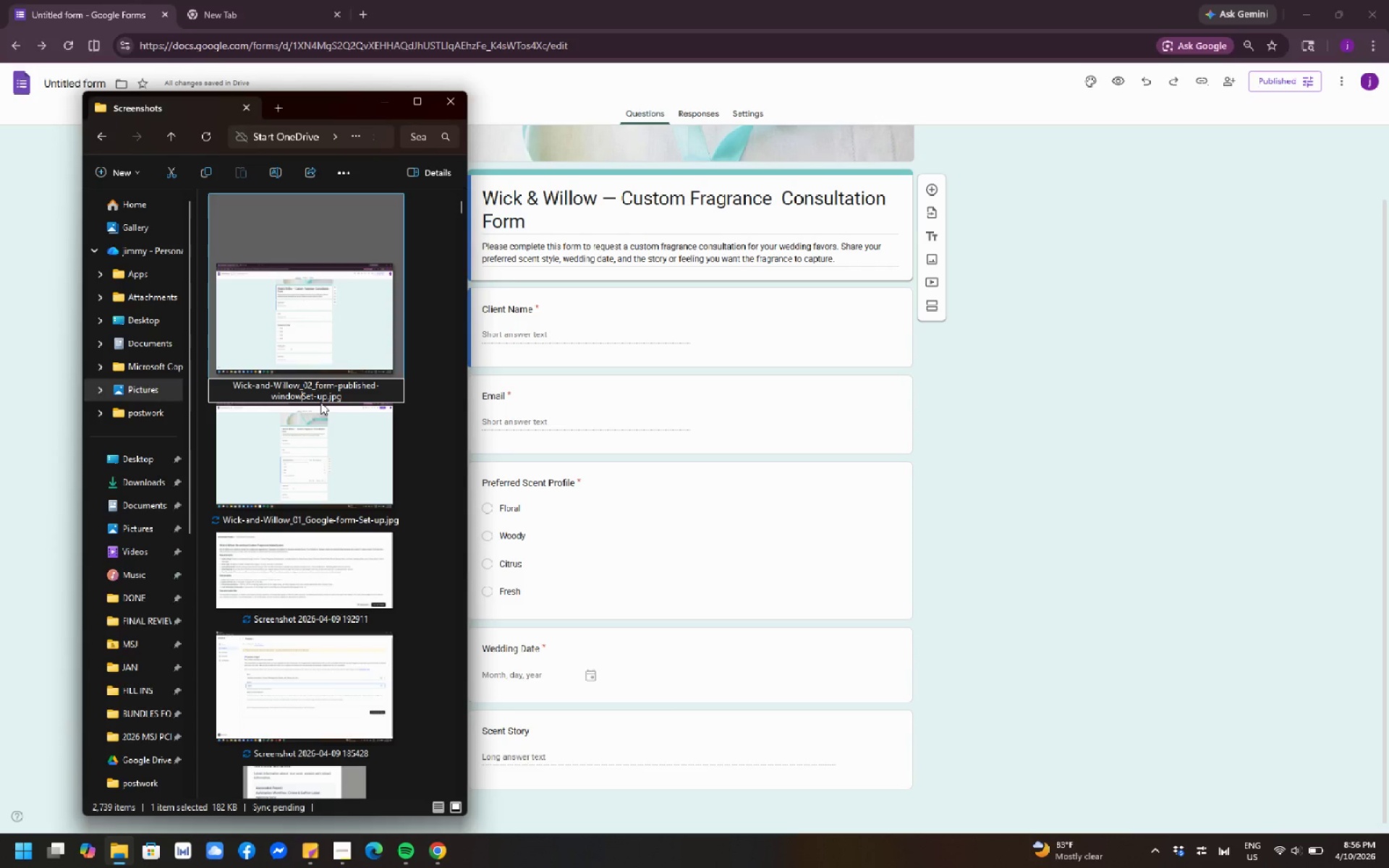 
wait(7.98)
 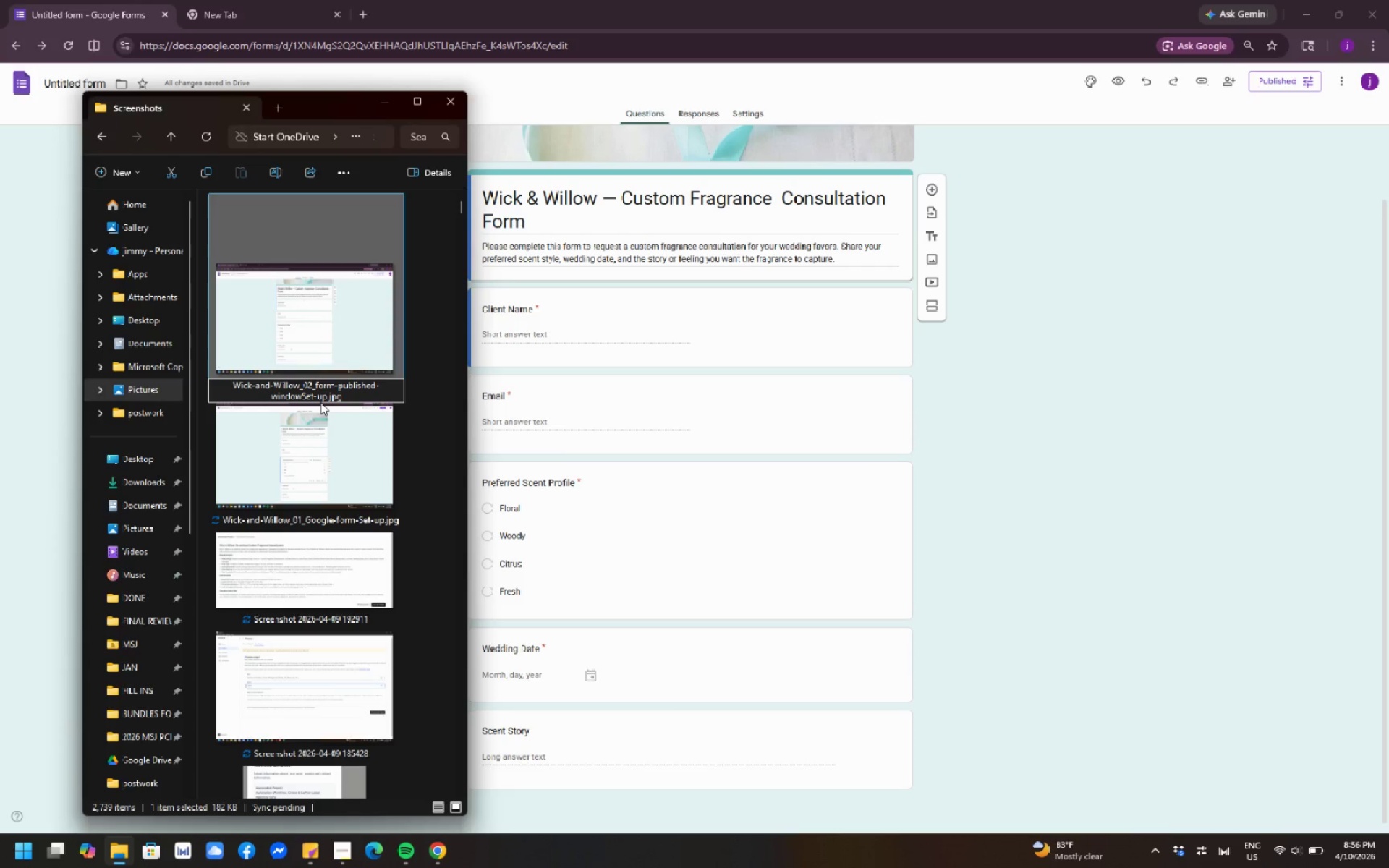 
key(ArrowRight)
 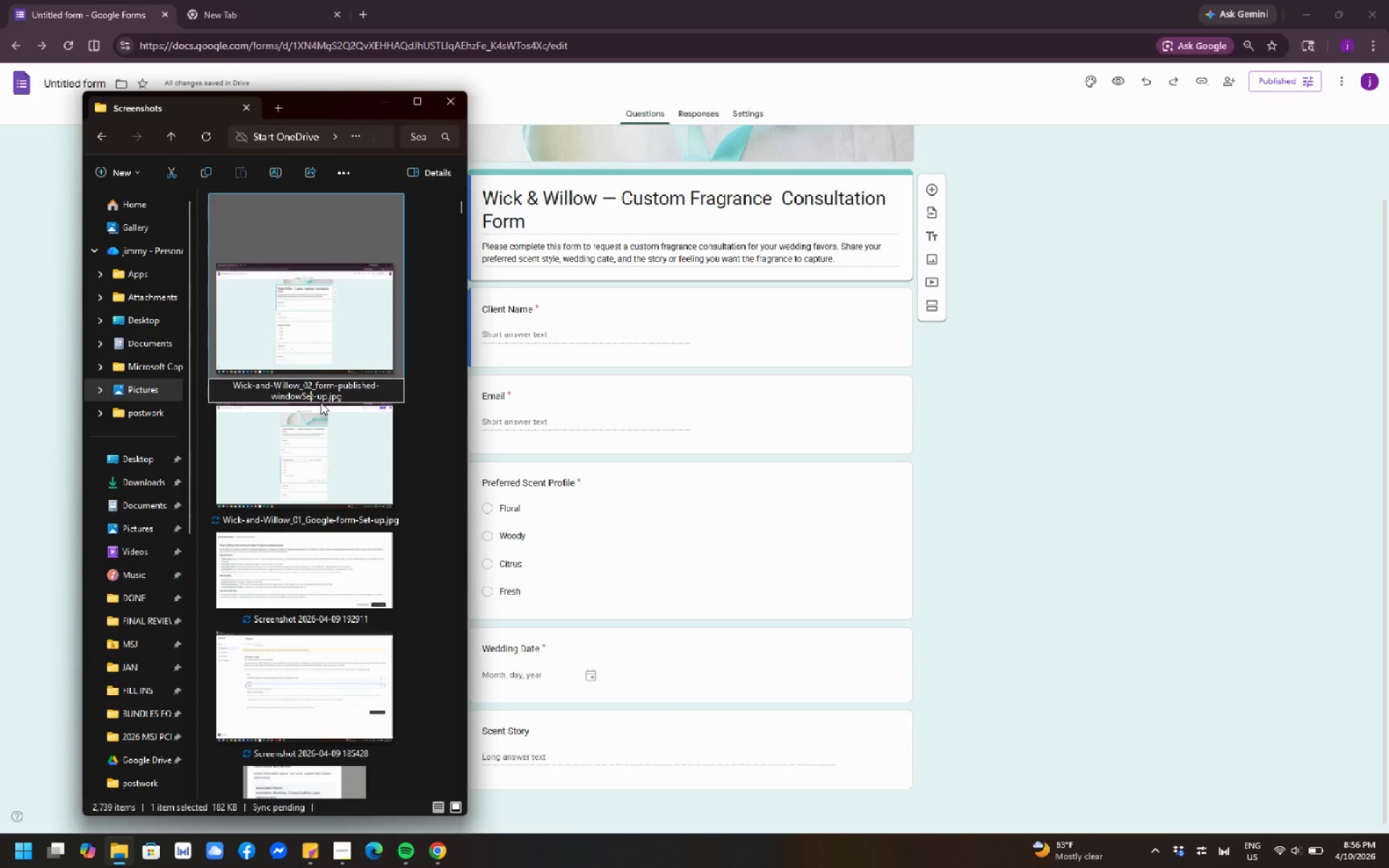 
key(ArrowRight)
 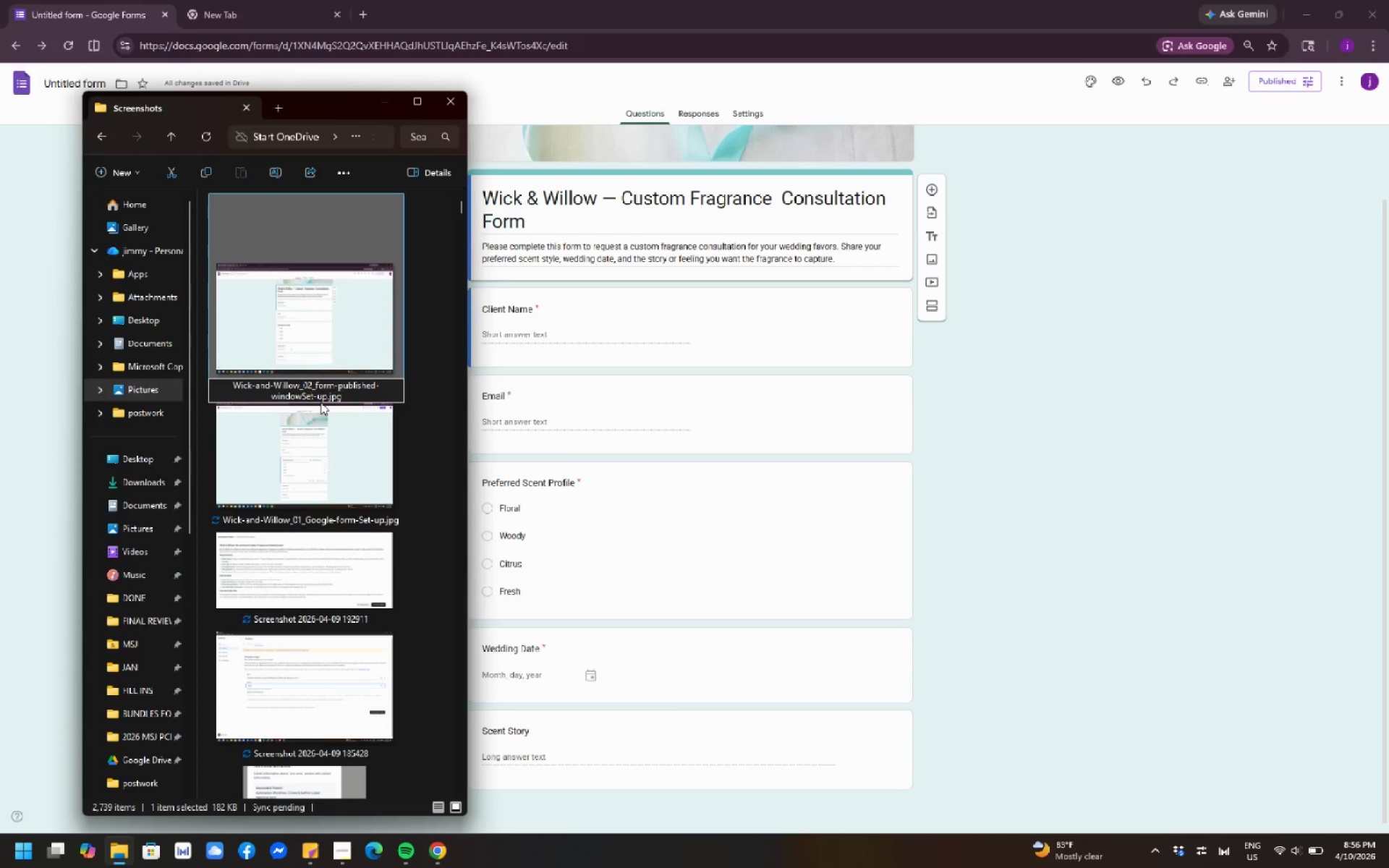 
key(ArrowRight)
 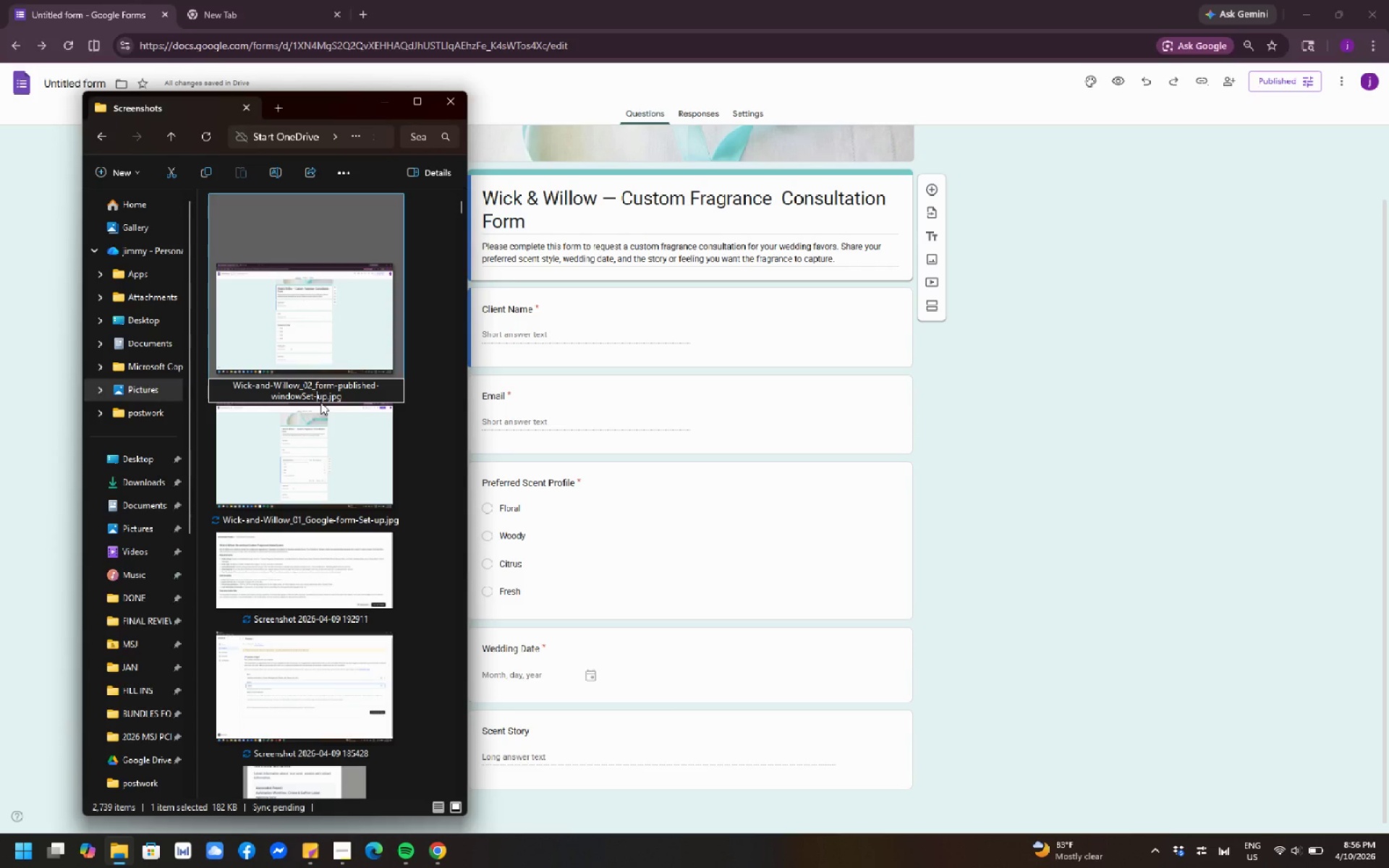 
key(ArrowRight)
 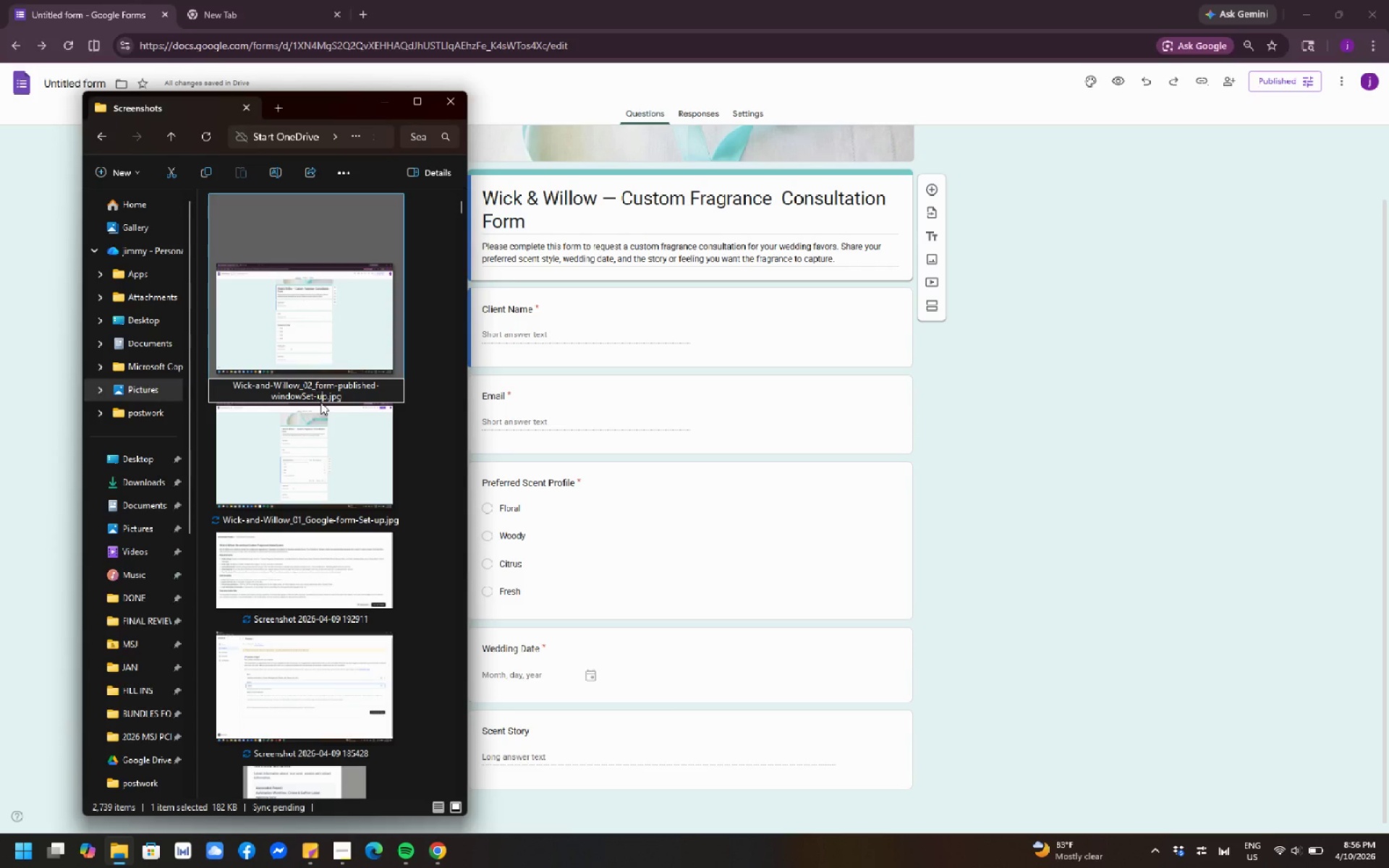 
key(ArrowRight)
 